 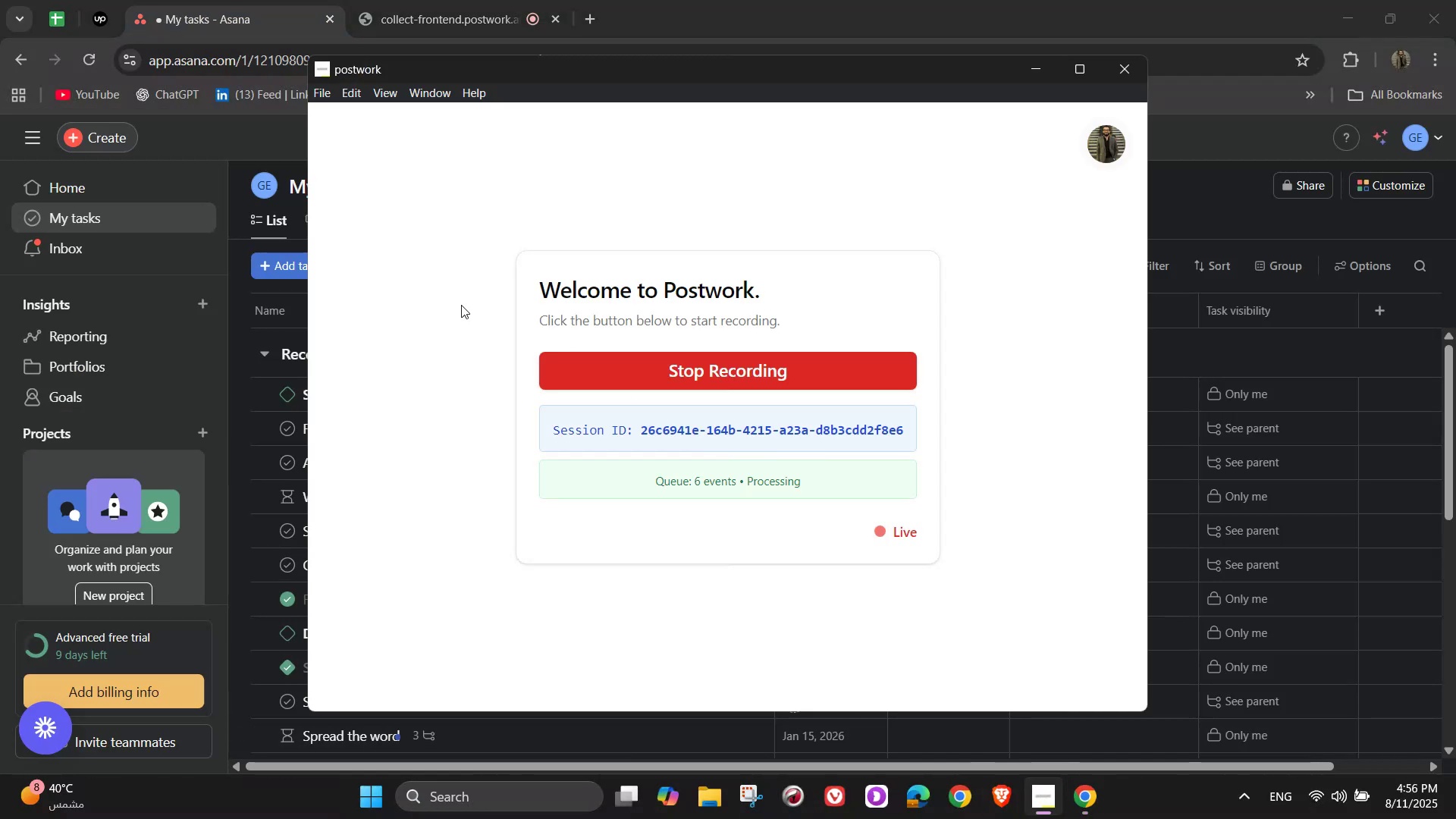 
left_click([244, 150])
 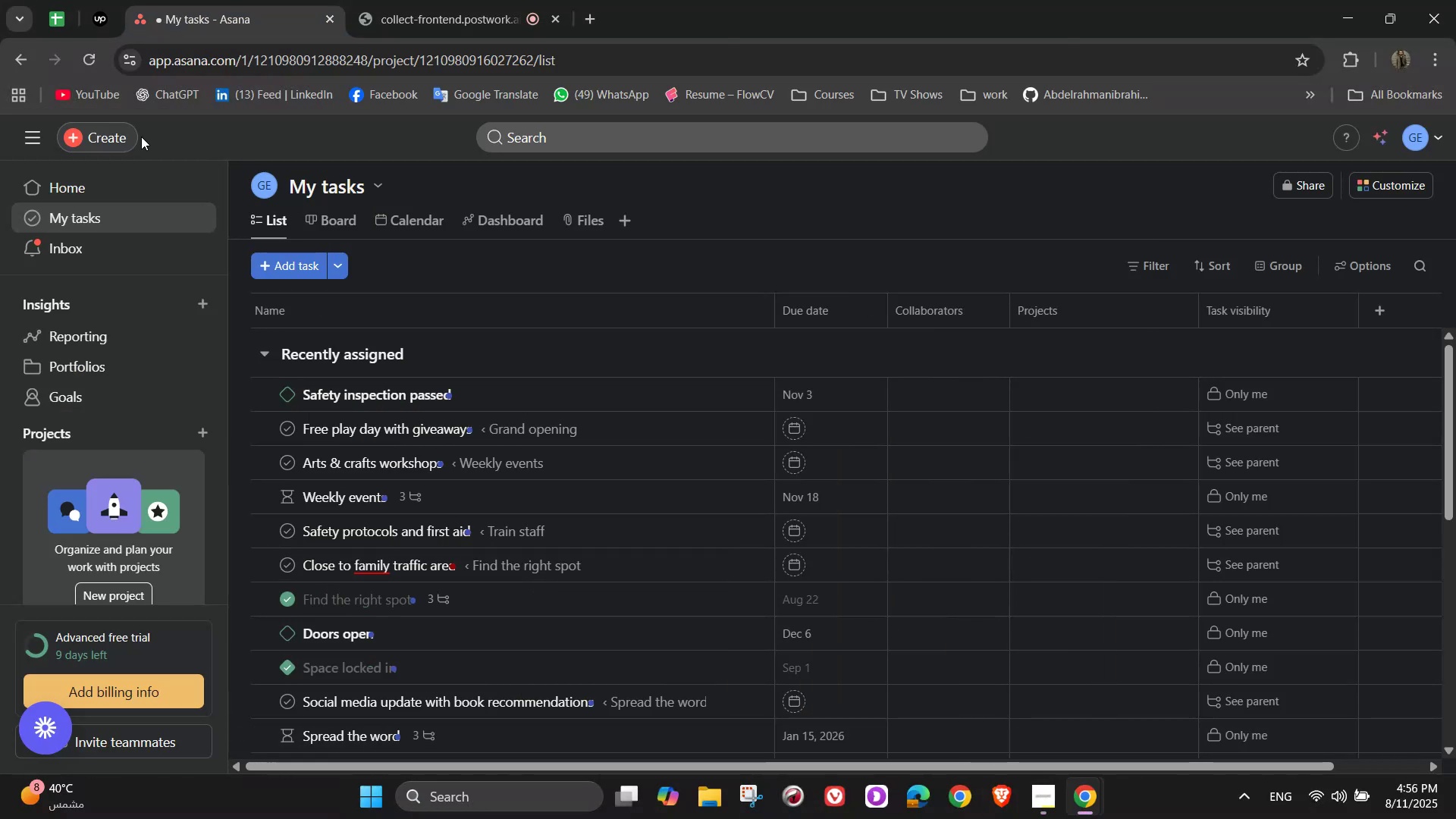 
left_click([127, 136])
 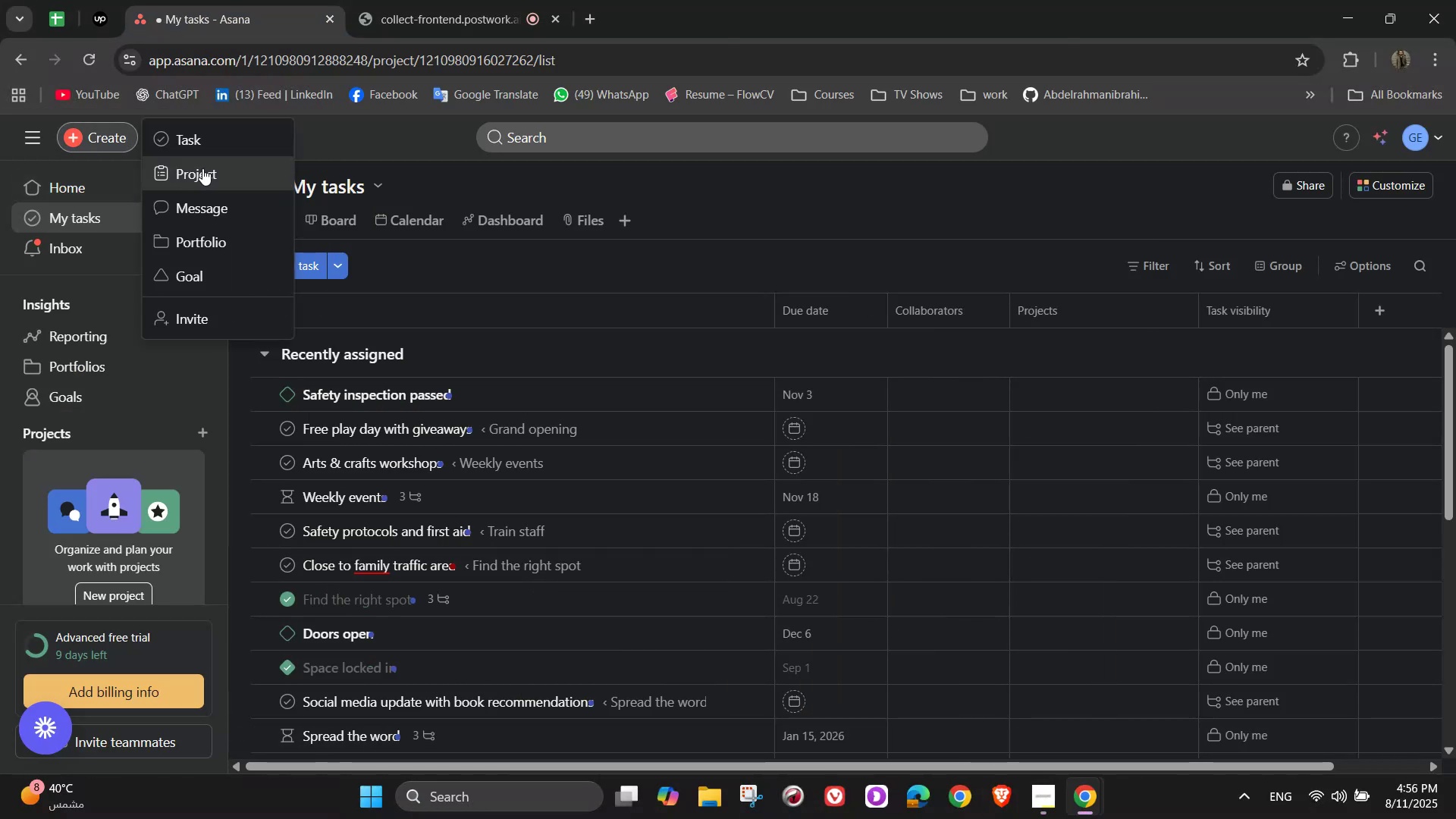 
left_click([202, 168])
 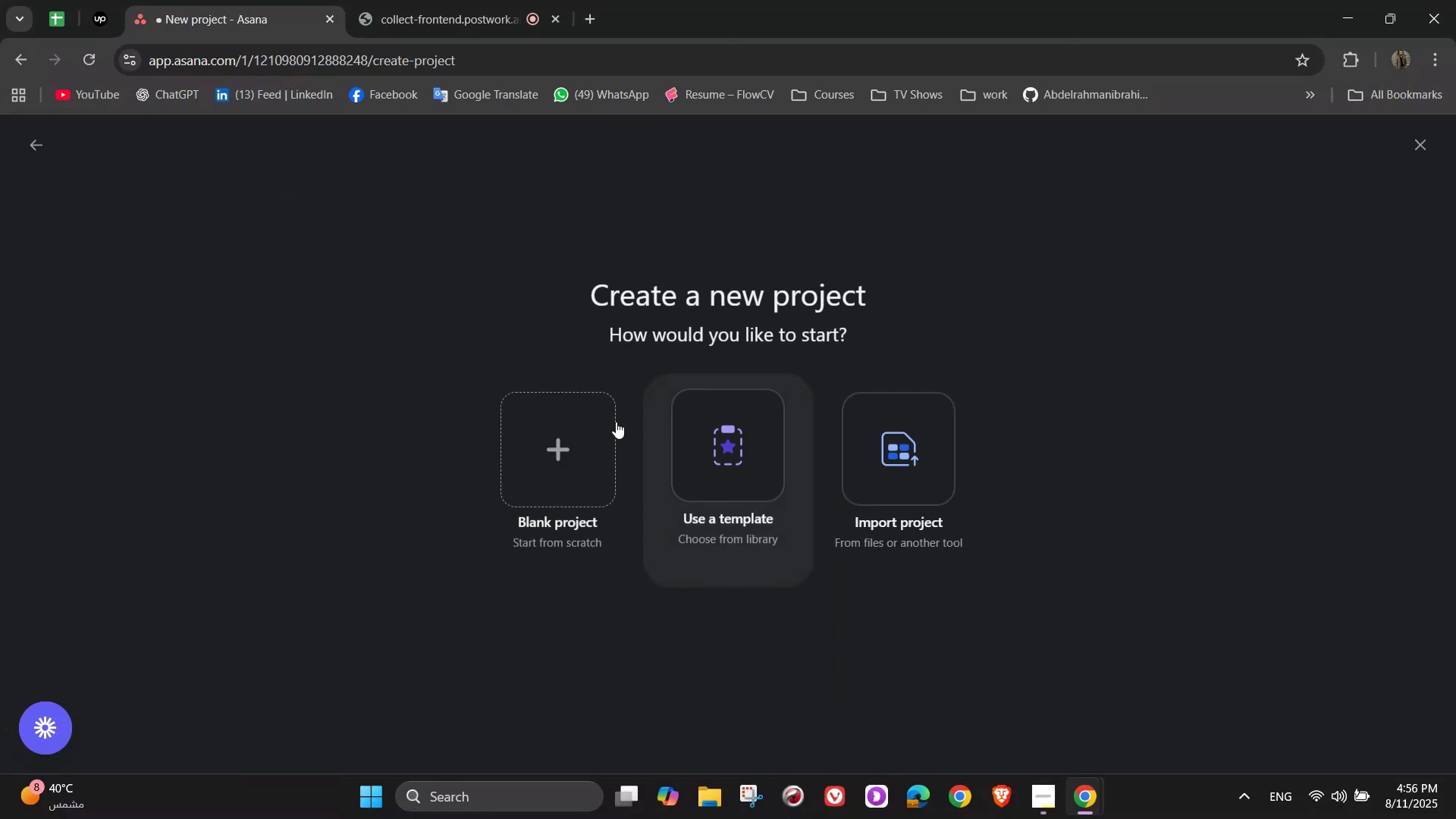 
left_click([575, 430])
 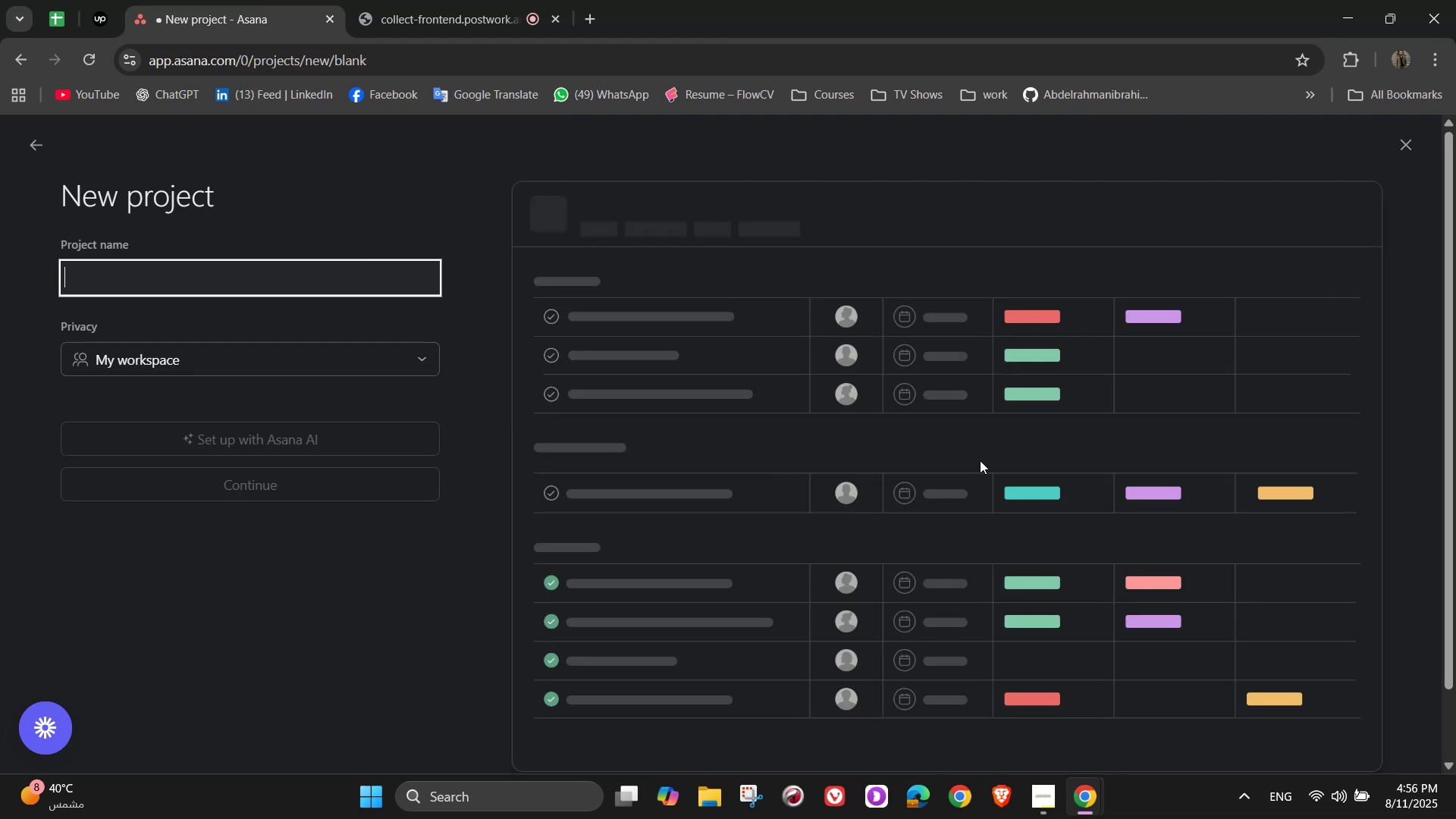 
type(Gift Co. - Factory Launch)
 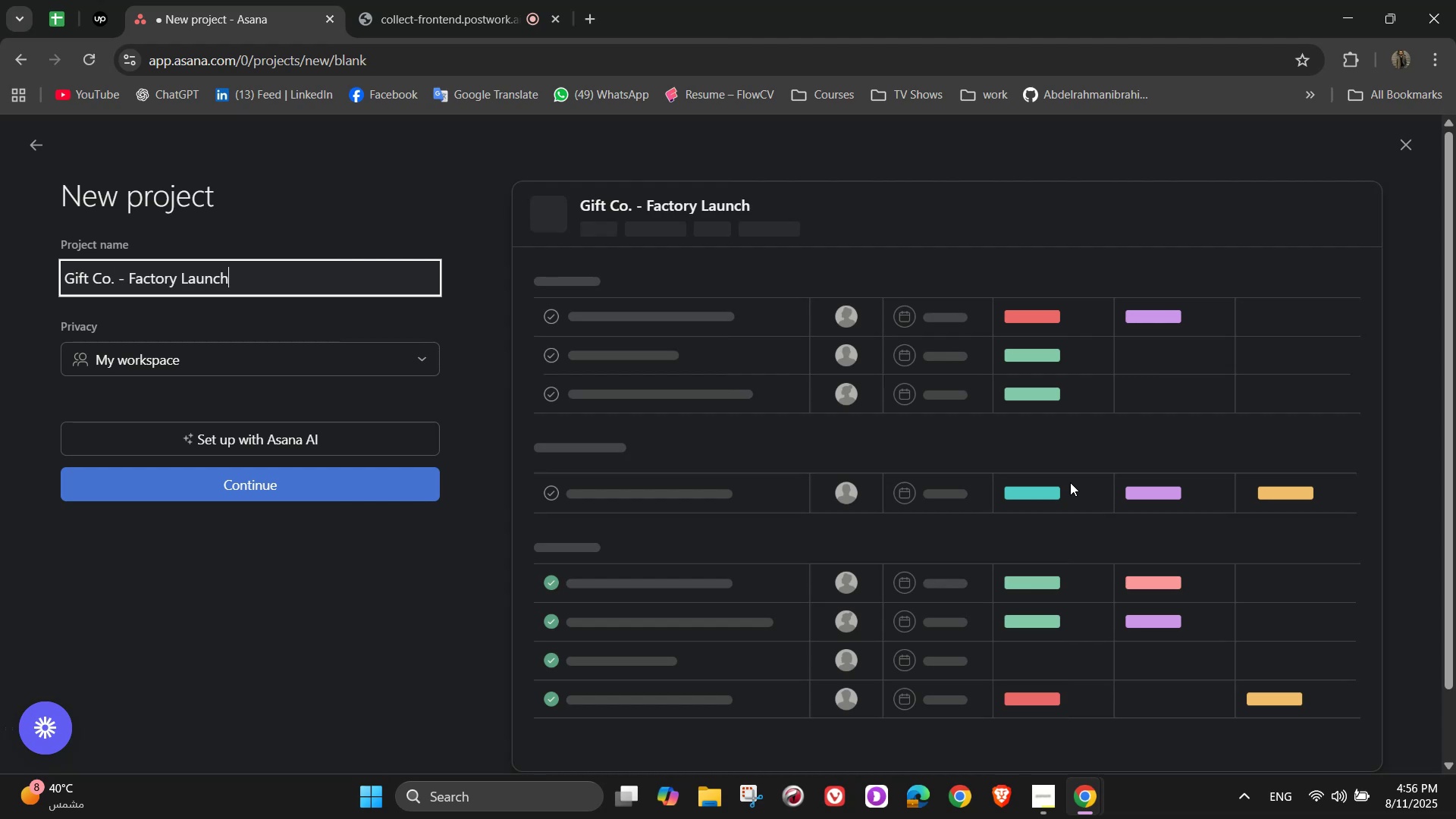 
wait(5.6)
 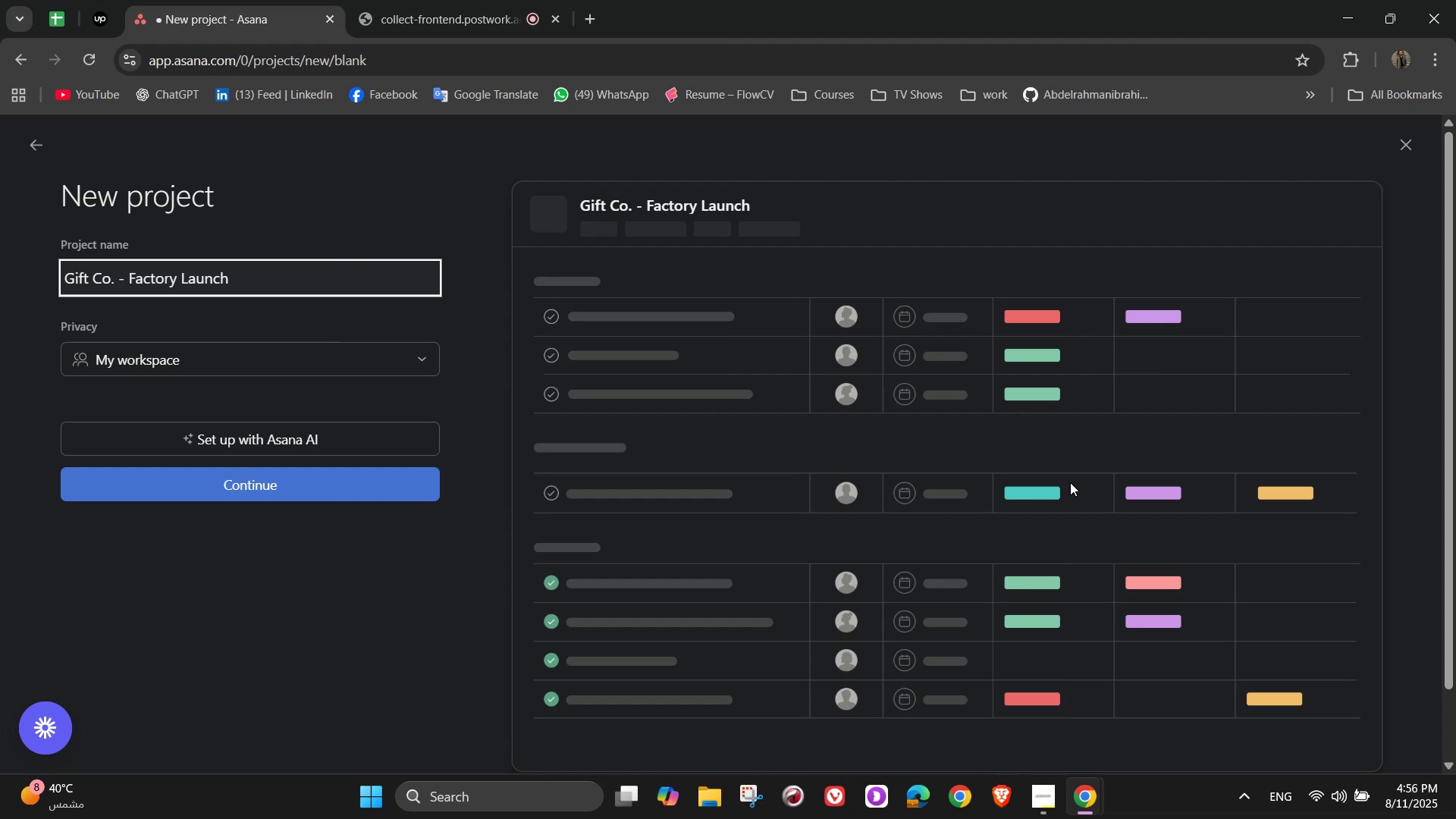 
left_click([424, 482])
 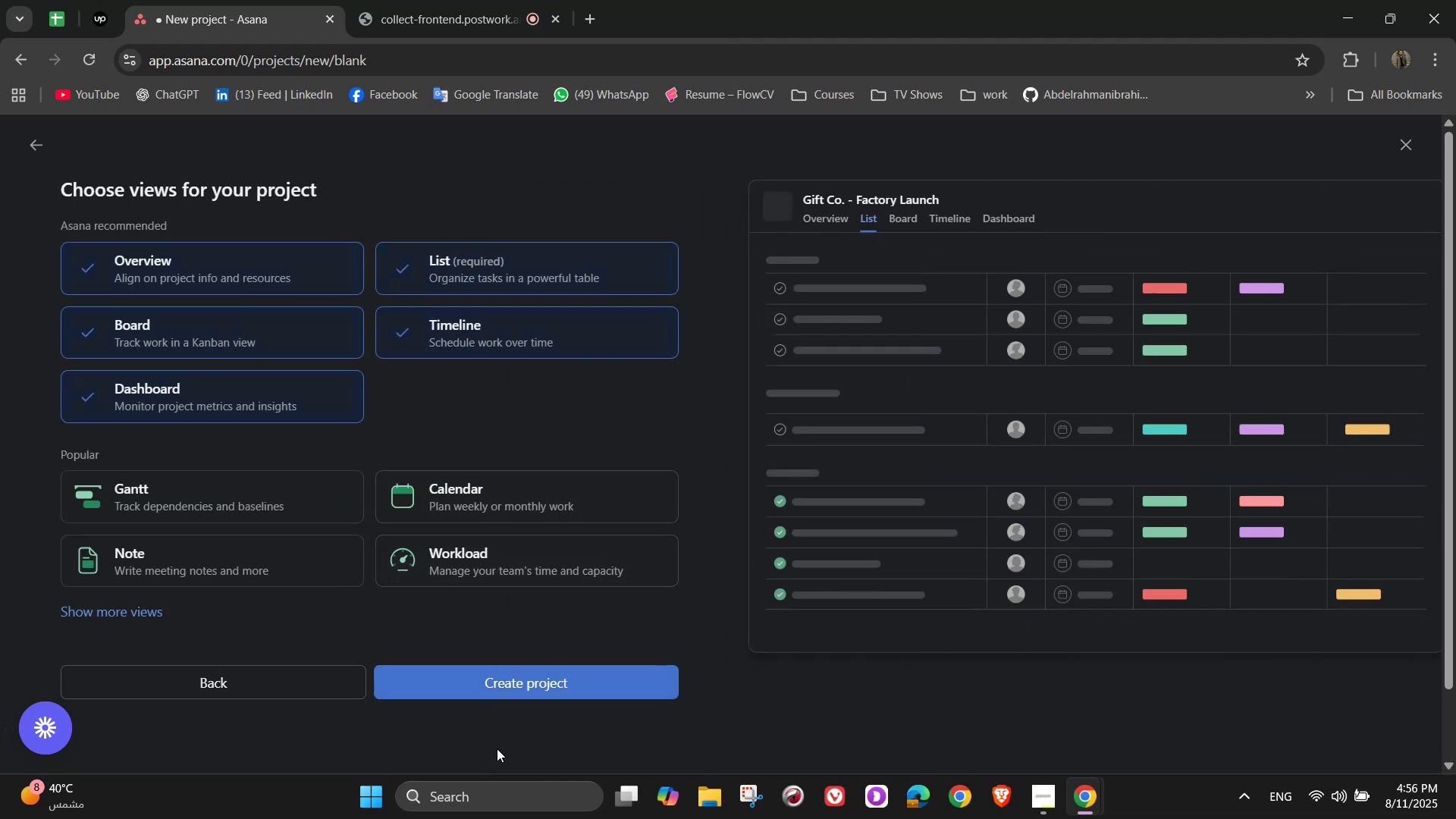 
left_click([520, 687])
 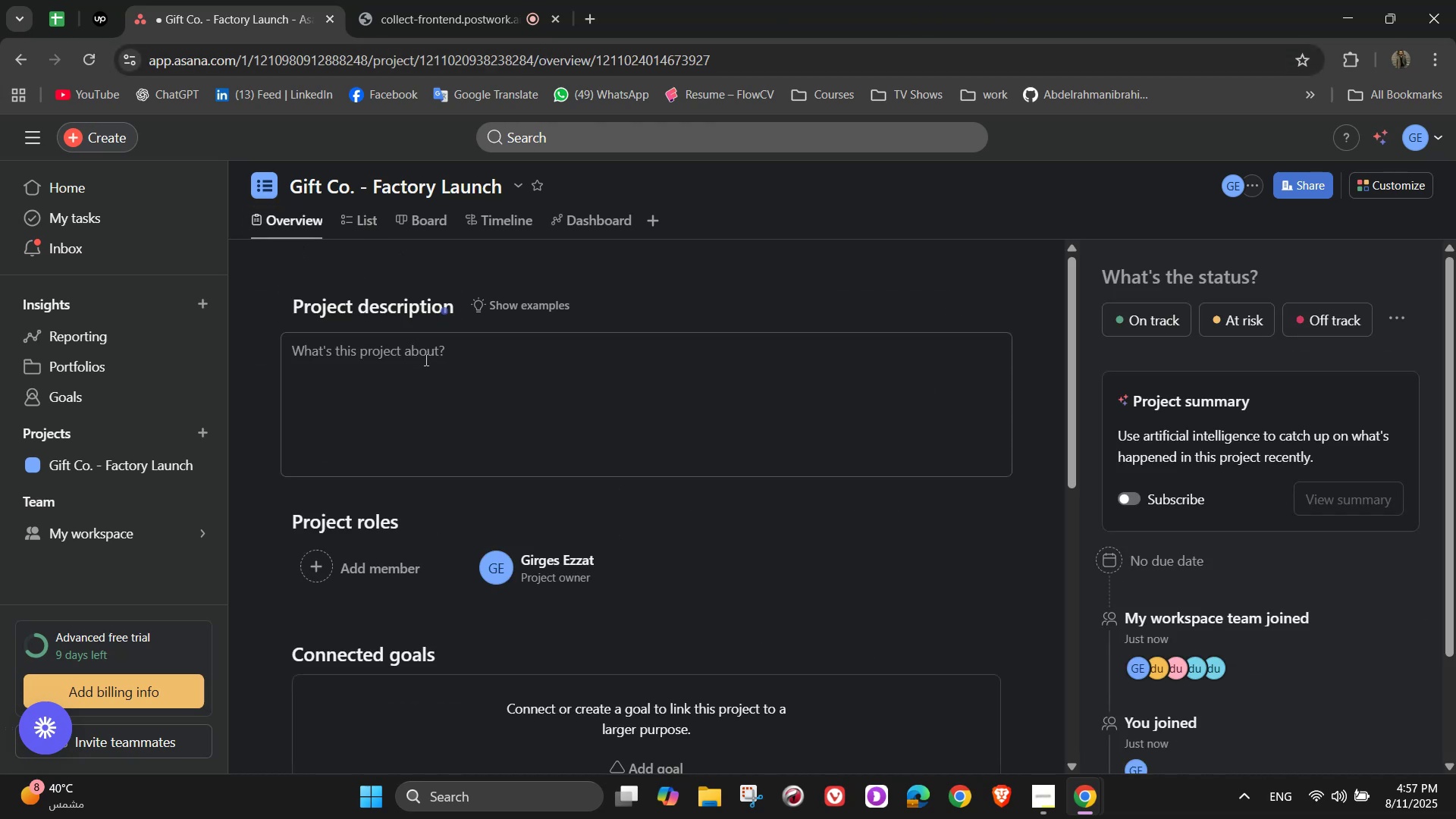 
wait(23.3)
 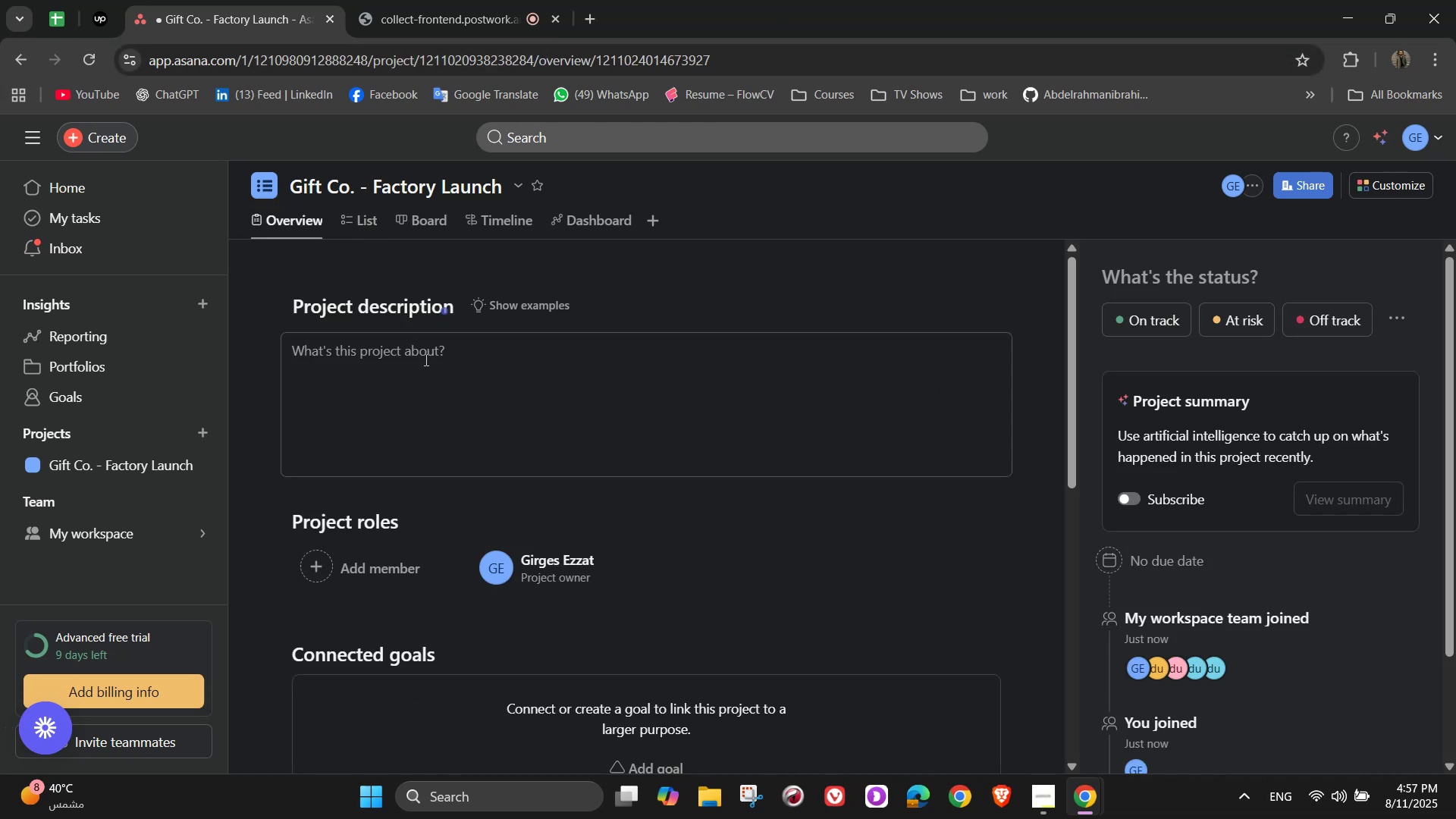 
left_click([435, 363])
 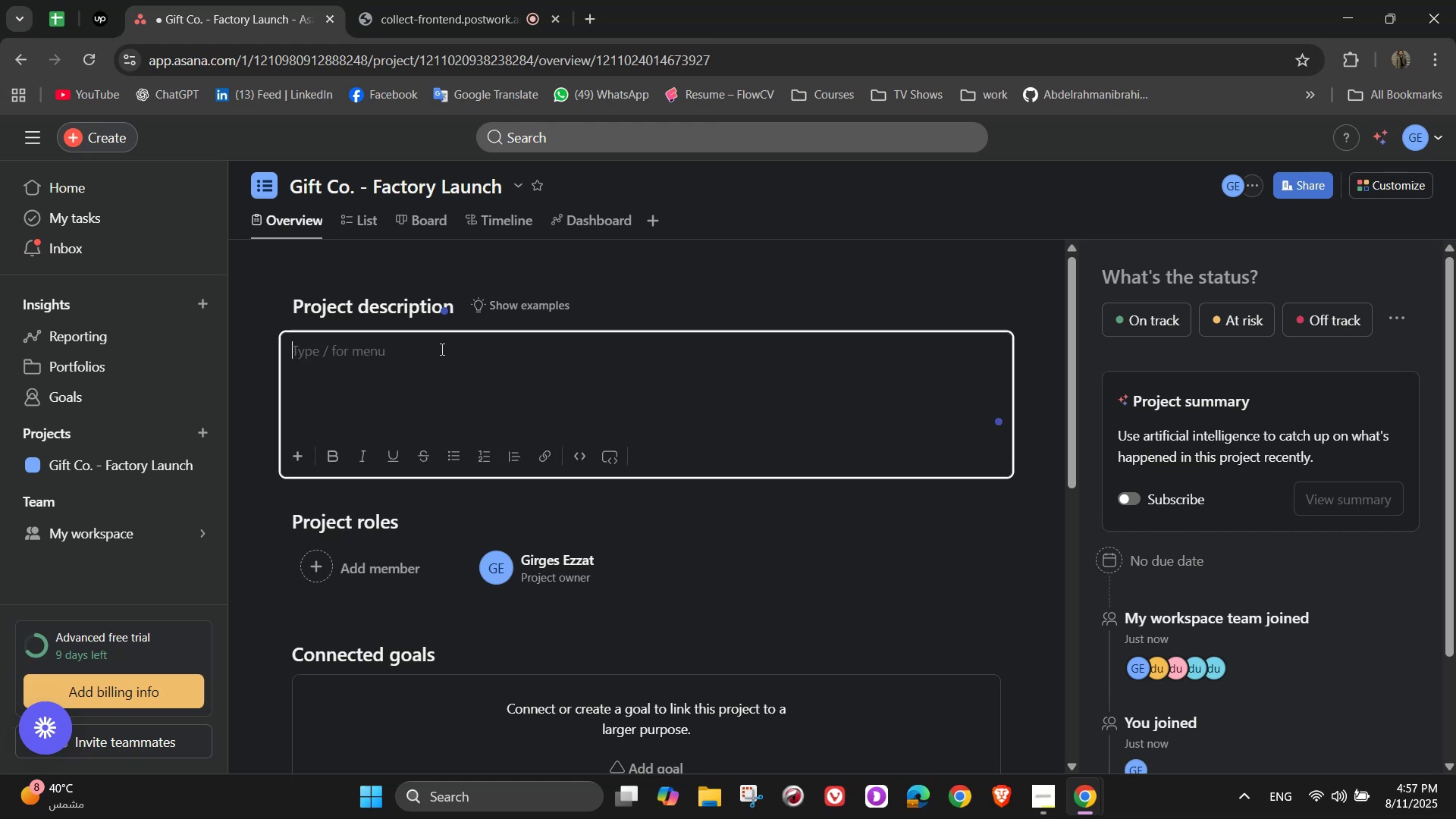 
hold_key(key=ShiftLeft, duration=0.71)
 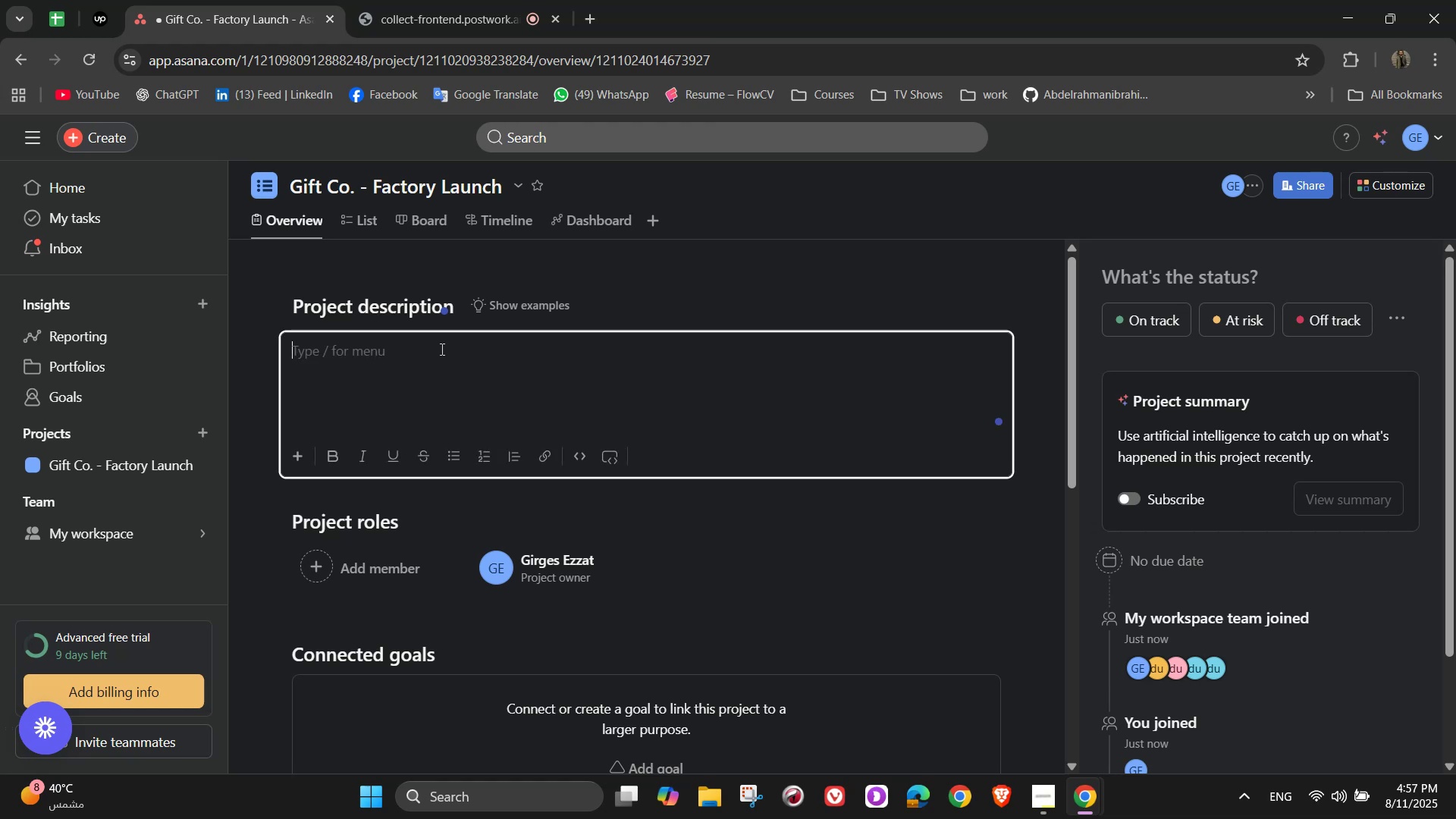 
type(We are building a place where bear)
key(Backspace)
type(t=)
key(Backspace)
key(Backspace)
type(utiful )
key(Backspace)
type(, sturdy )
 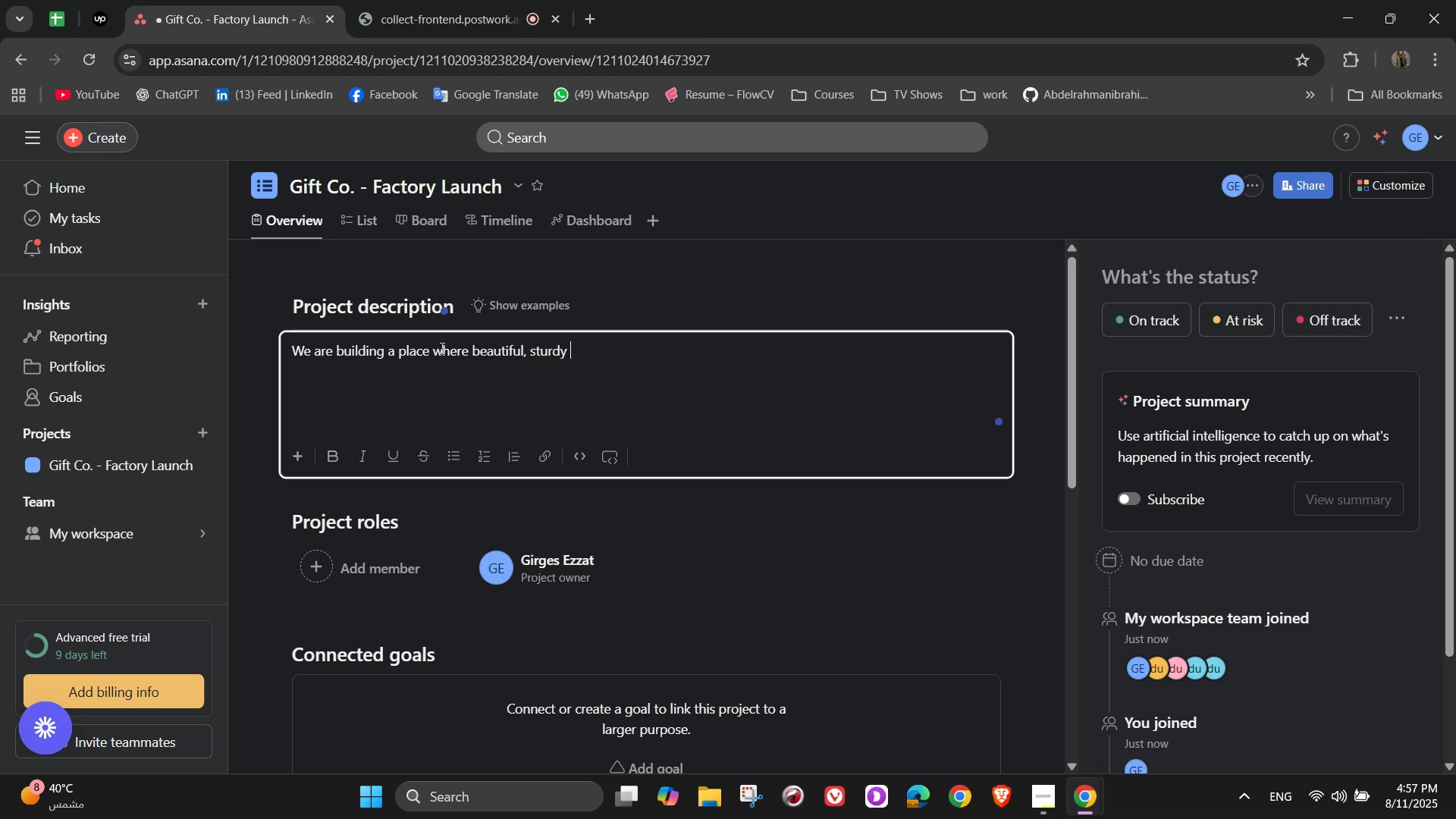 
type(gitf ==)
key(Backspace)
key(Backspace)
key(Backspace)
key(Backspace)
key(Backspace)
type(ft boxes come to life)
 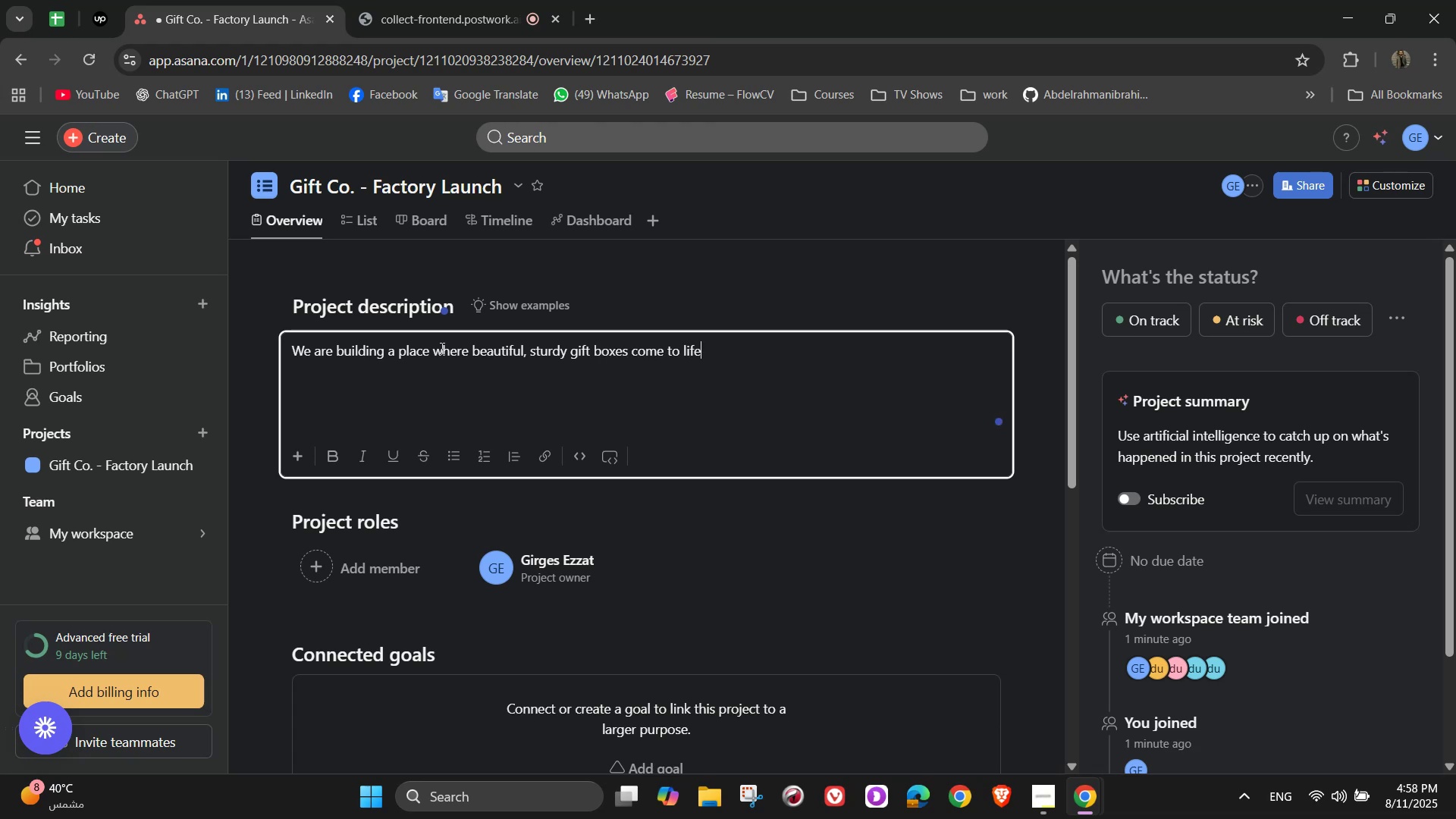 
key(NumpadDecimal)
 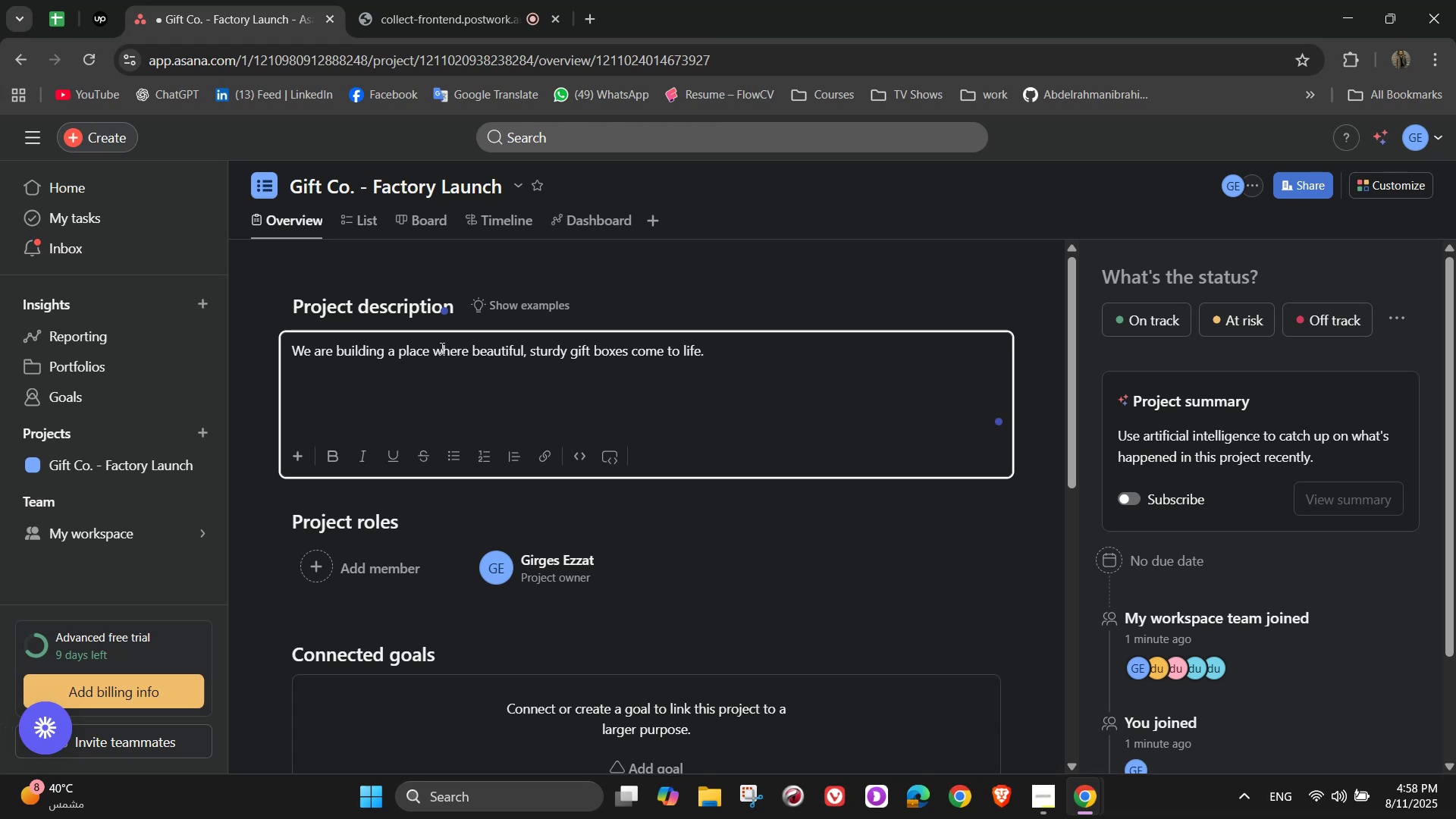 
type( Form picking )
 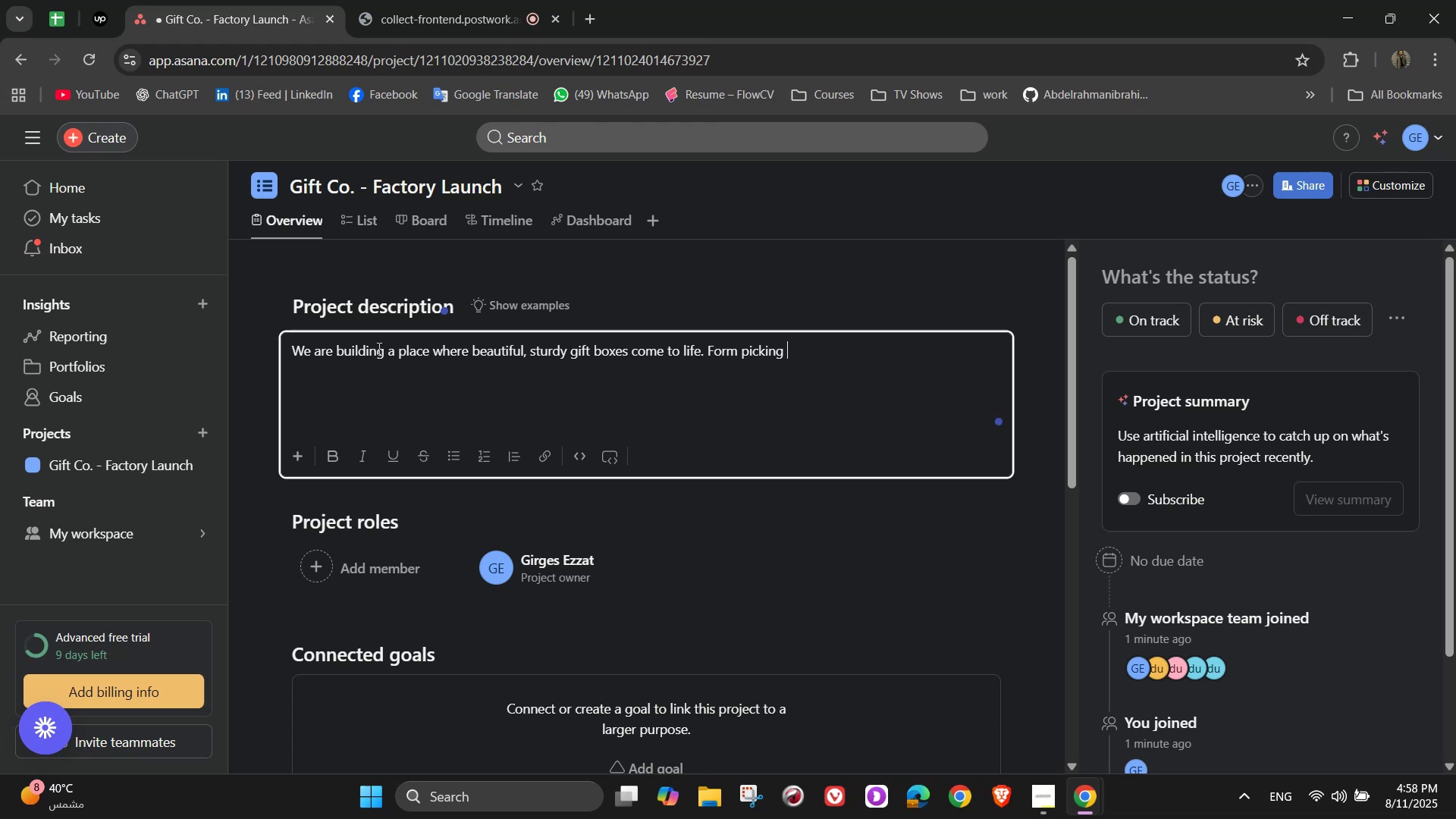 
type( a)
key(Backspace)
key(Backspace)
type(a building to making )
 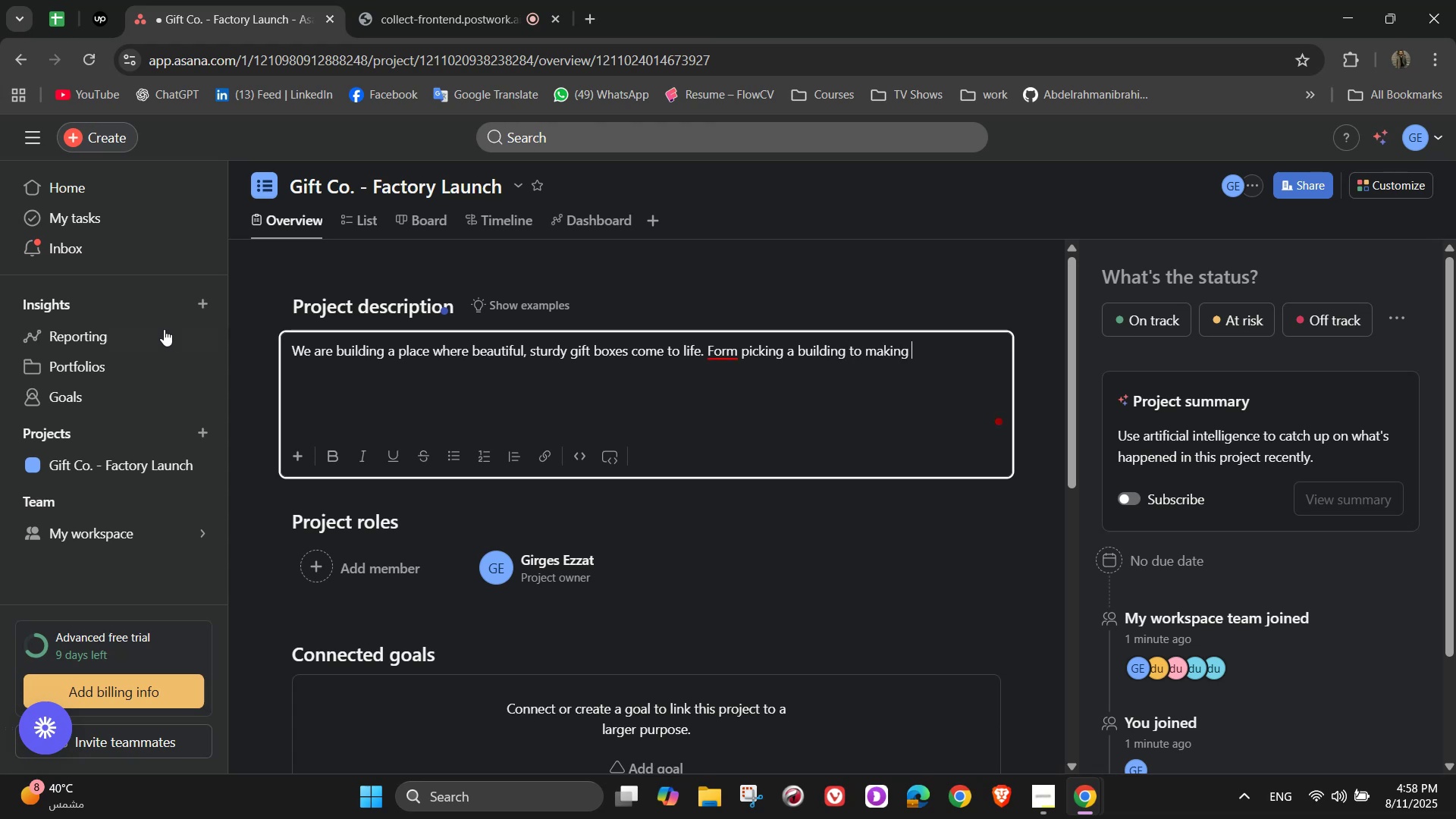 
wait(5.06)
 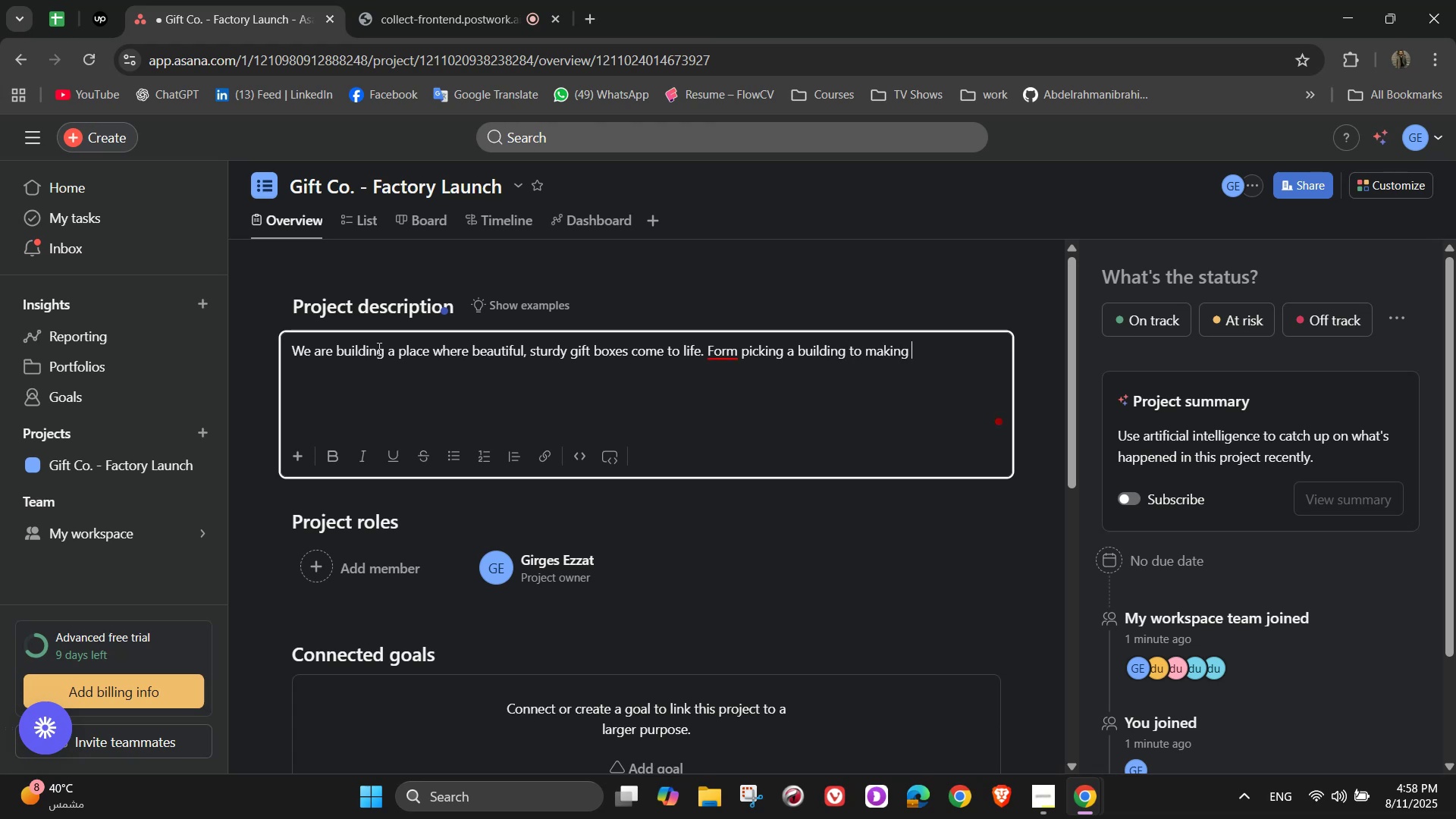 
left_click([730, 383])
 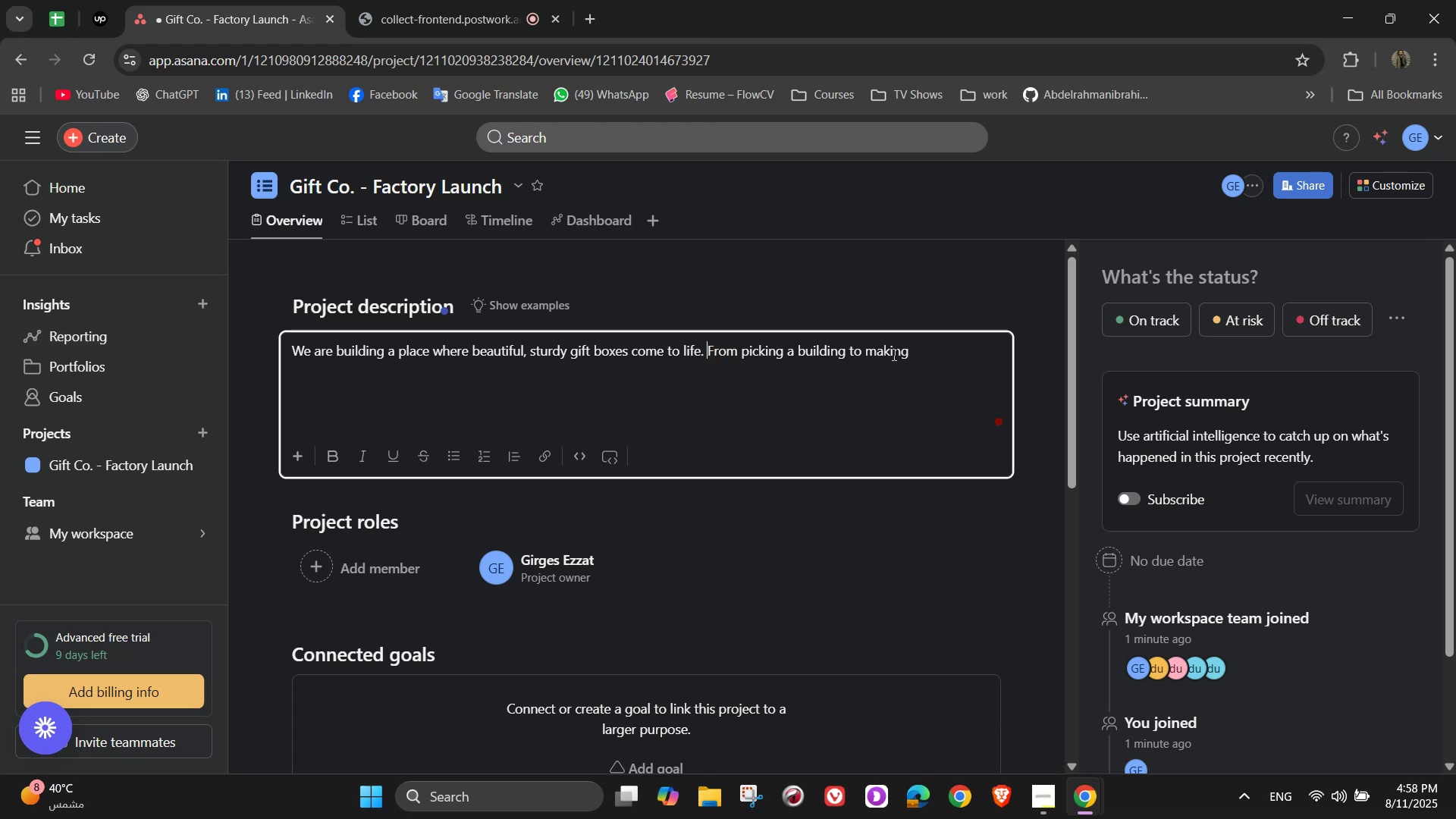 
left_click([958, 351])
 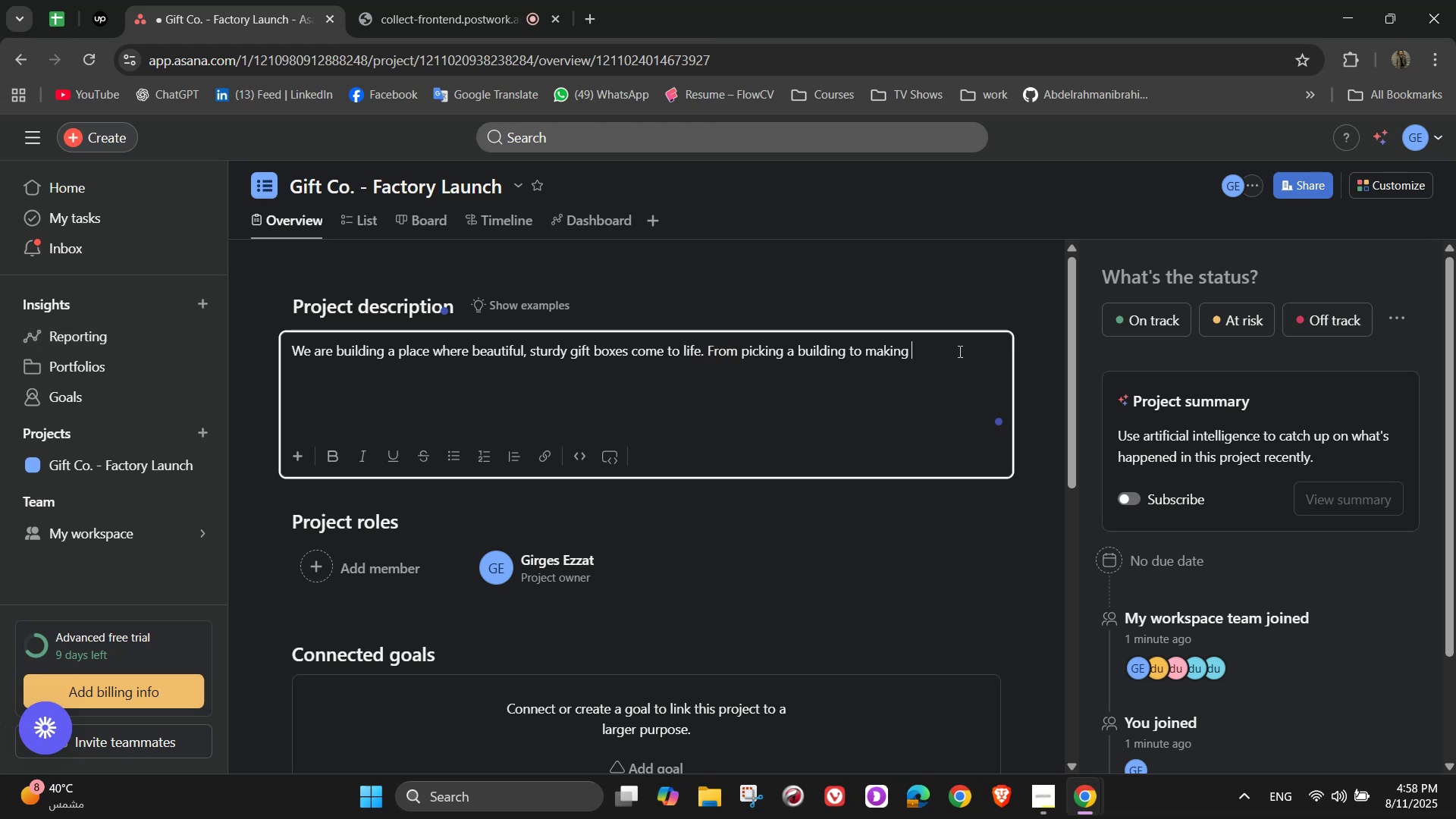 
type(our first batch, this project keeps track)
 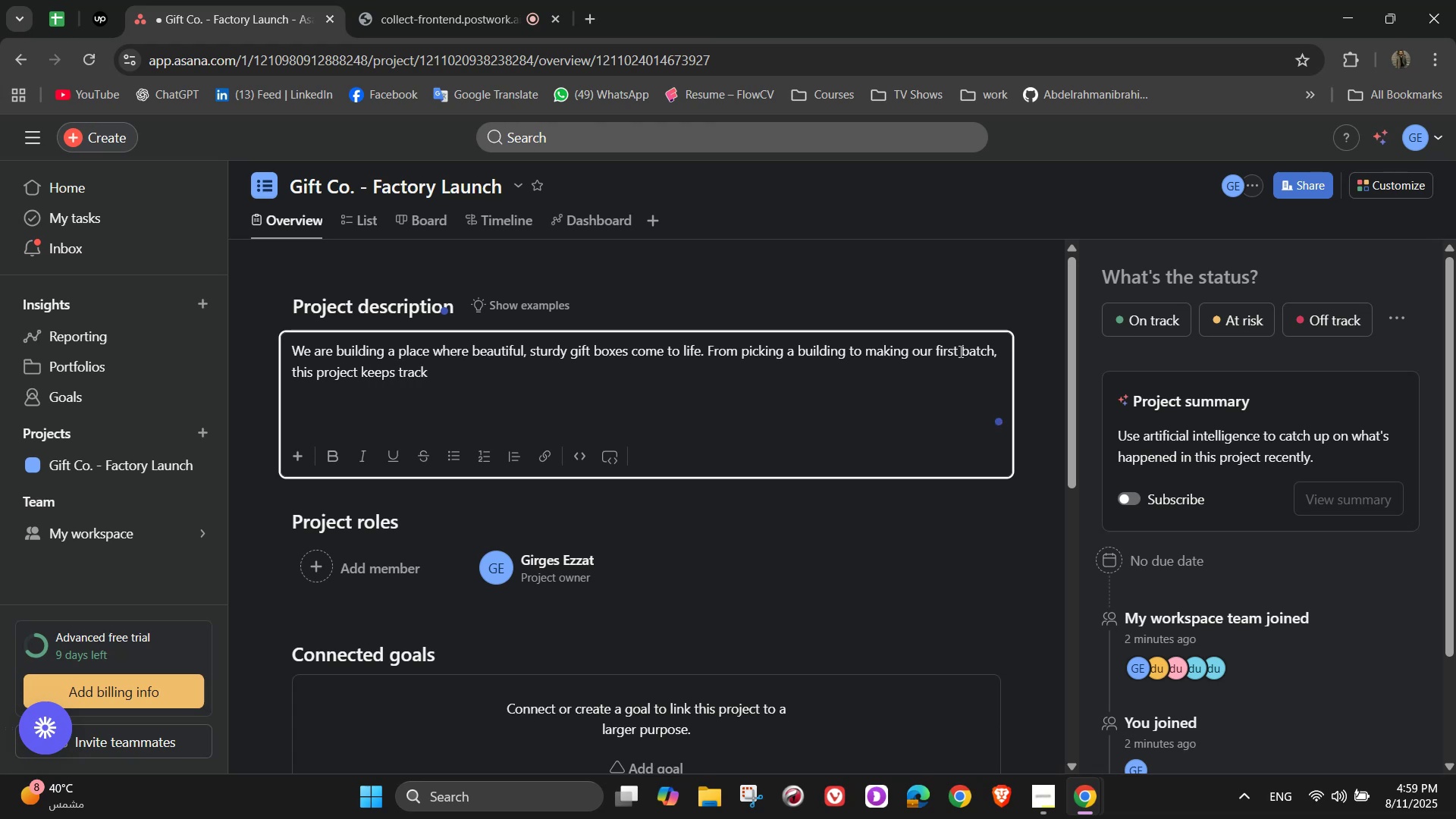 
wait(5.31)
 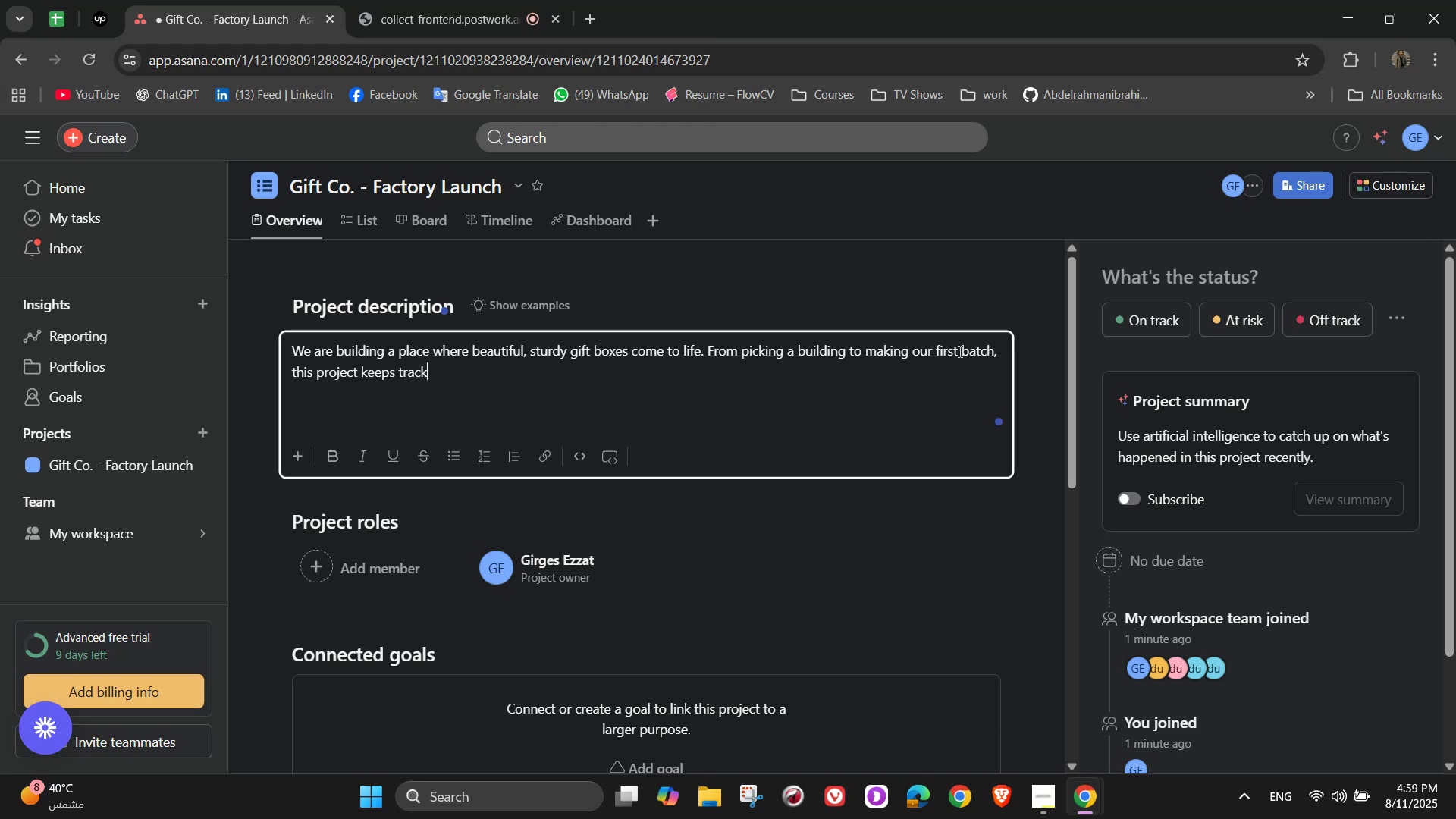 
type( of every step until)
 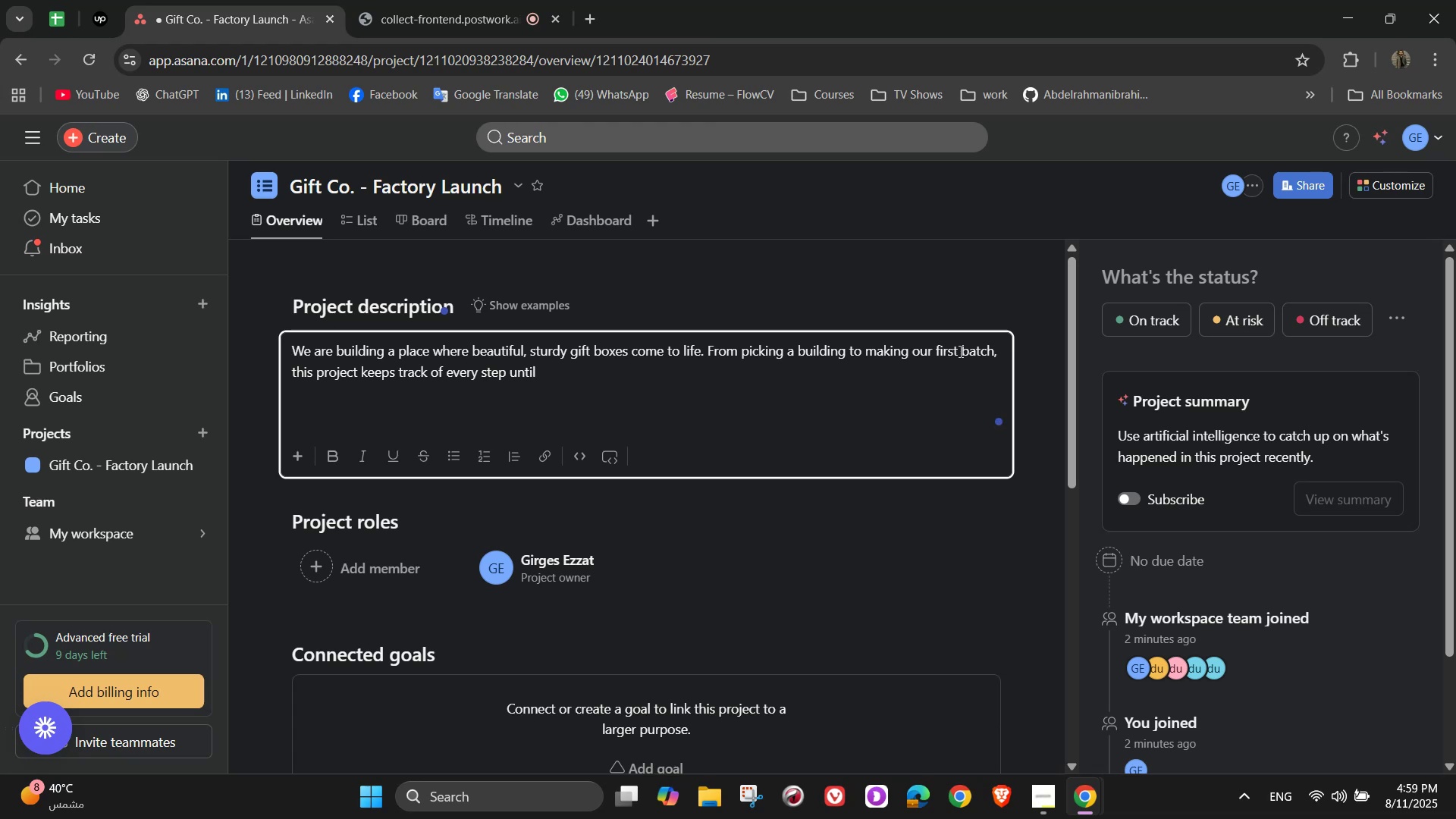 
type( we're ready to )
 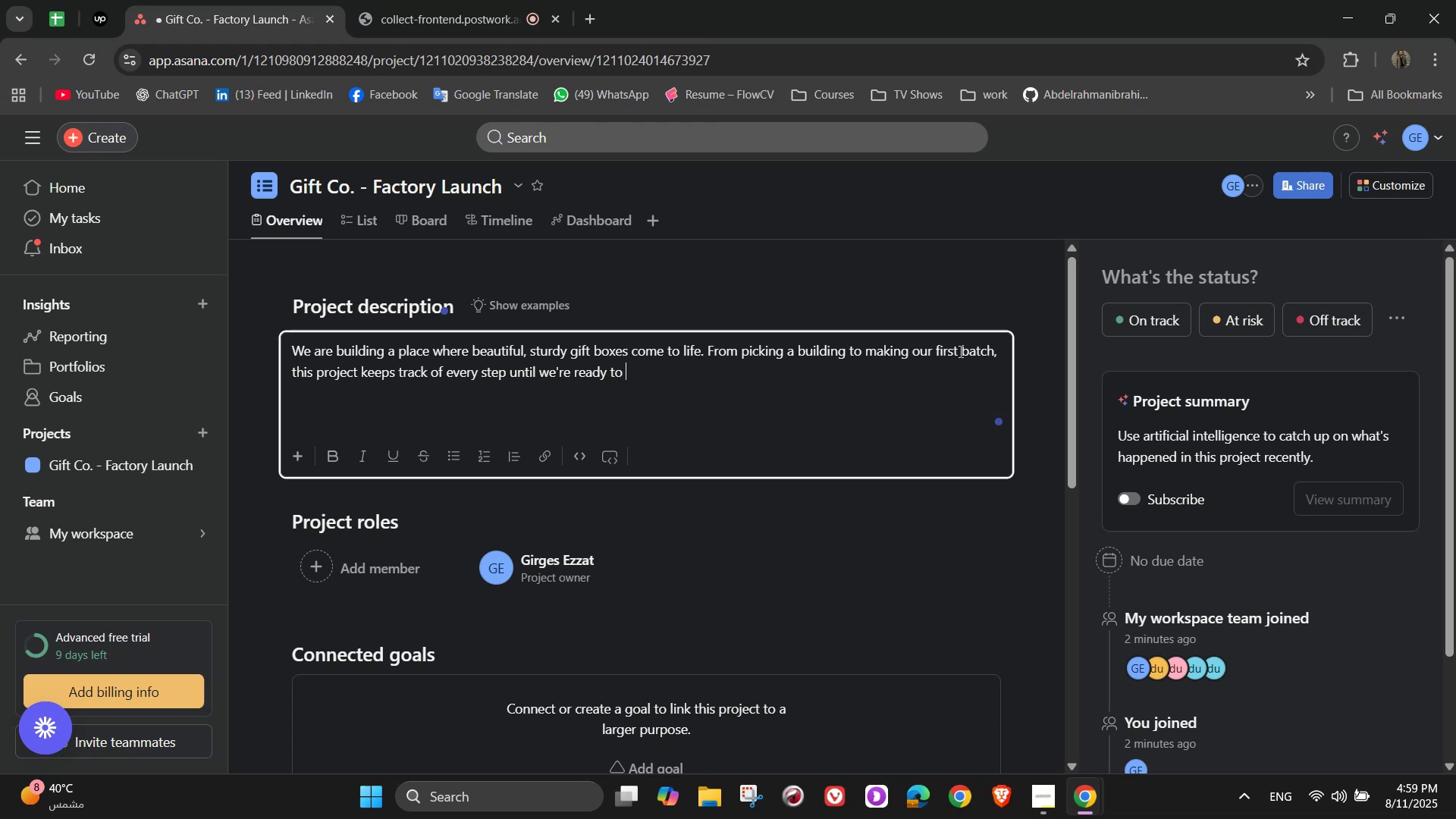 
type(sell)
 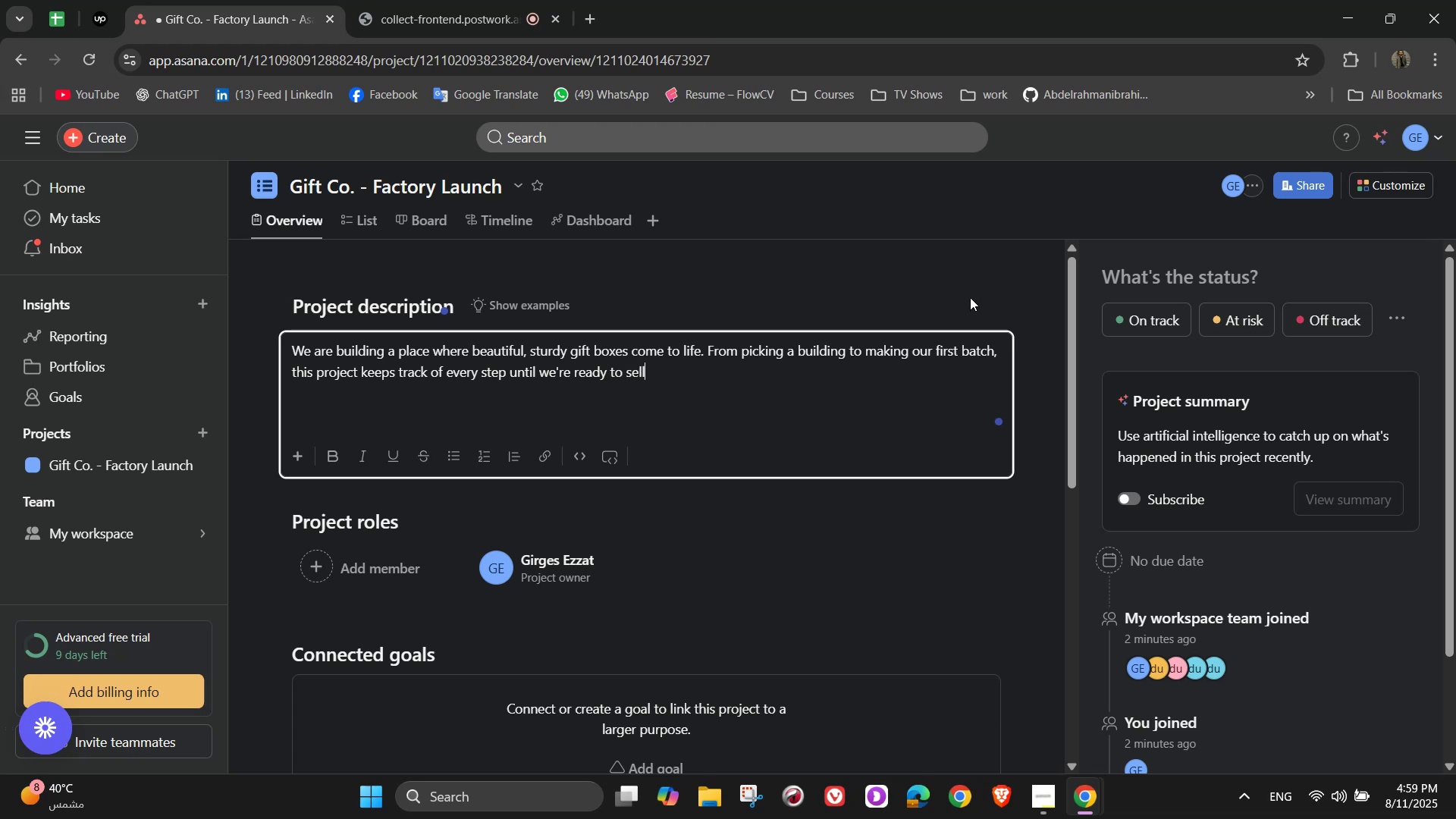 
scroll: coordinate [833, 357], scroll_direction: down, amount: 4.0
 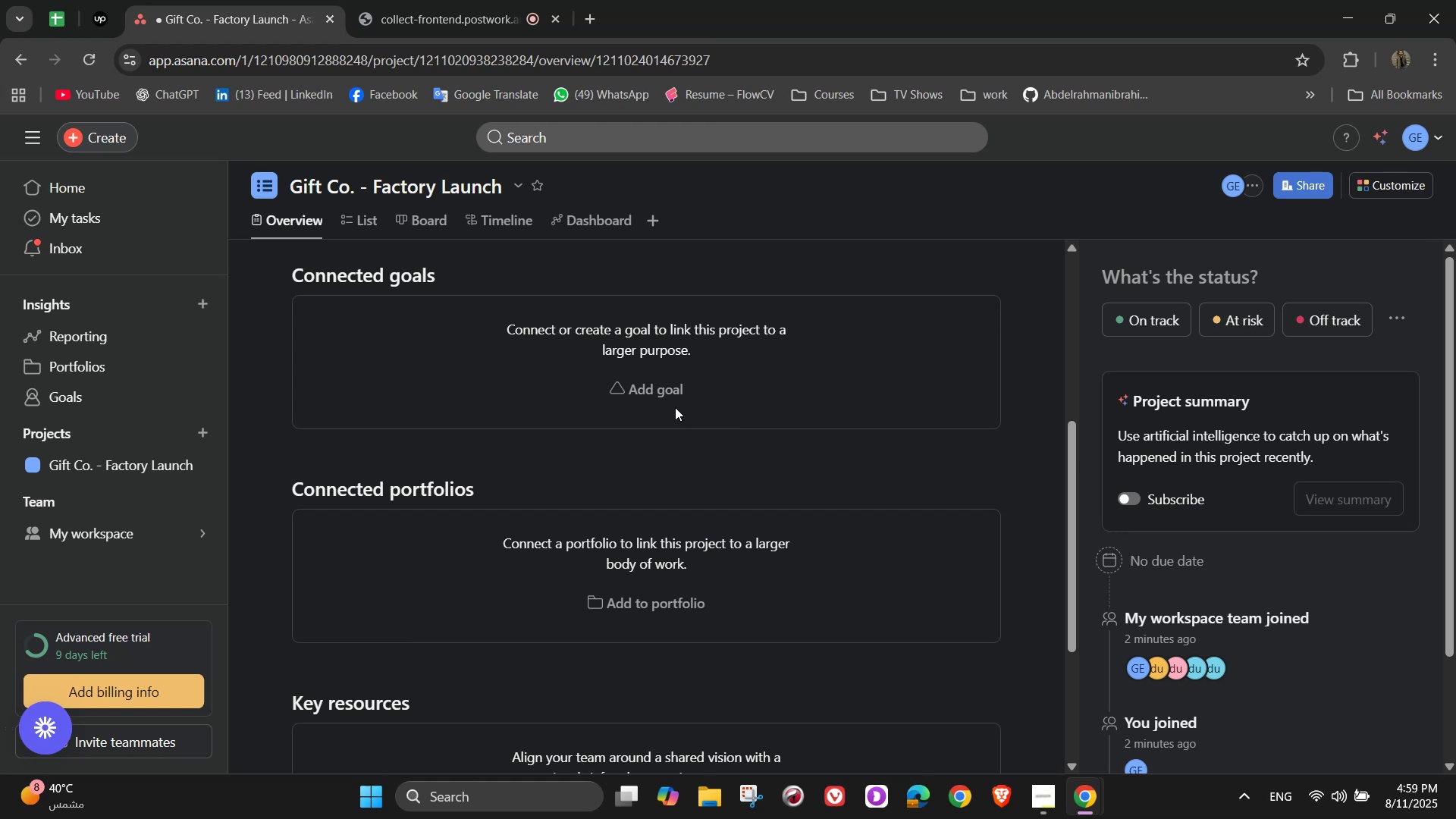 
left_click([648, 401])
 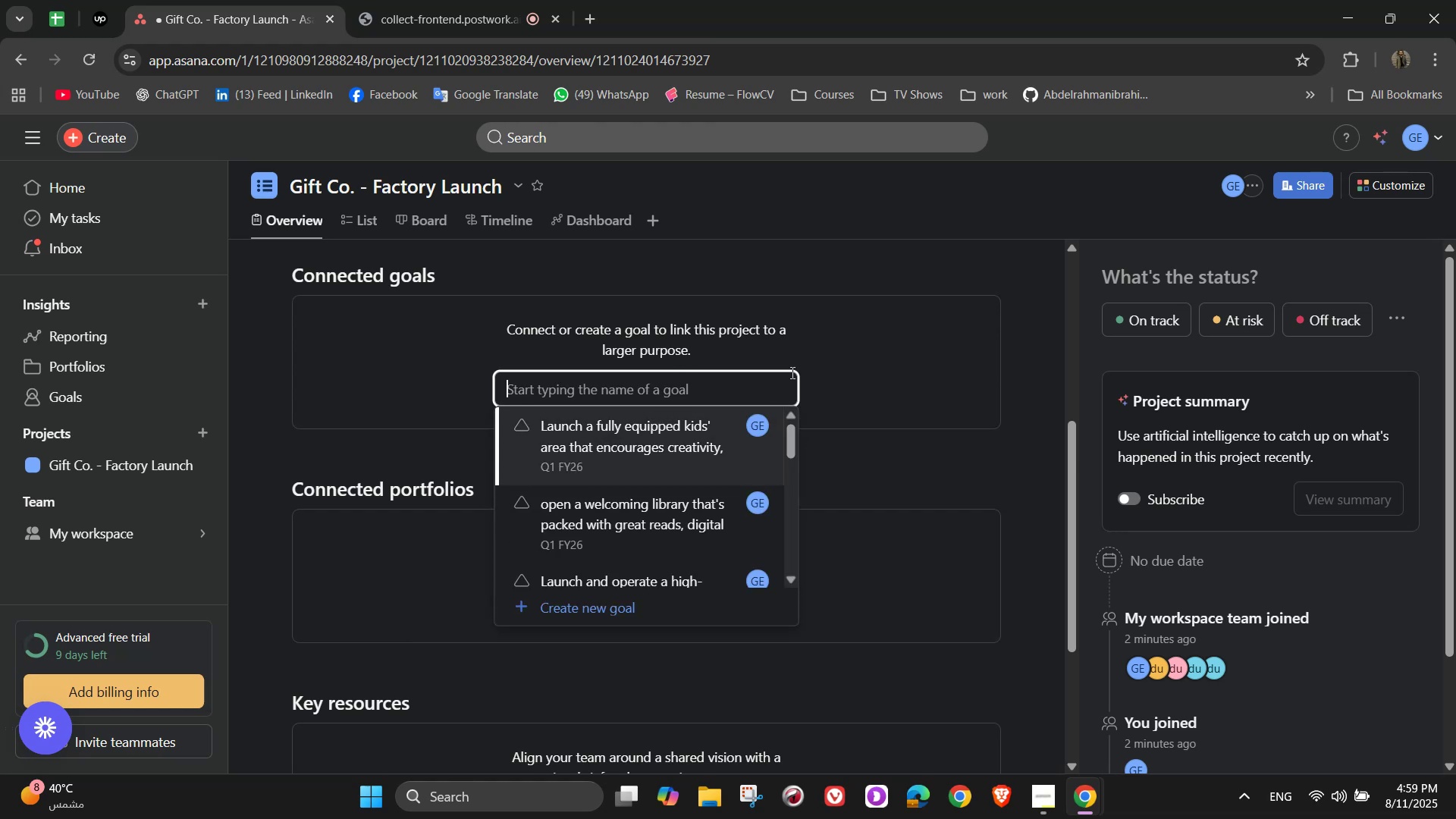 
left_click([593, 605])
 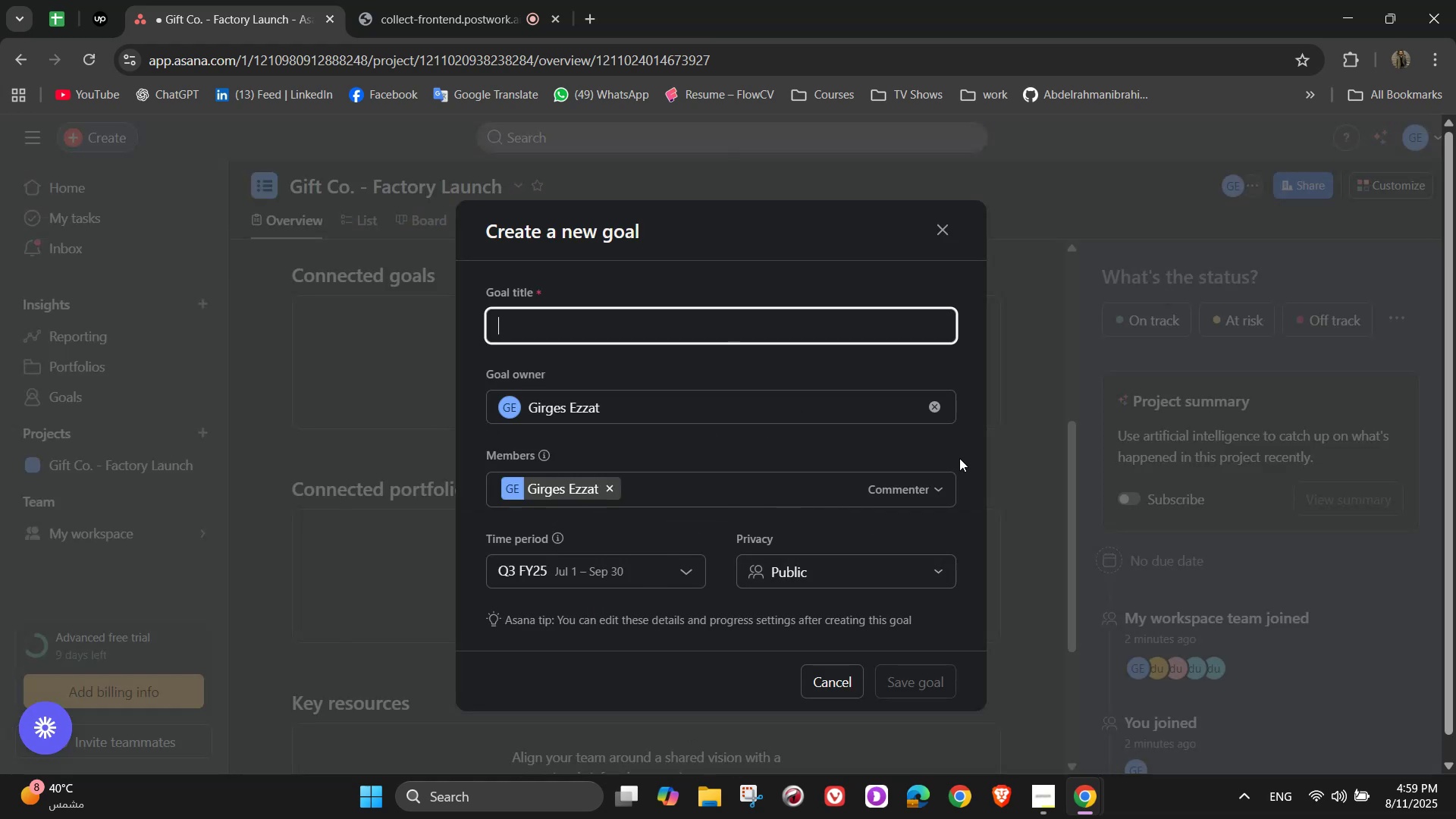 
type(Get the factory running, stocked with reight )
key(Backspace)
key(Backspace)
key(Backspace)
key(Backspace)
key(Backspace)
key(Backspace)
type(ight gear, staffed up, and producing high-quality)
 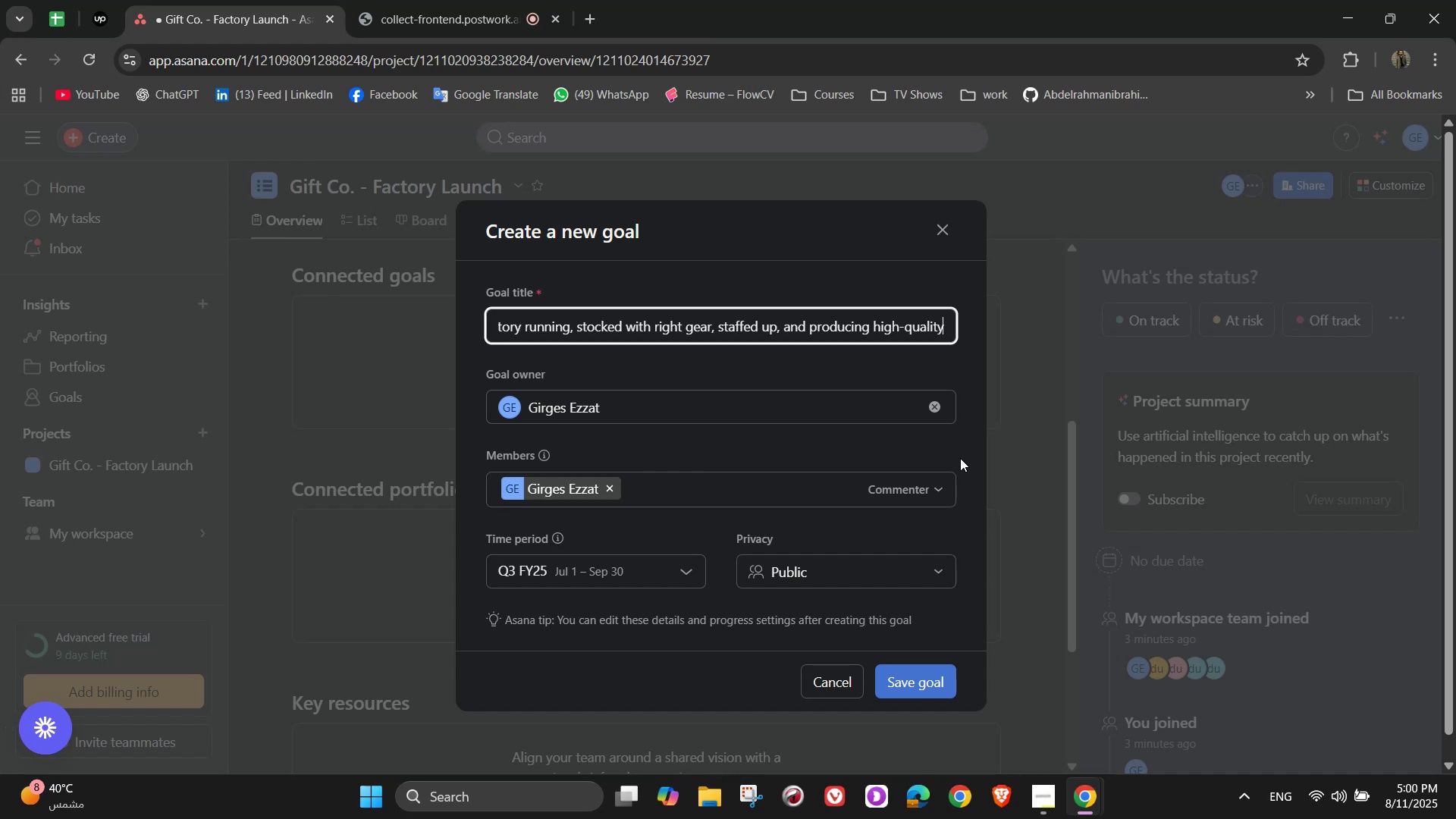 
wait(11.73)
 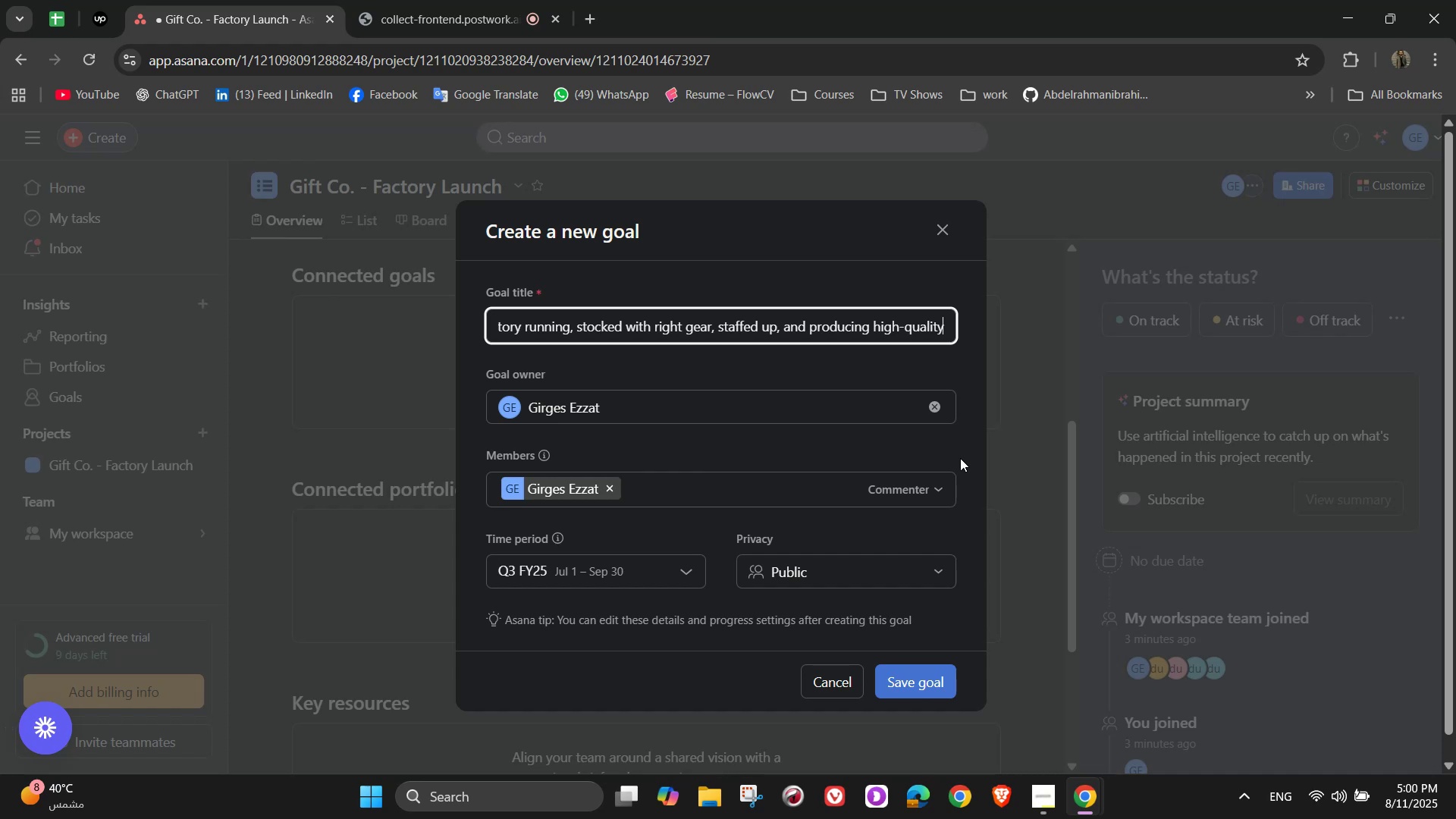 
type( boxes that t)
key(Backspace)
type(customer)
 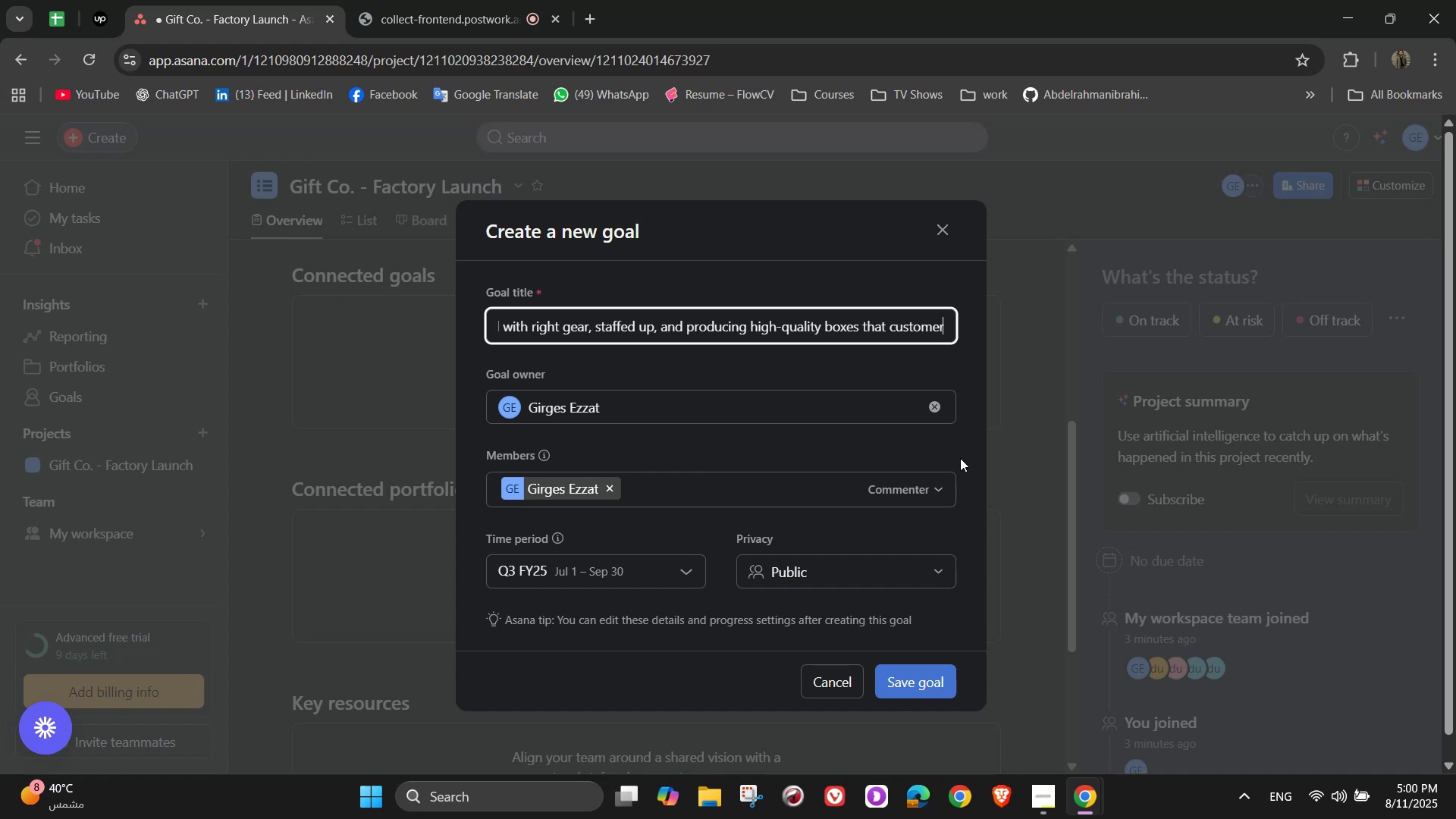 
type(s love)
 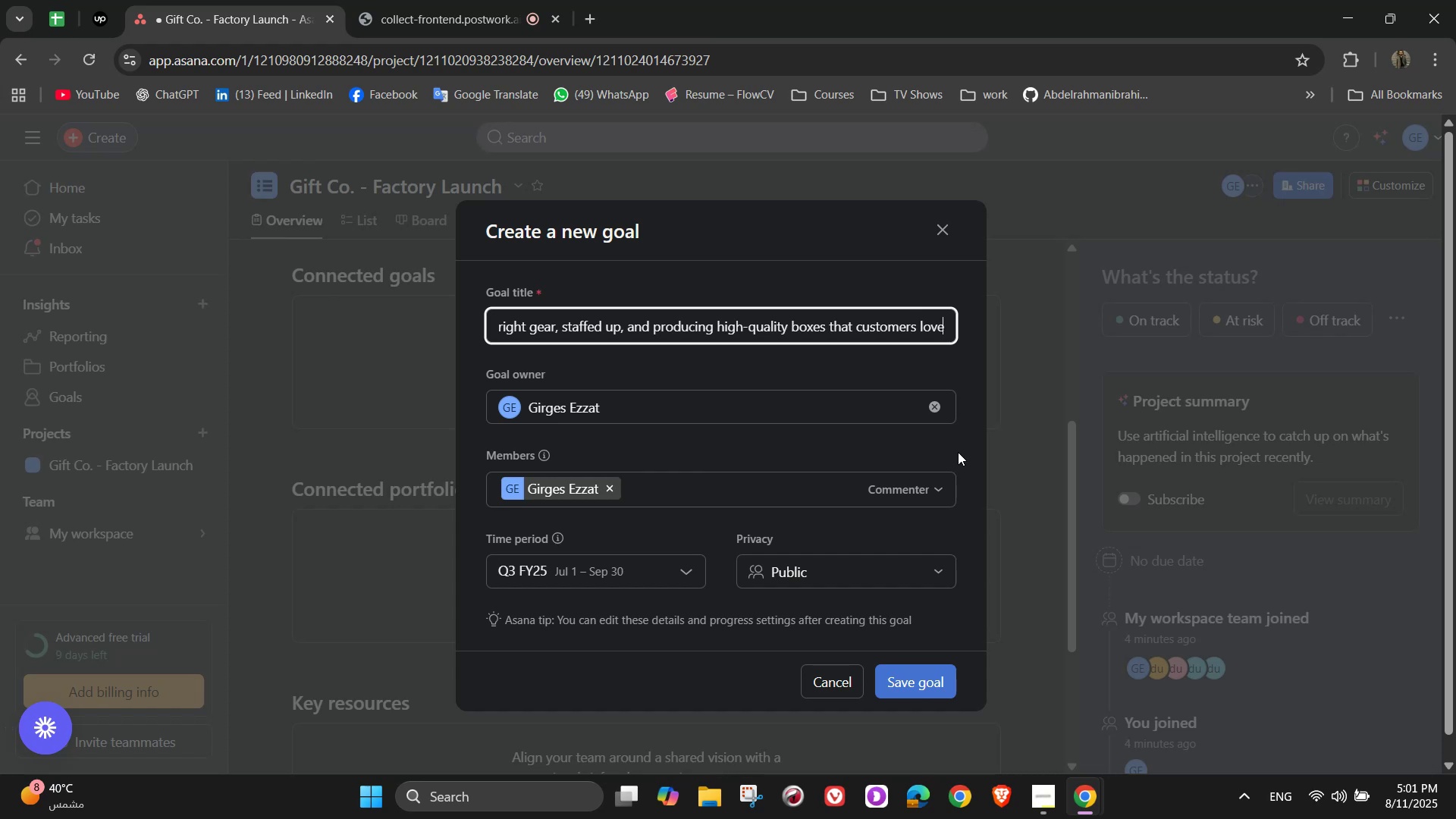 
wait(11.5)
 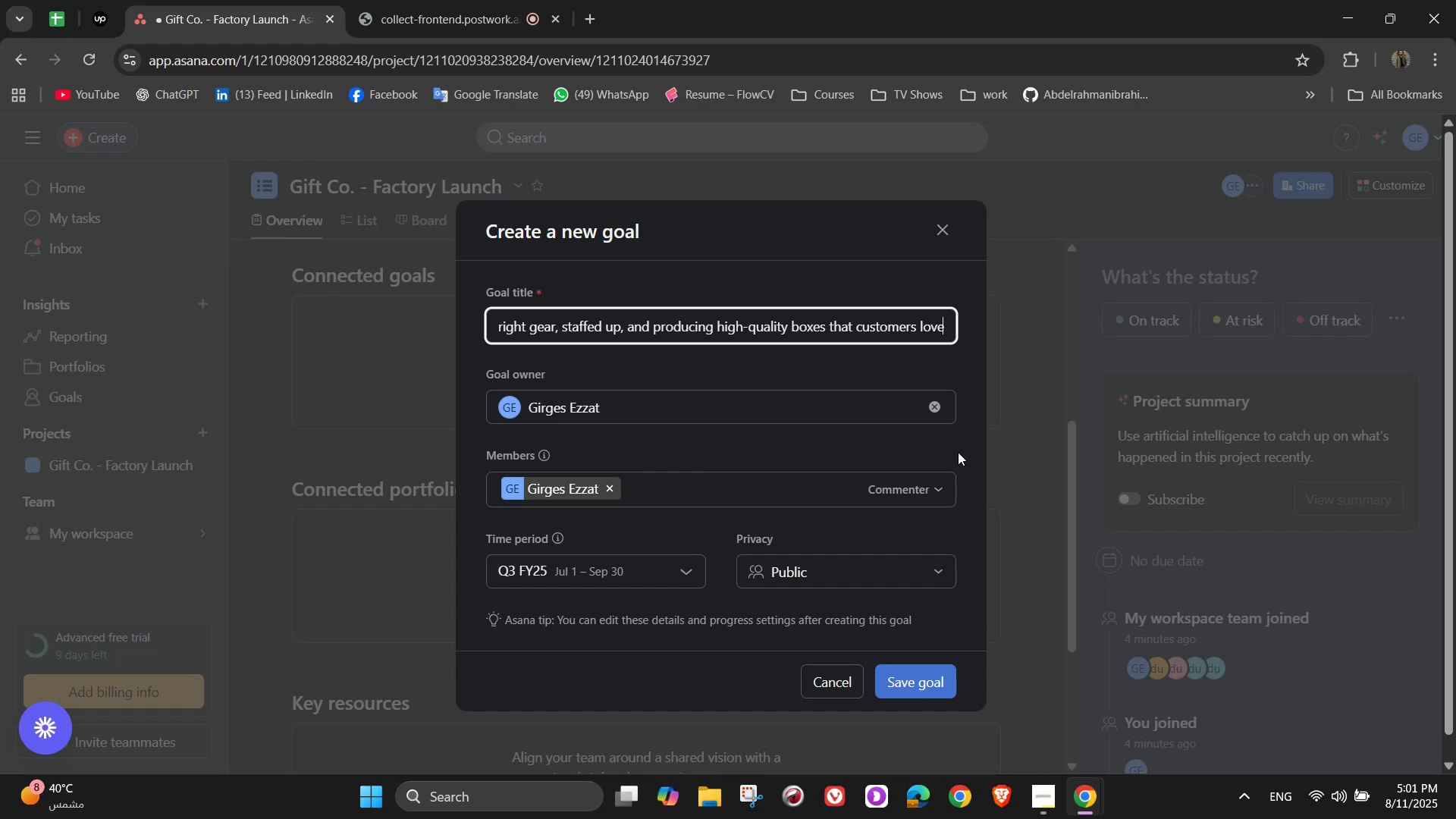 
left_click([929, 677])
 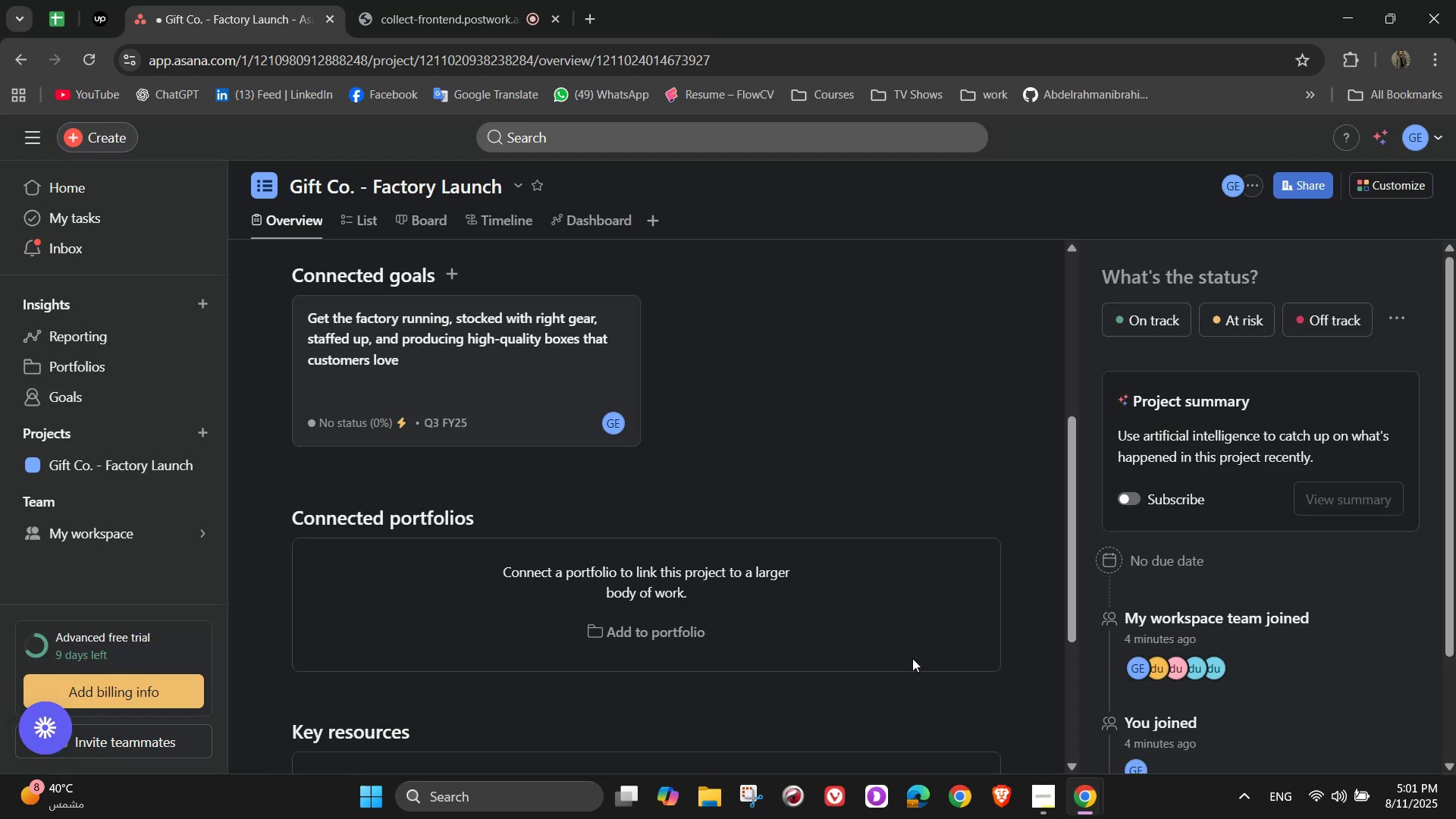 
scroll: coordinate [733, 501], scroll_direction: down, amount: 5.0
 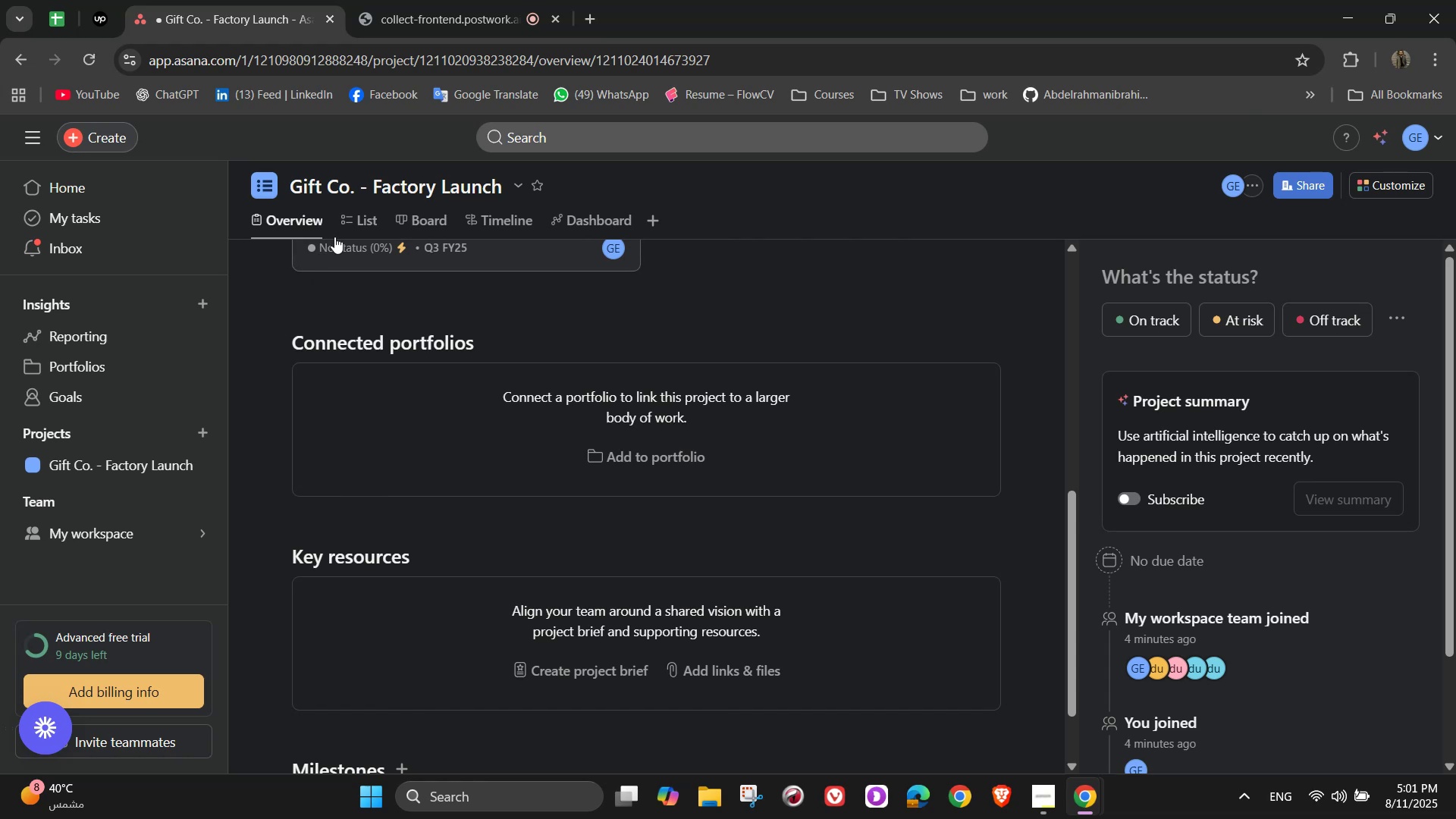 
left_click([342, 229])
 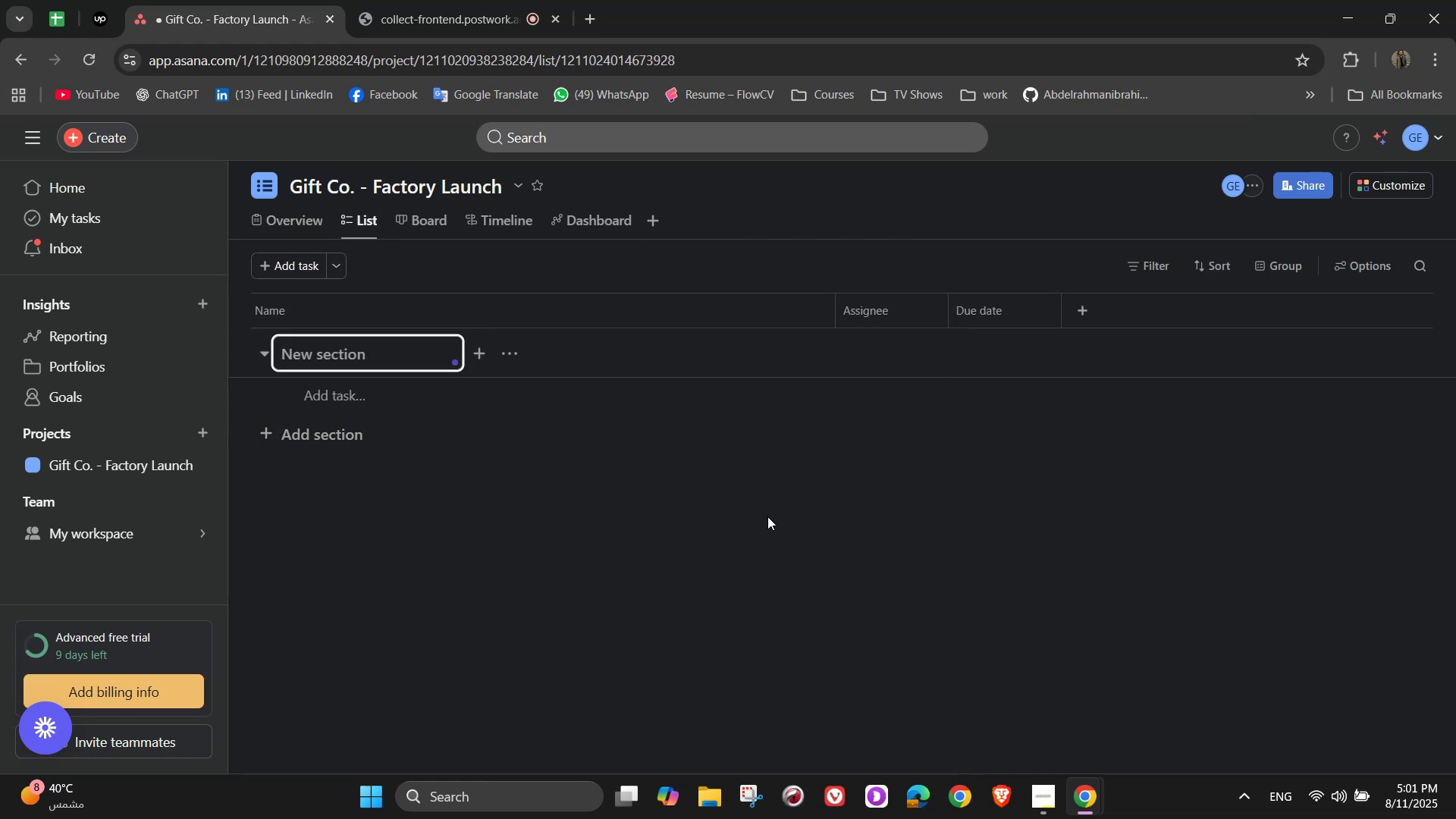 
wait(7.69)
 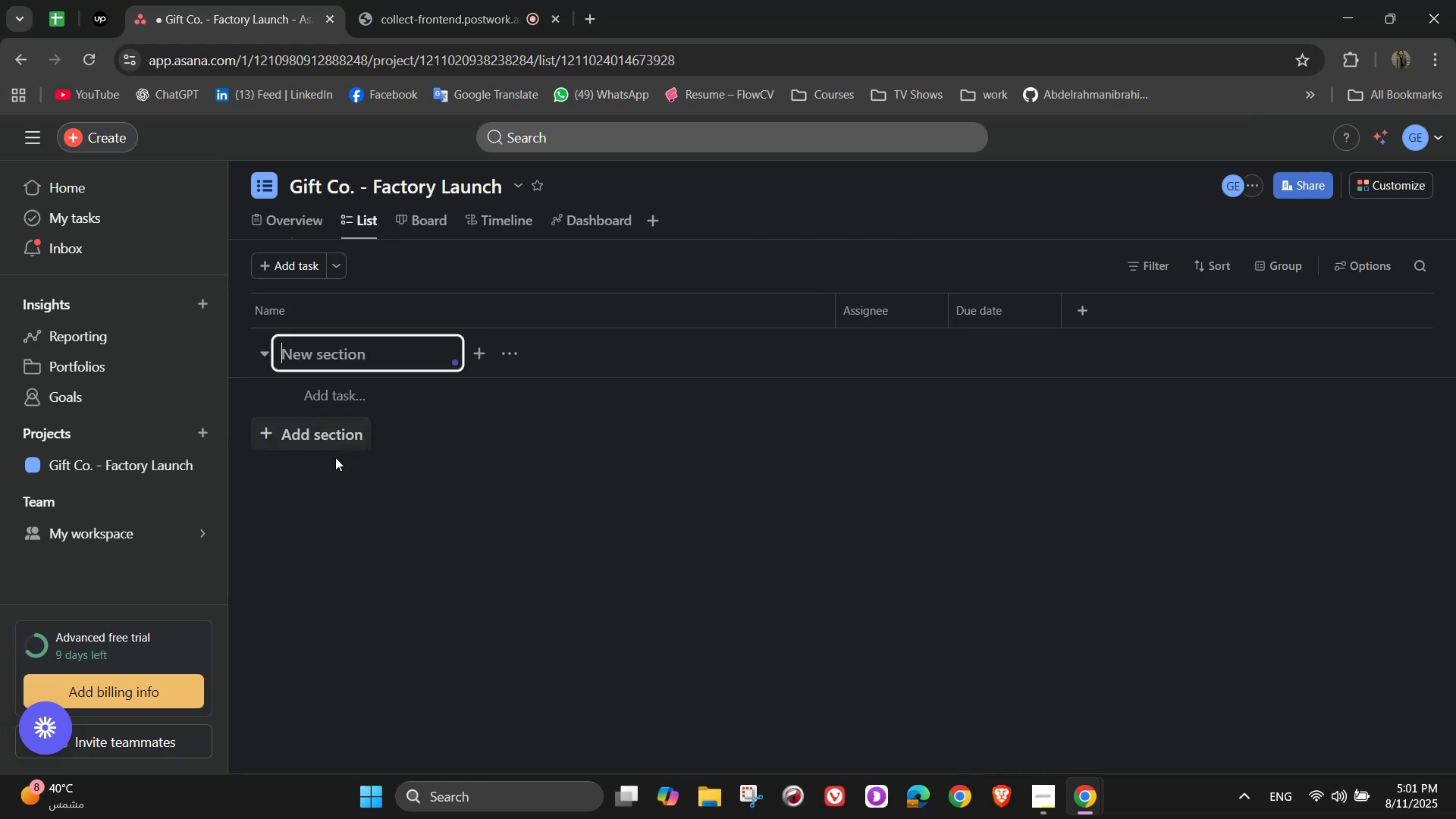 
type(Sec)
key(Backspace)
key(Backspace)
key(Backspace)
key(Backspace)
type(S)
 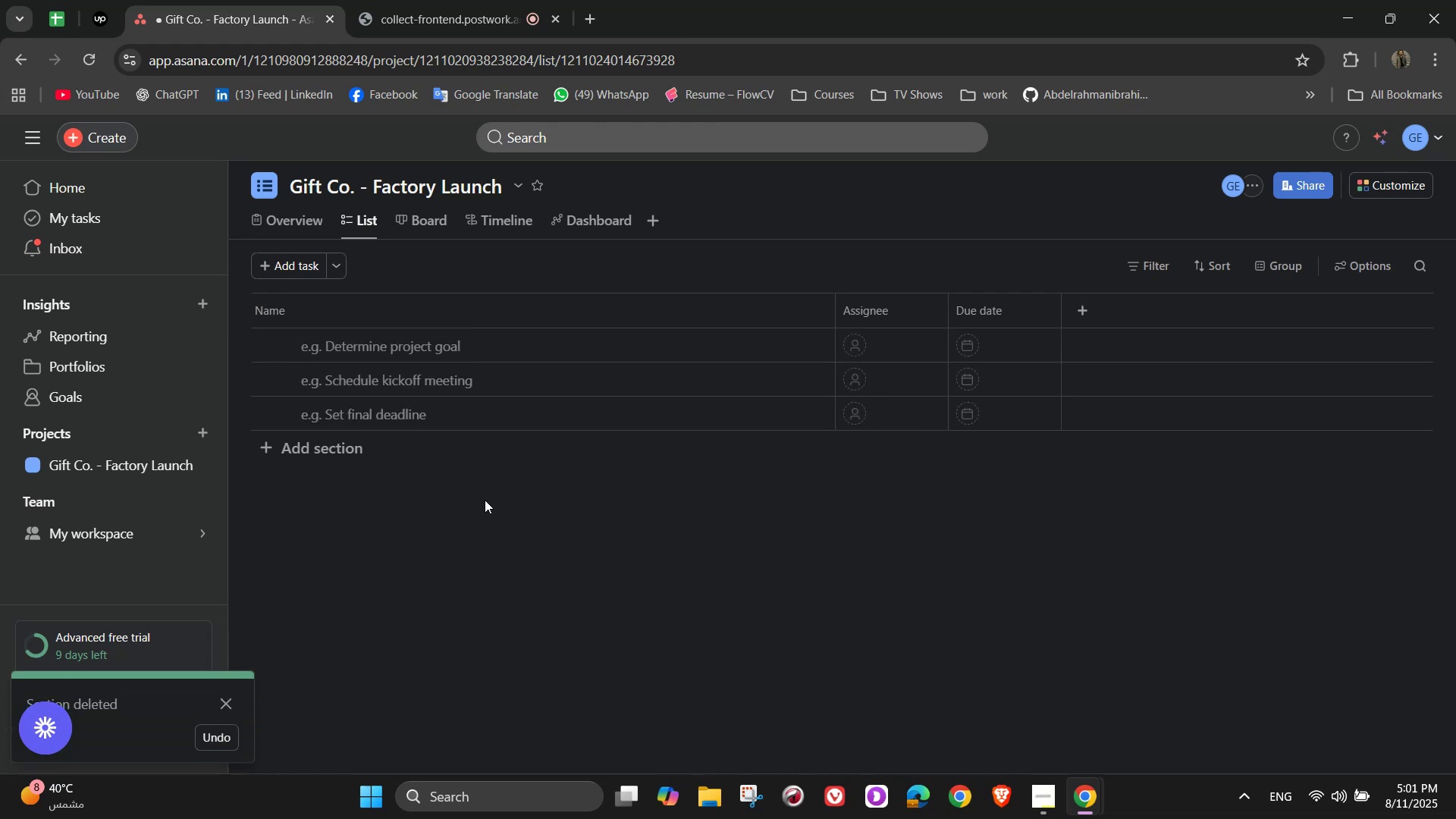 
left_click([290, 455])
 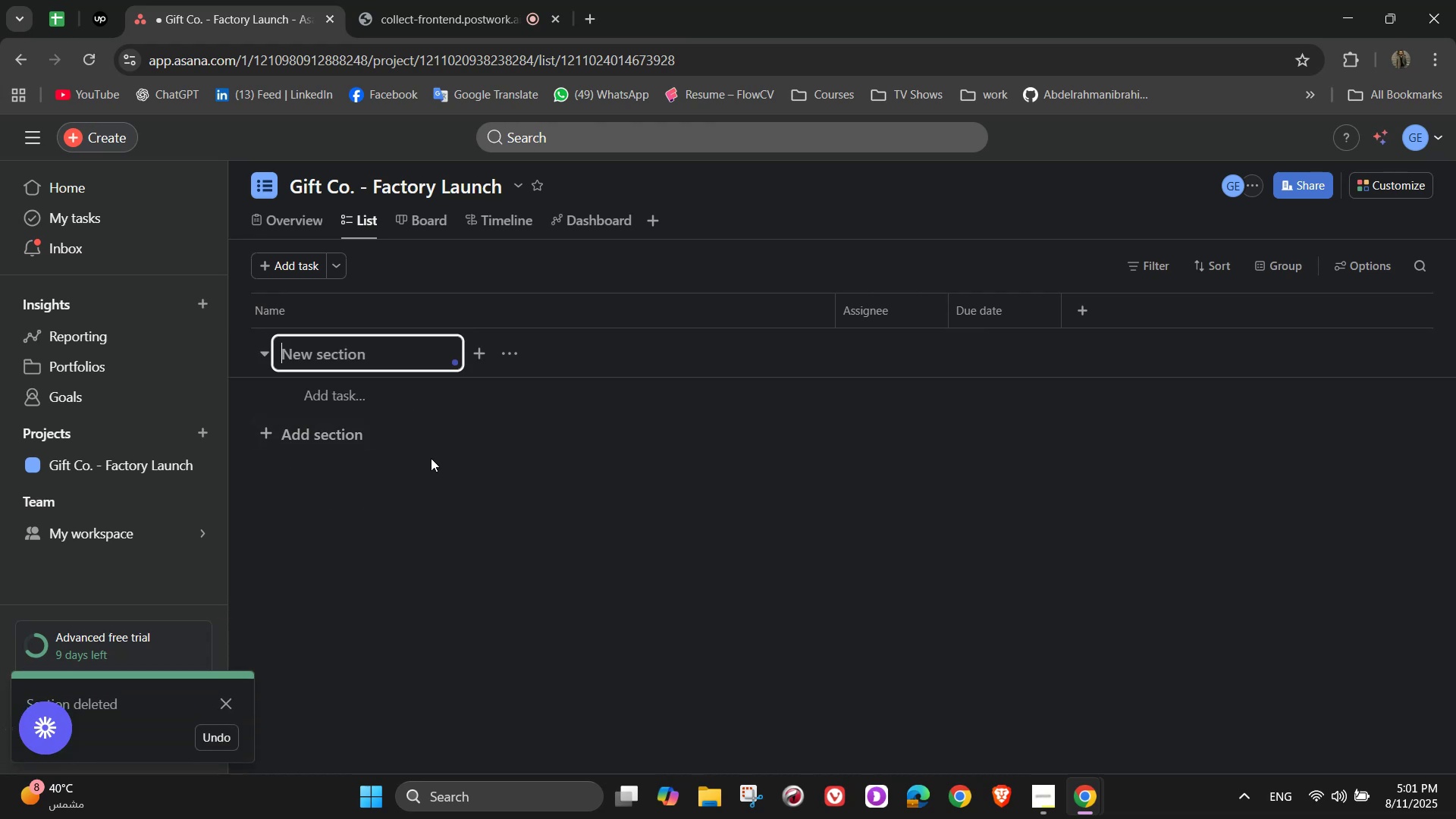 
type(Setup & O)
key(Backspace)
type(Planning)
 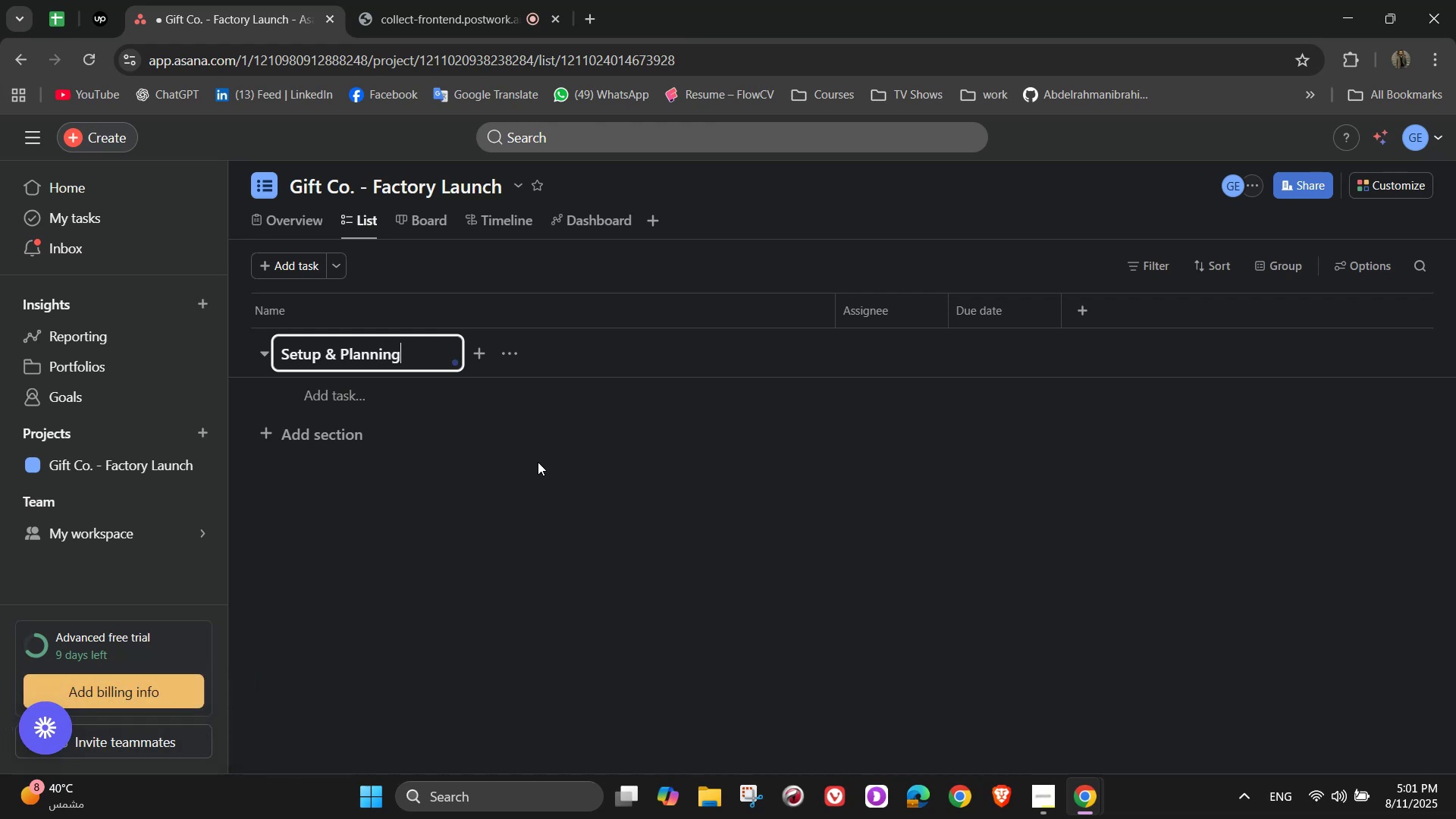 
wait(11.27)
 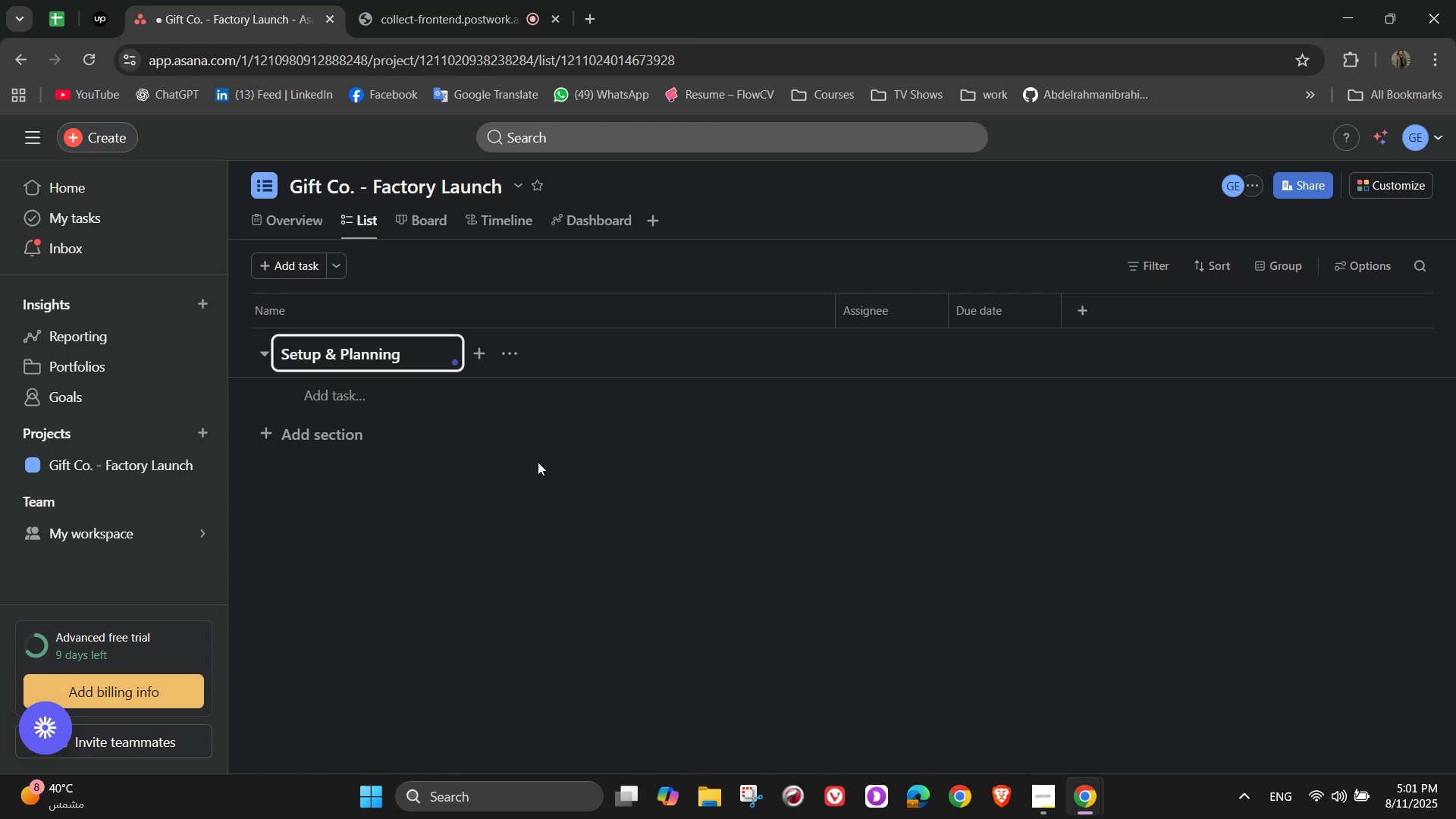 
type(Pick the factory spot)
 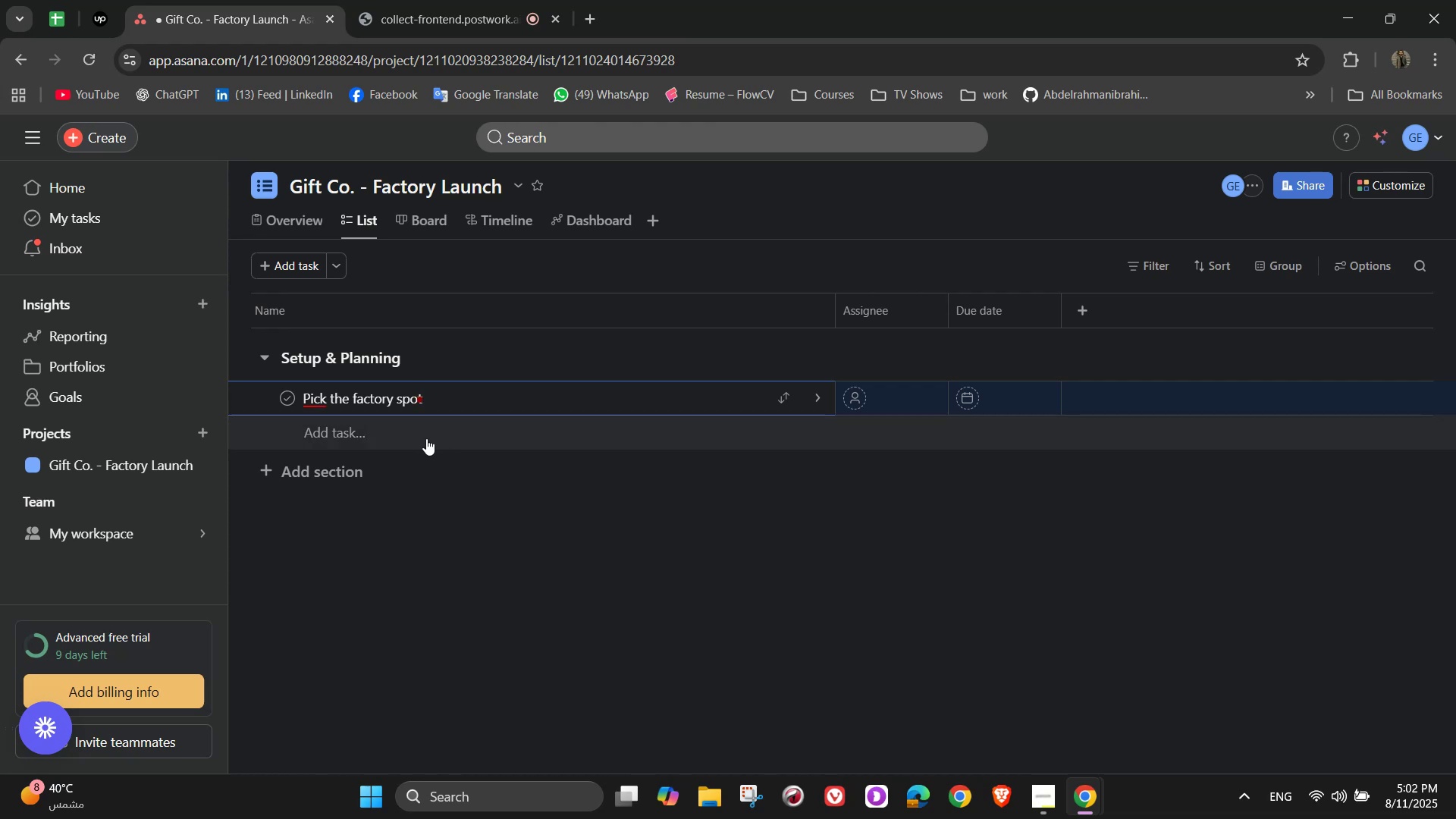 
wait(10.2)
 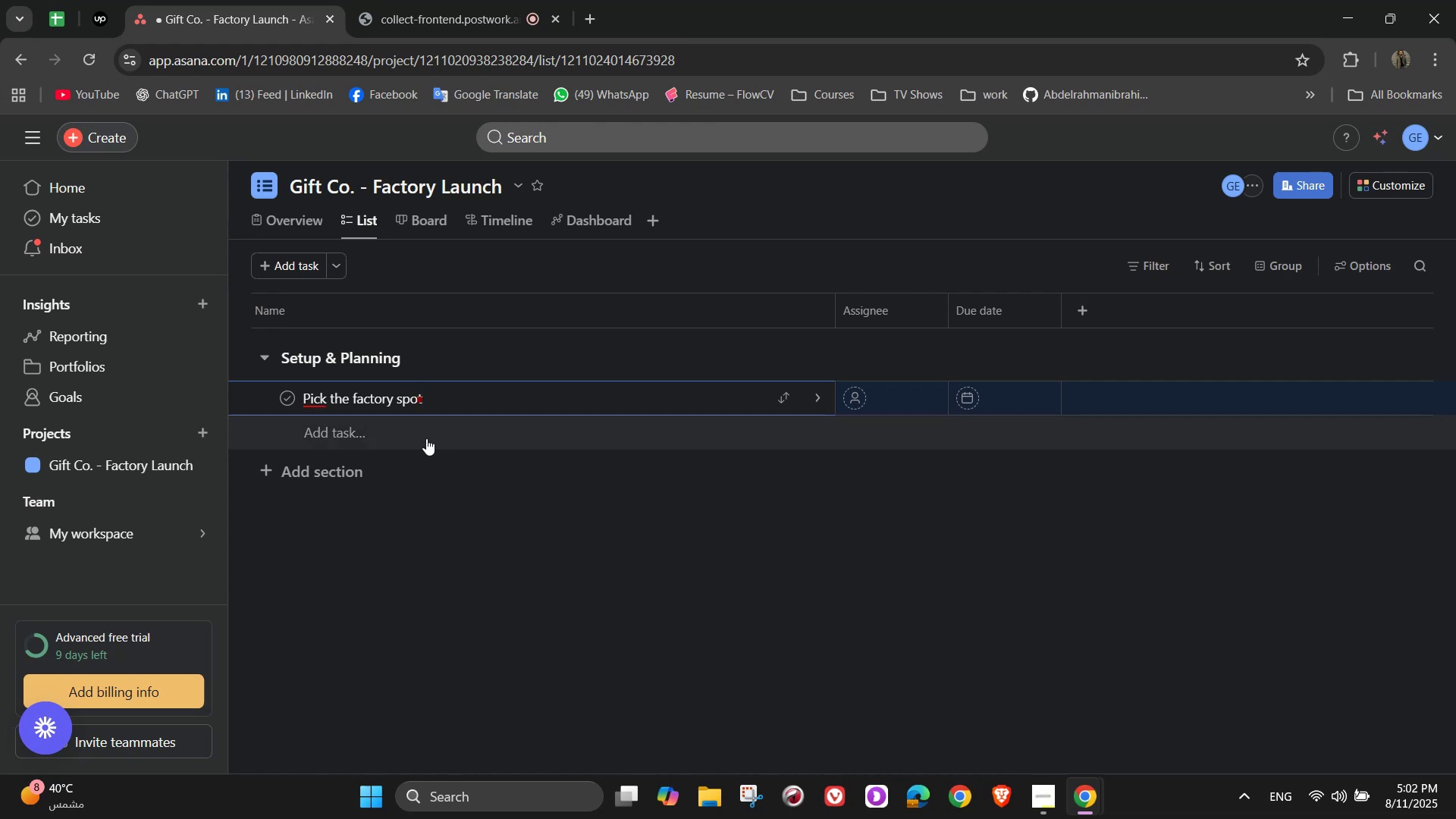 
left_click([818, 406])
 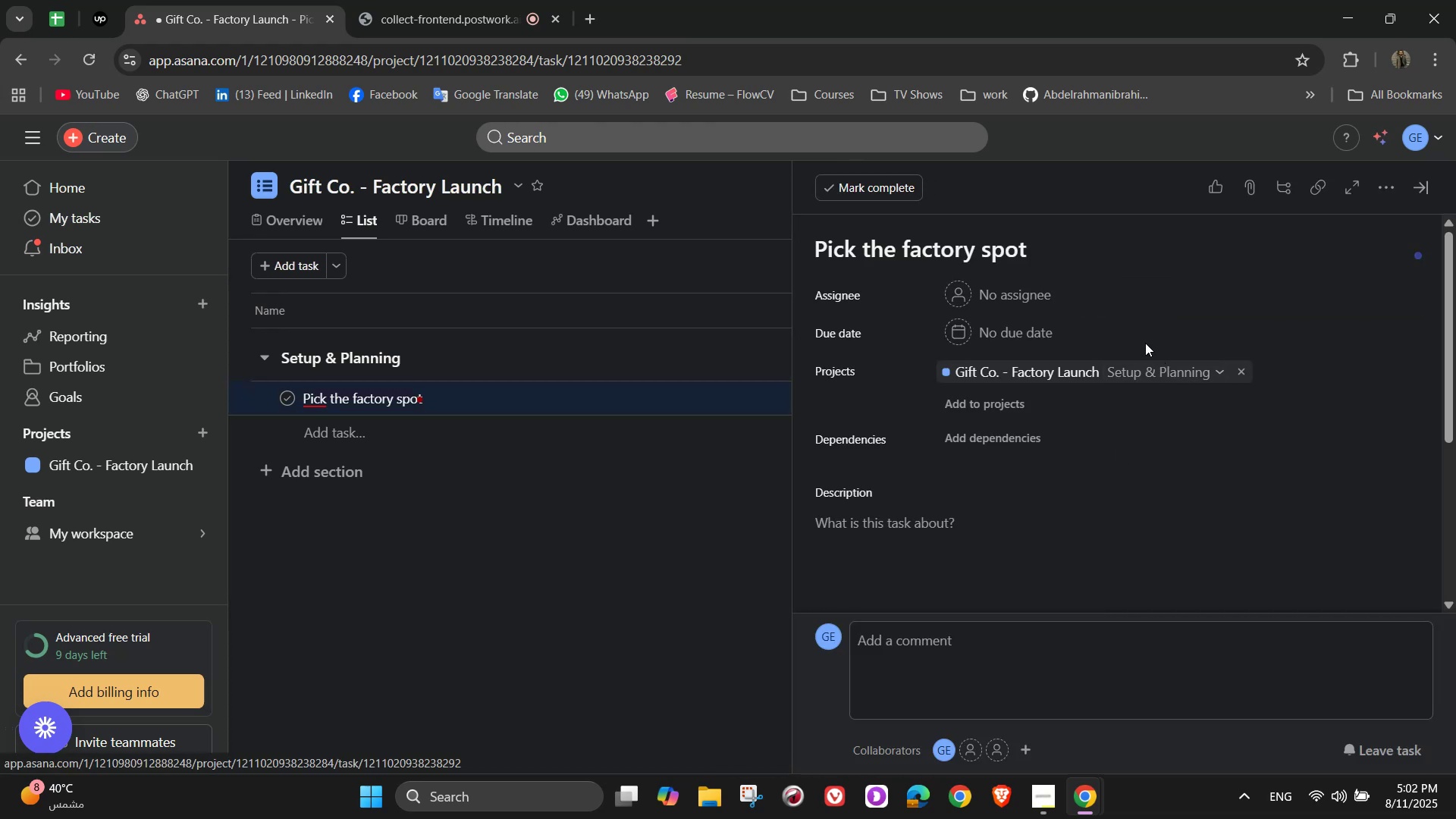 
left_click([1010, 298])
 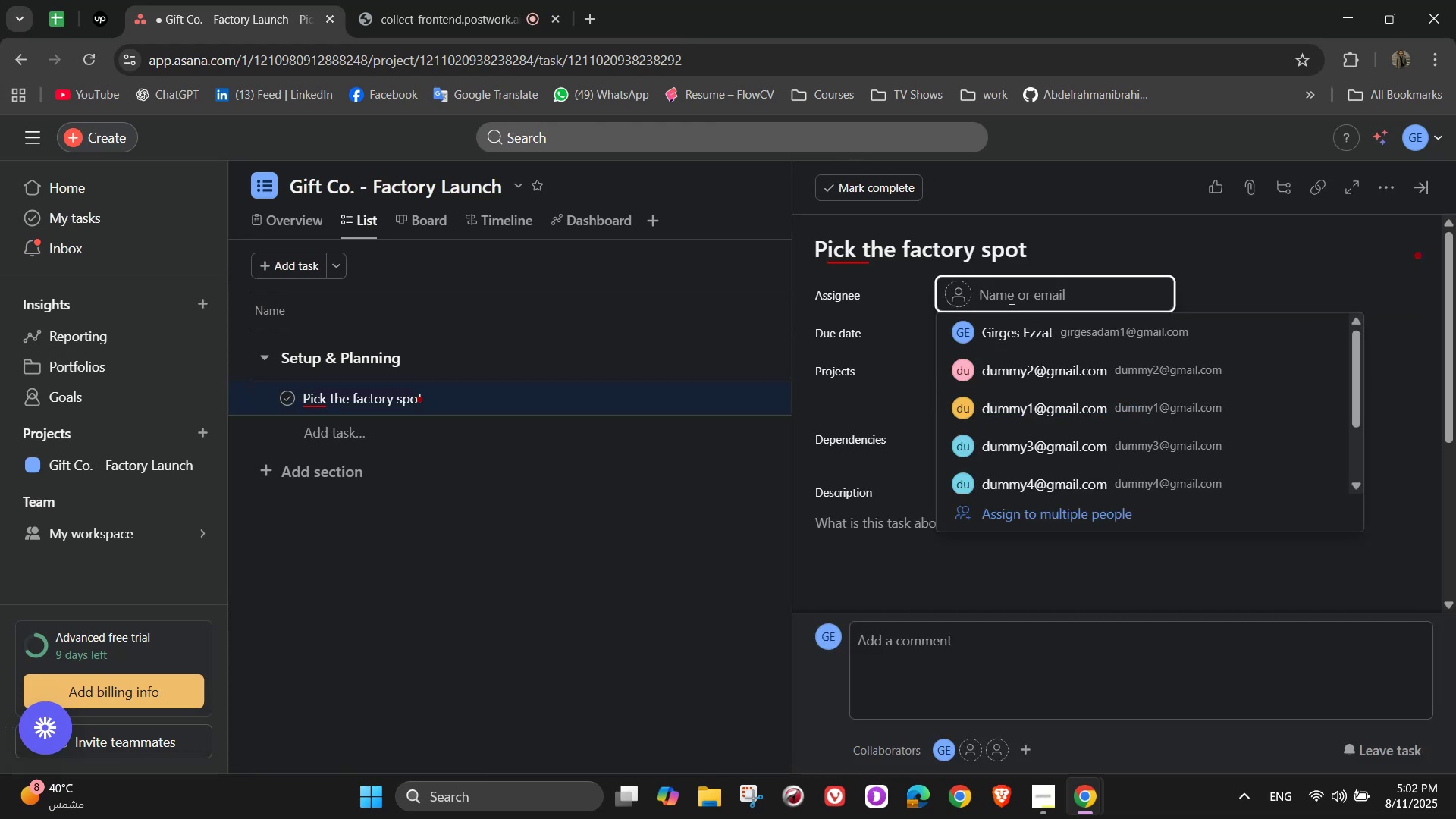 
wait(6.42)
 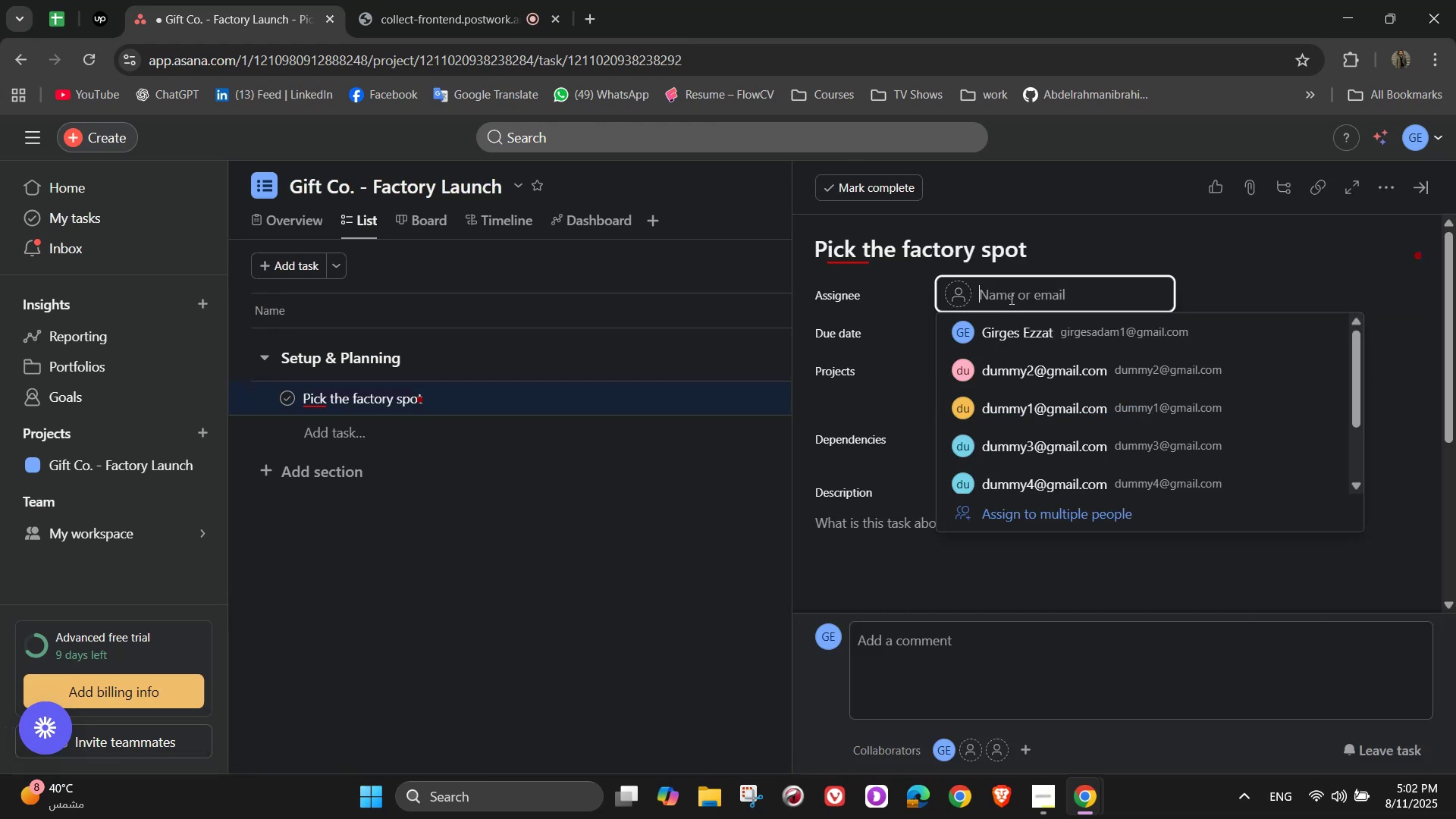 
left_click([1109, 325])
 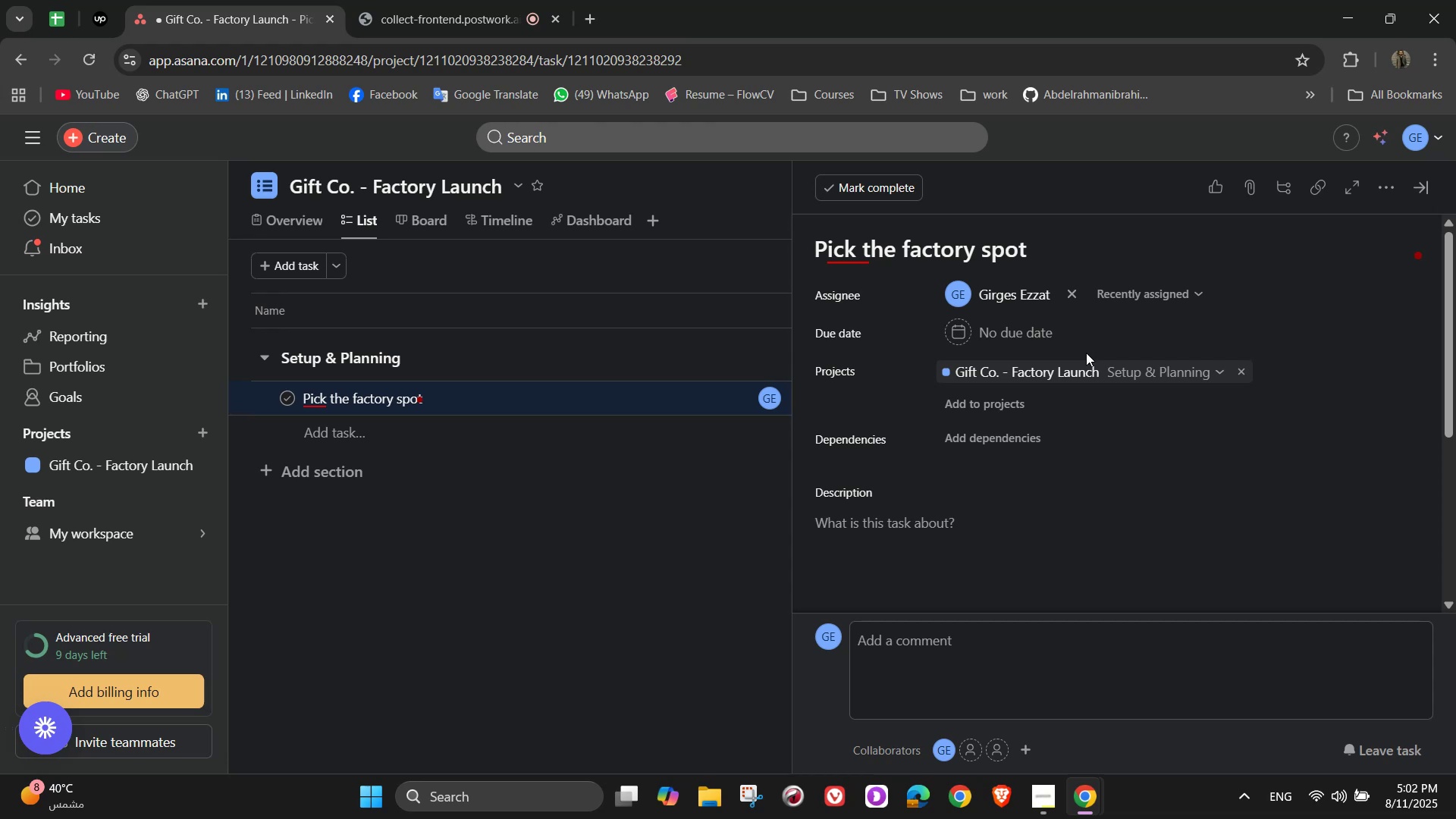 
left_click([1034, 342])
 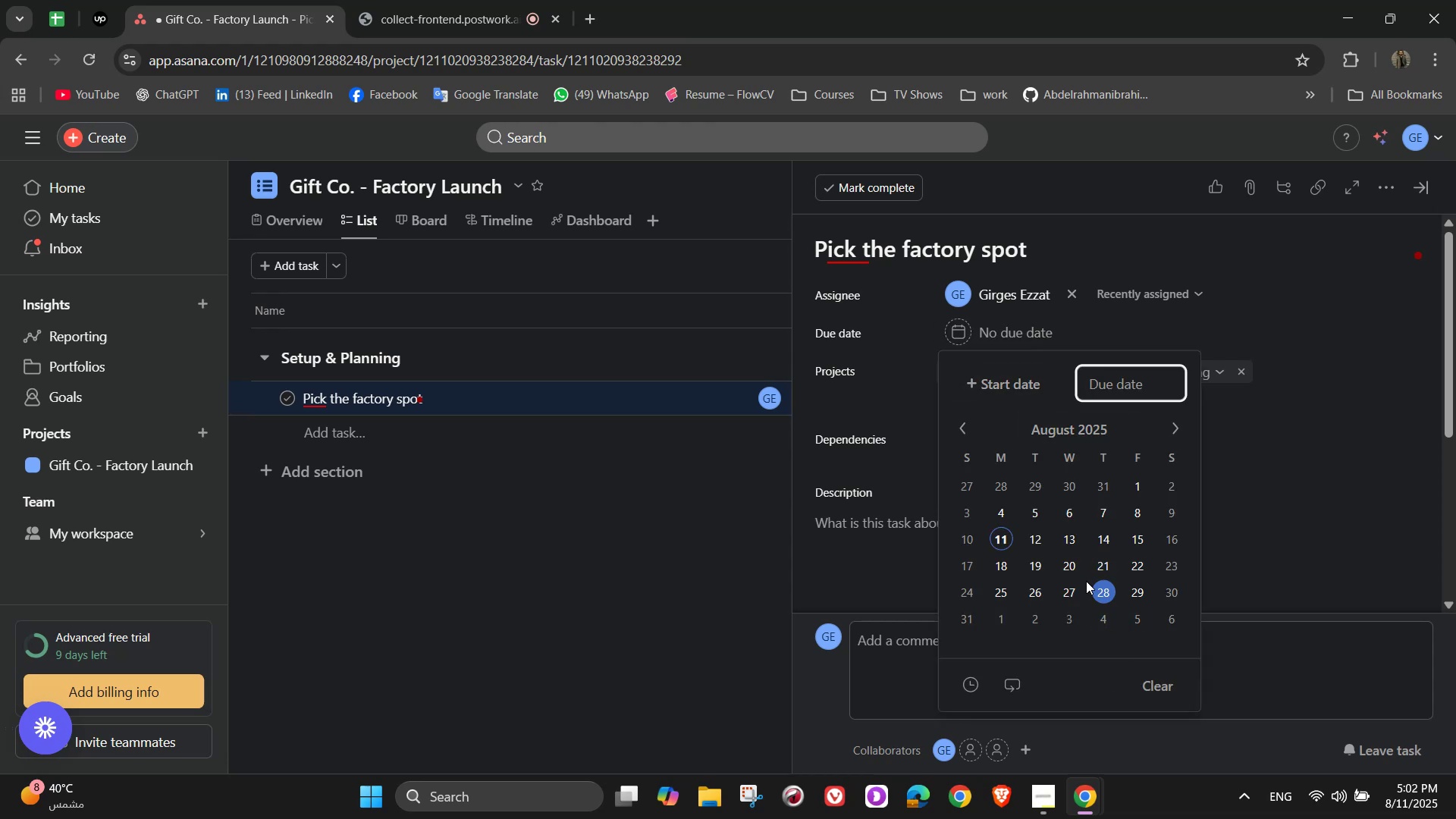 
left_click([1018, 592])
 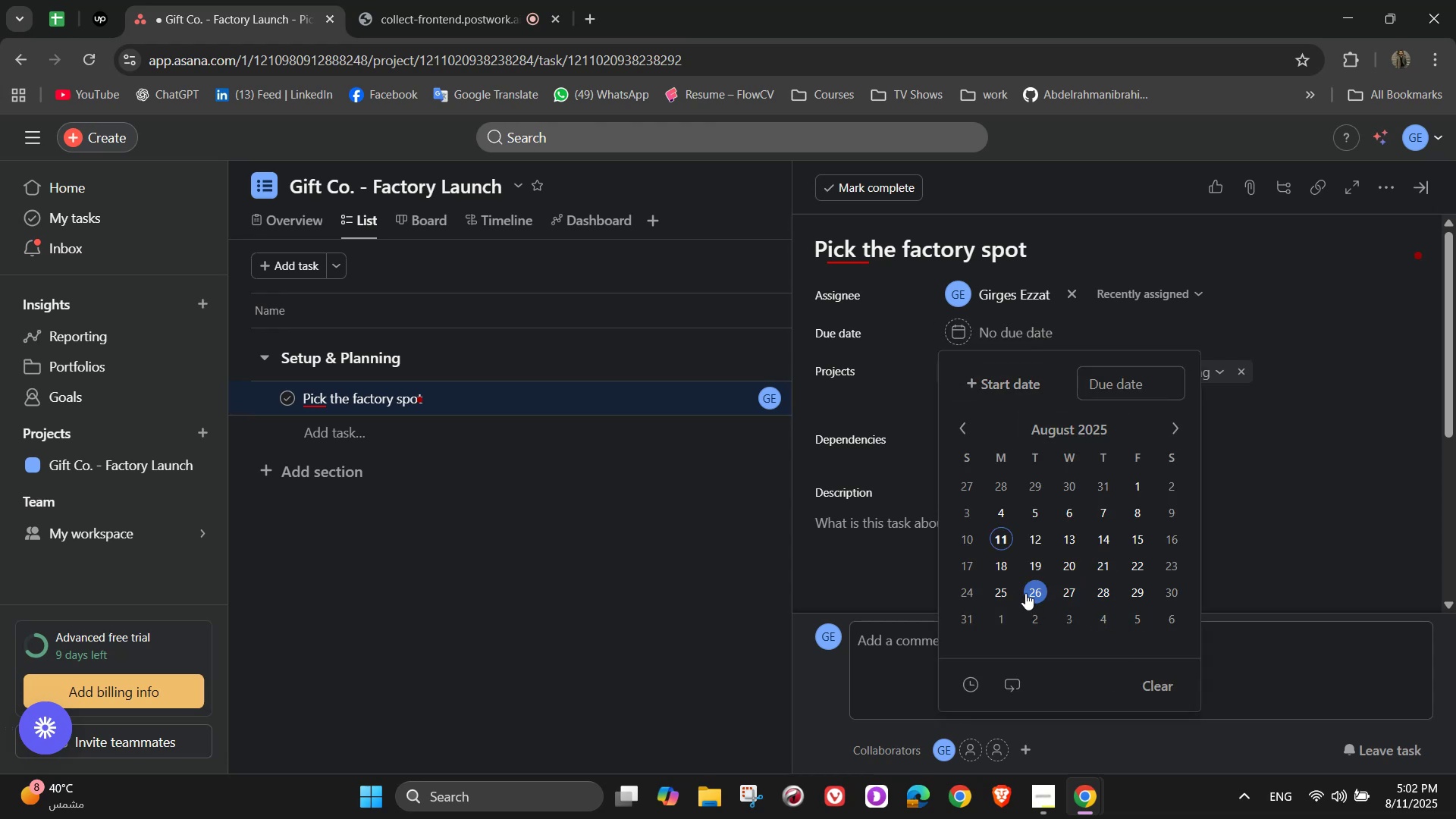 
left_click([1030, 595])
 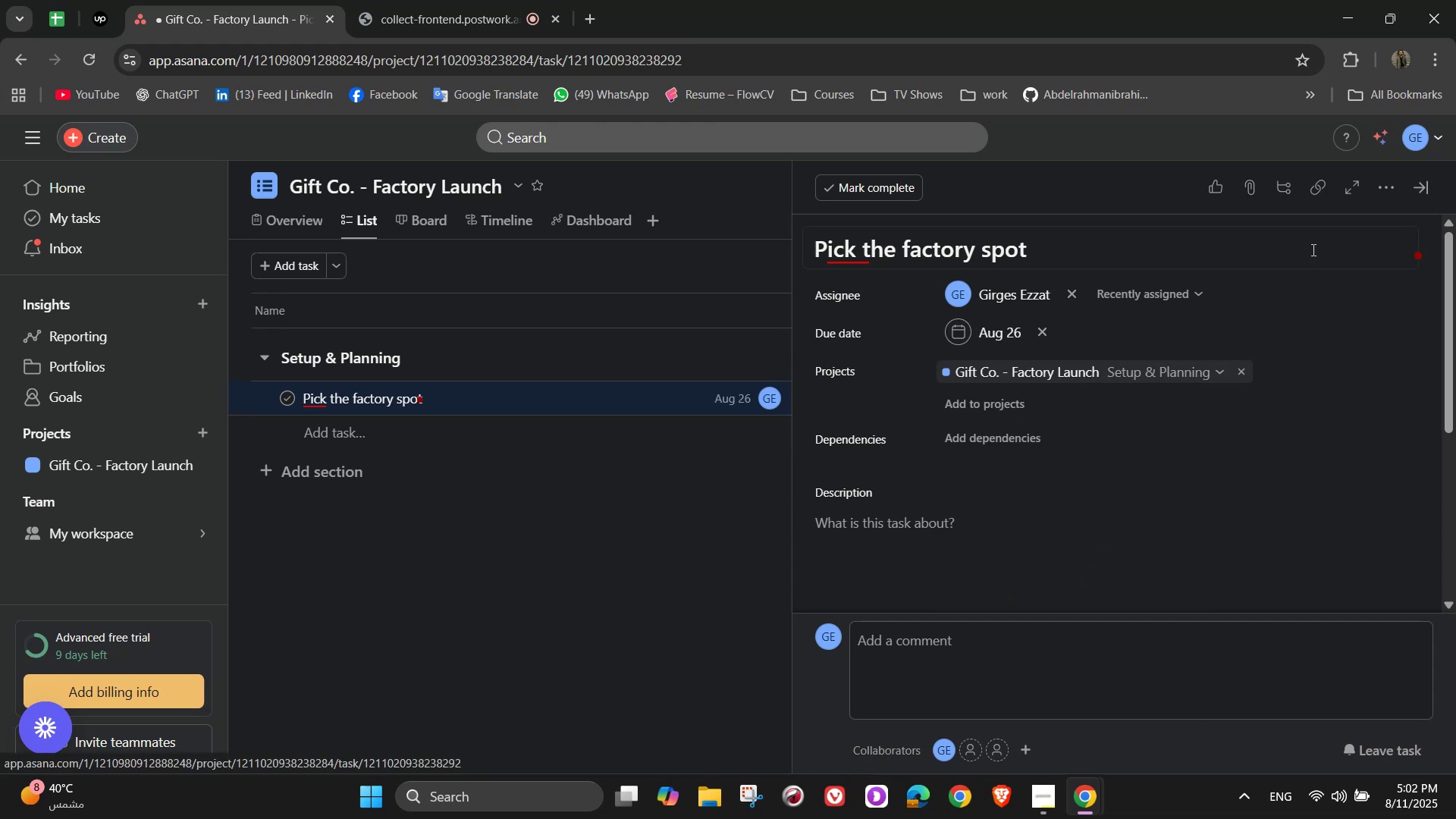 
left_click([1377, 187])
 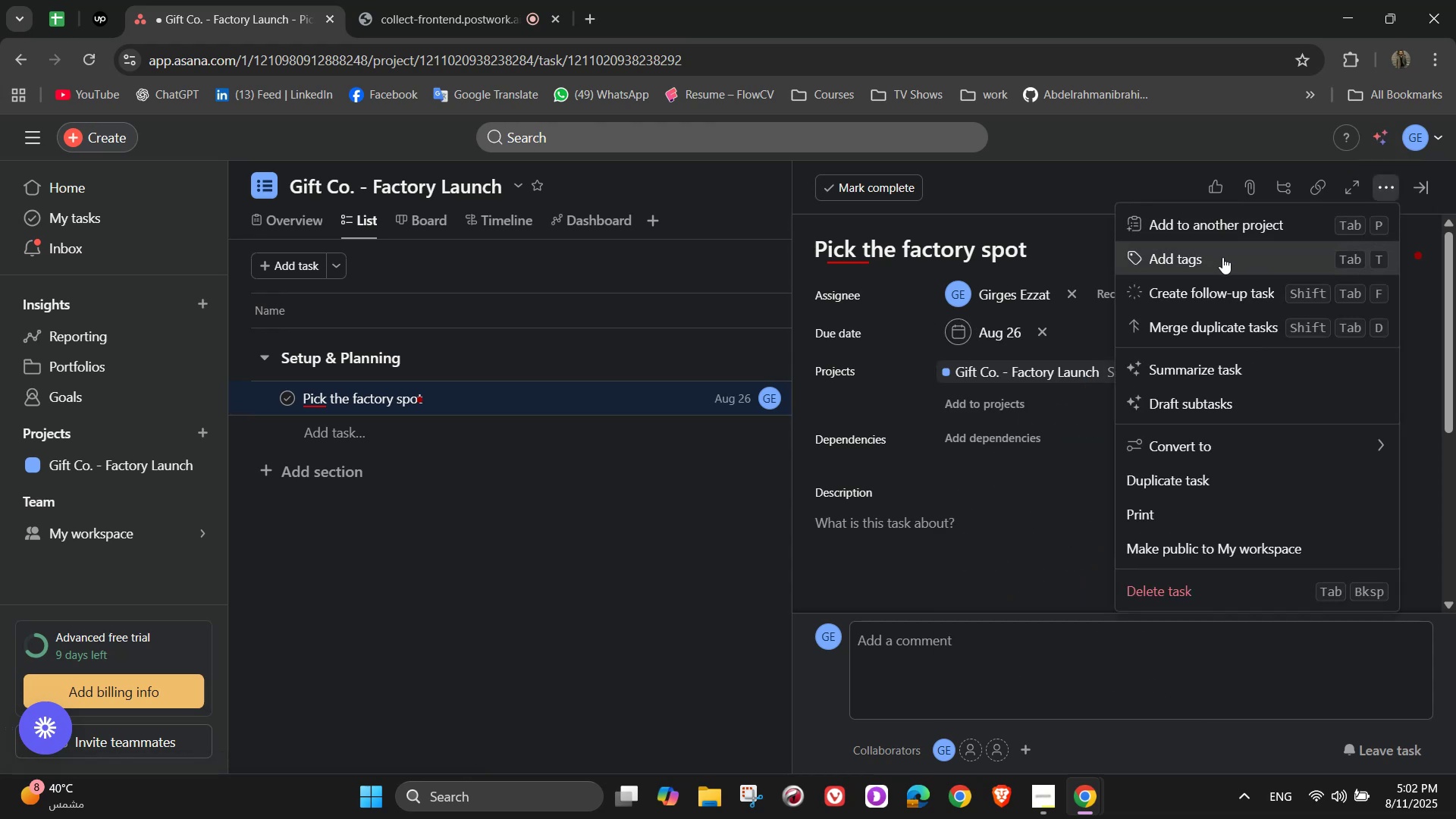 
left_click([1222, 257])
 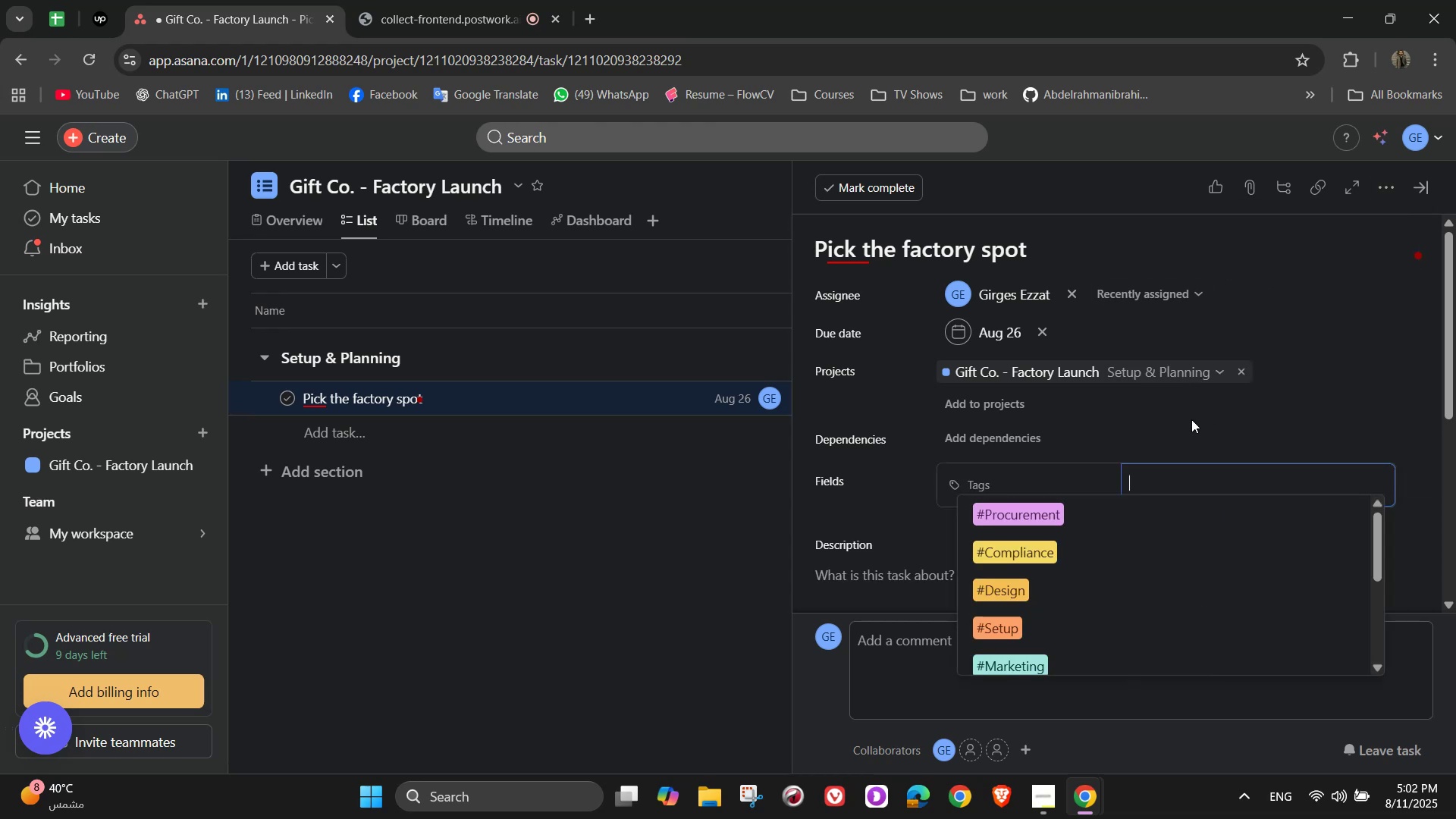 
wait(7.48)
 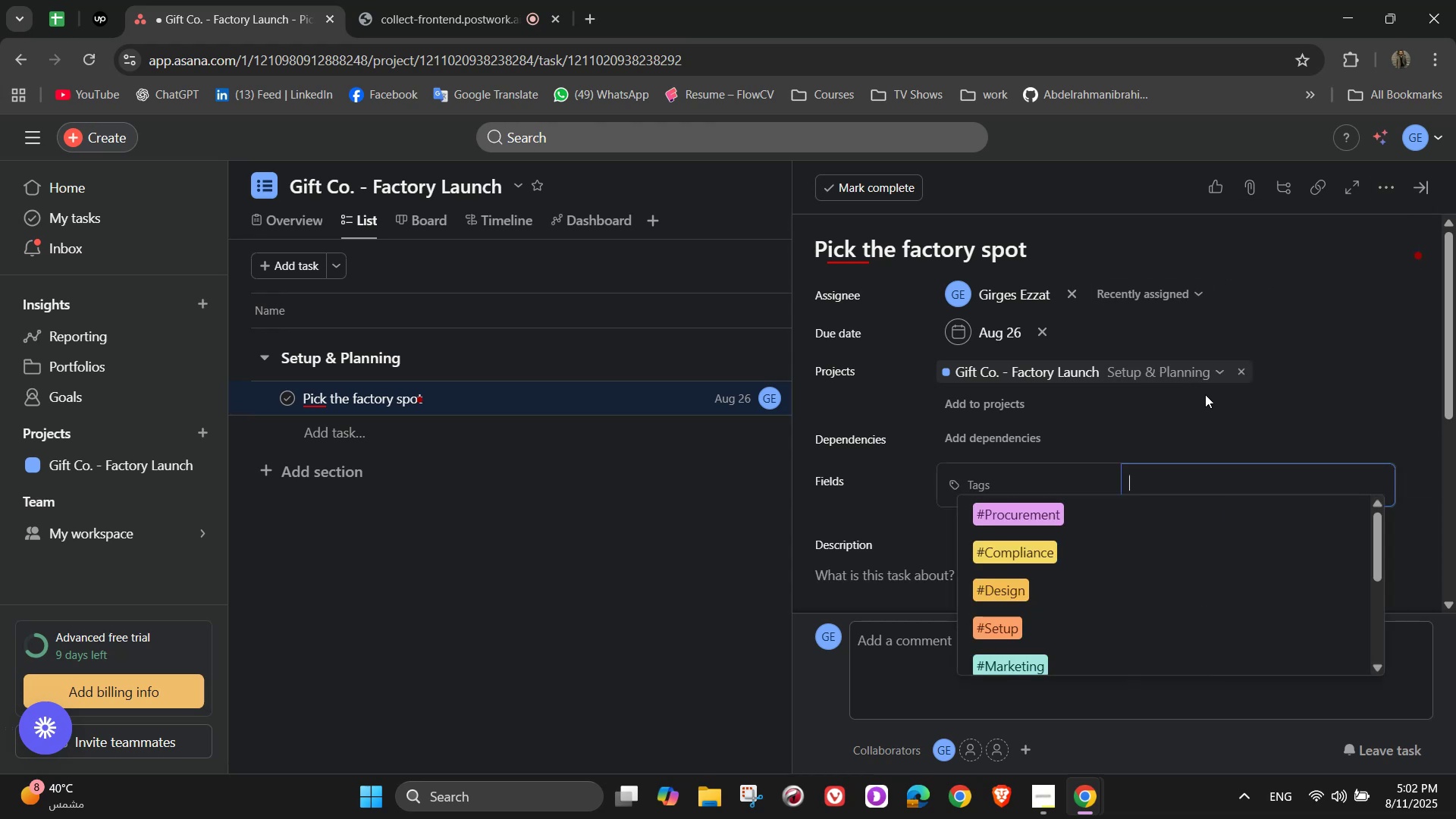 
scroll: coordinate [1248, 435], scroll_direction: down, amount: 4.0
 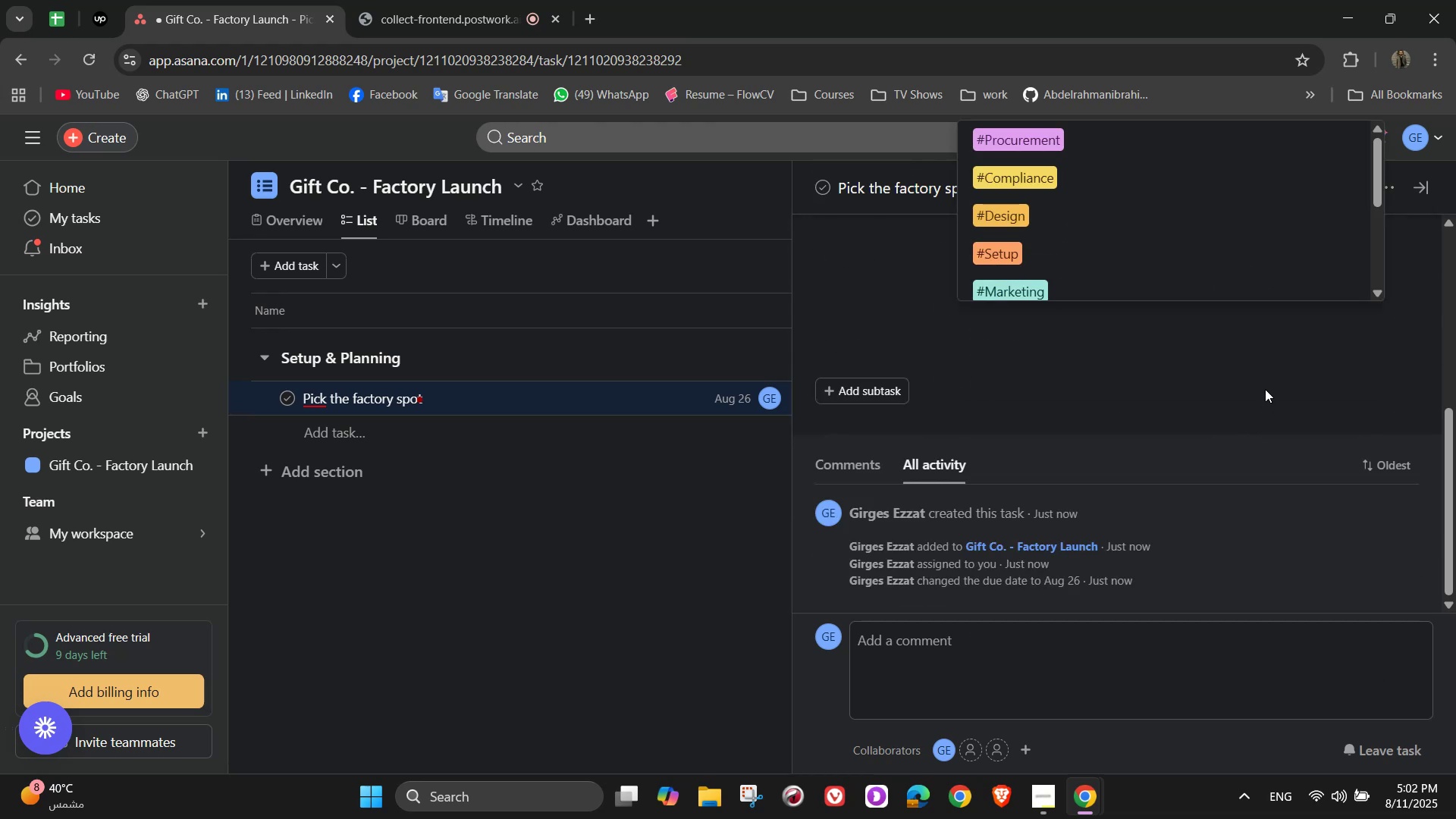 
left_click([1265, 389])
 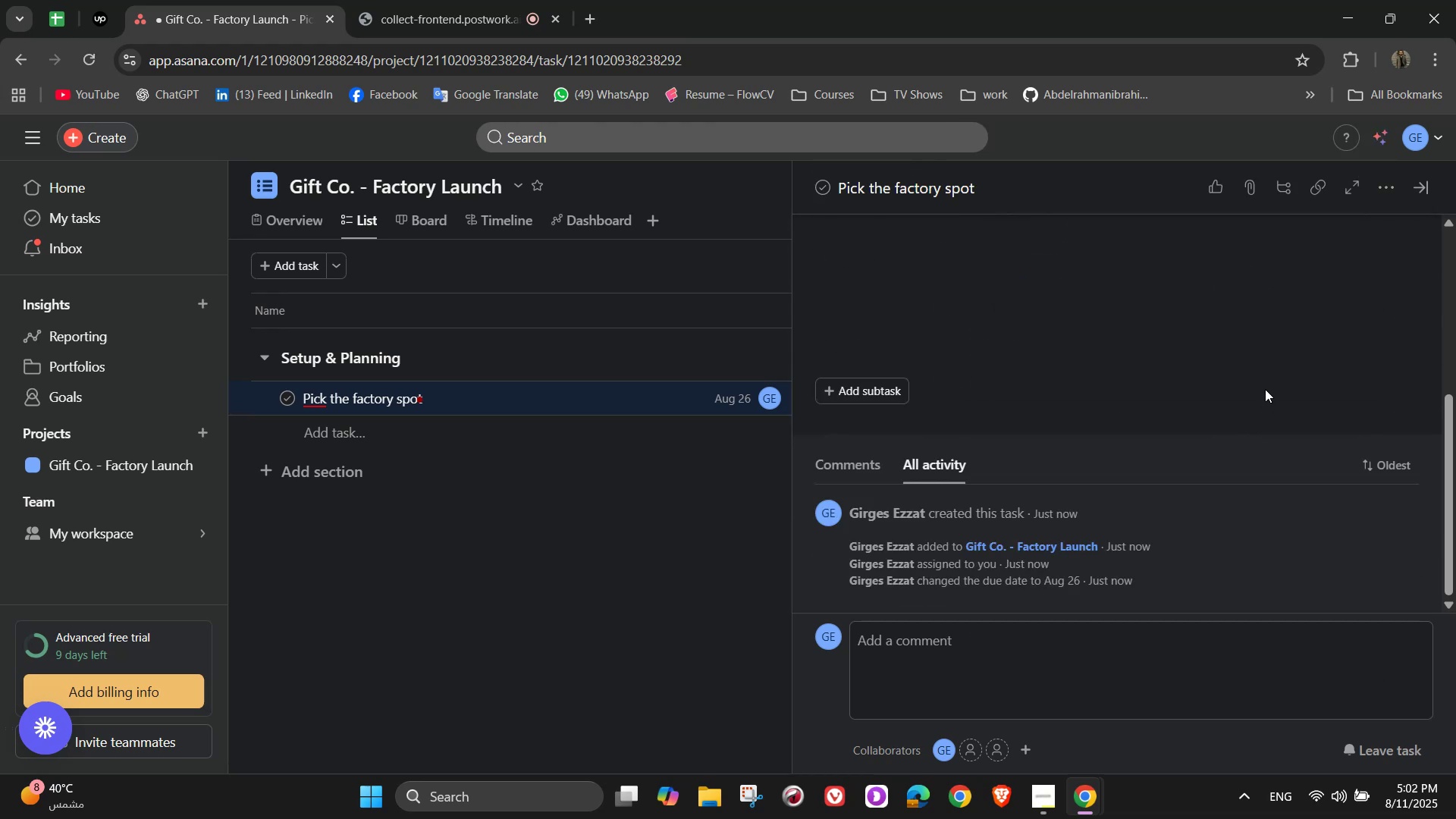 
scroll: coordinate [1265, 389], scroll_direction: up, amount: 3.0
 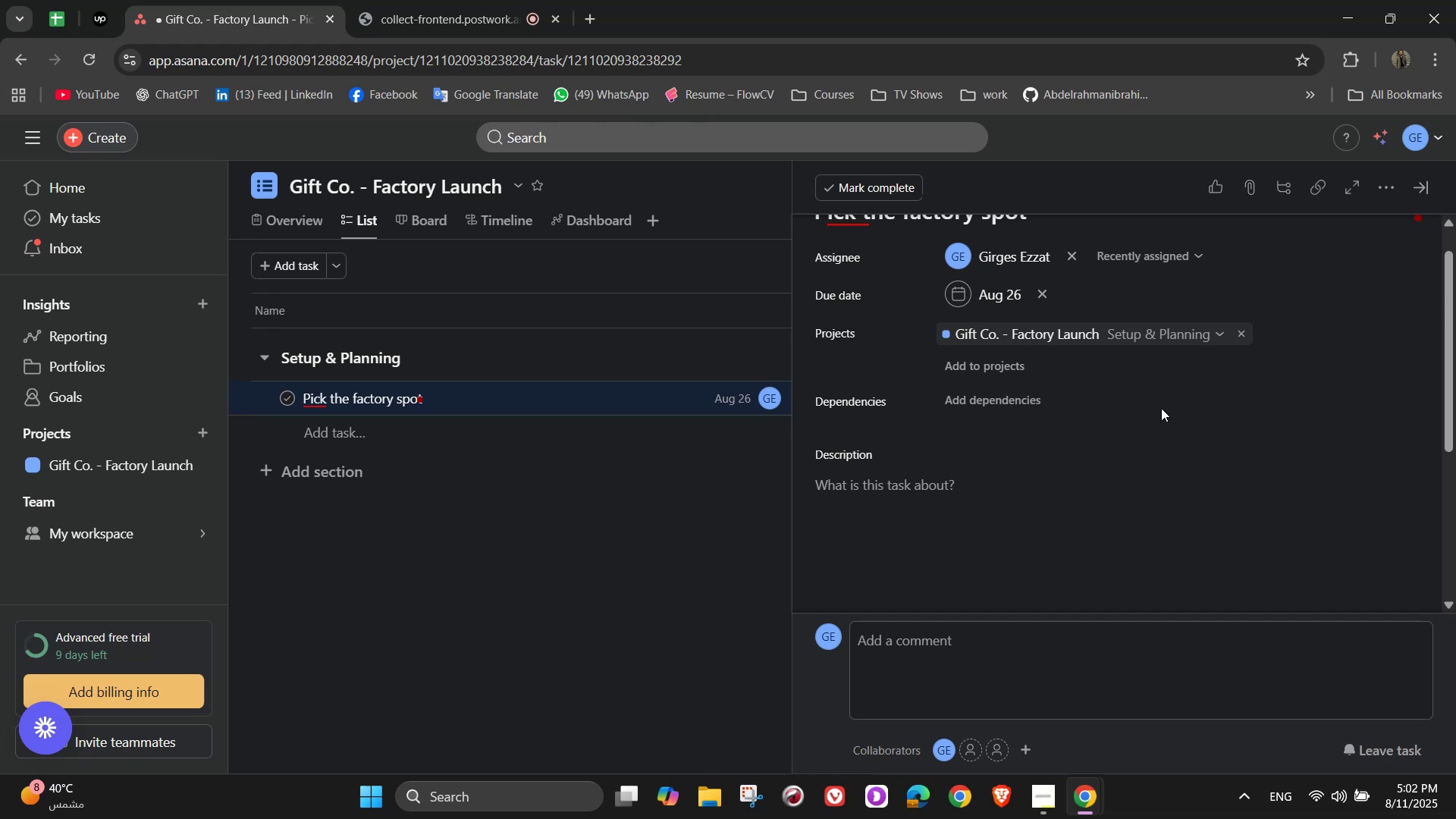 
wait(16.07)
 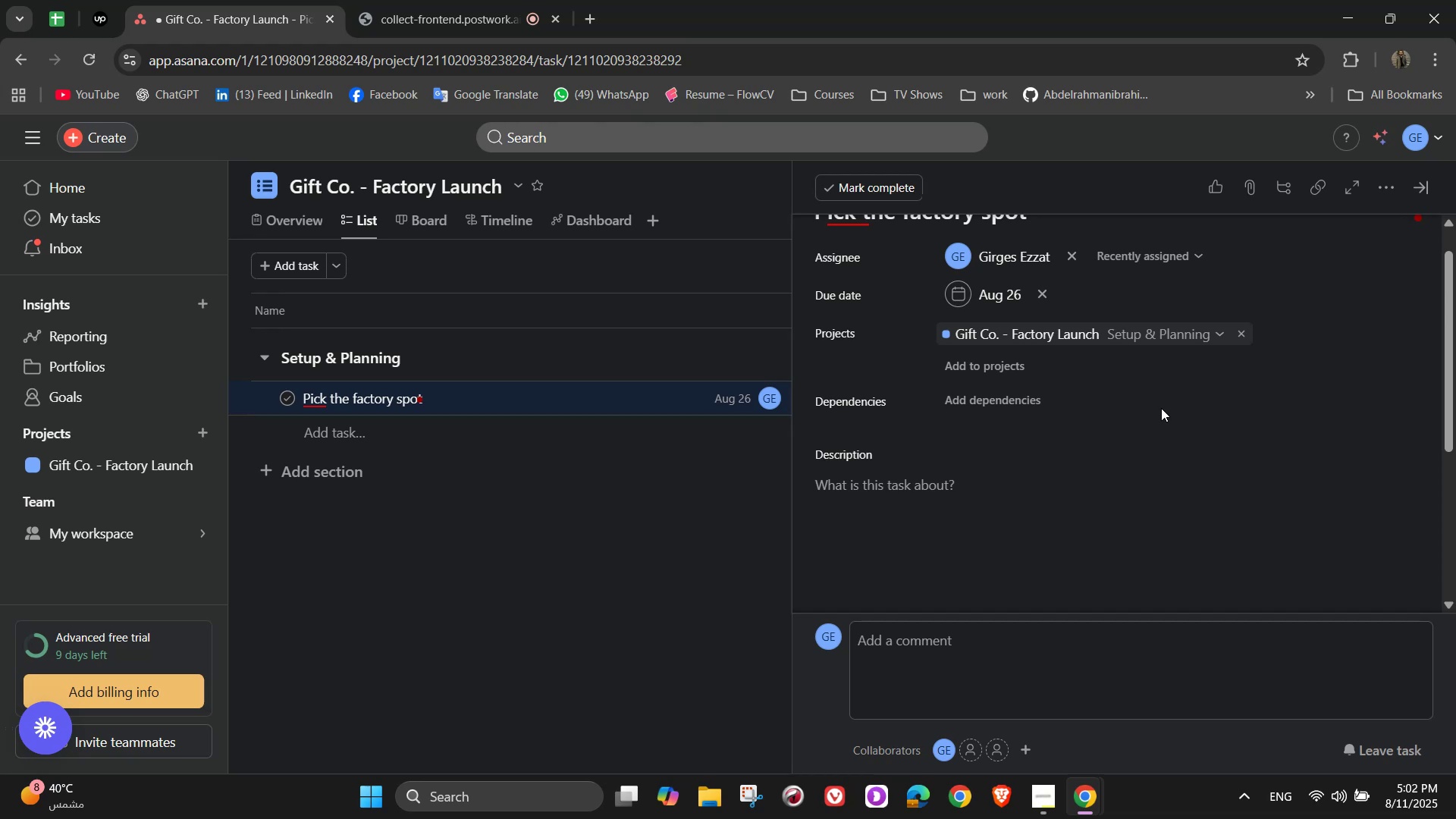 
scroll: coordinate [1185, 388], scroll_direction: up, amount: 1.0
 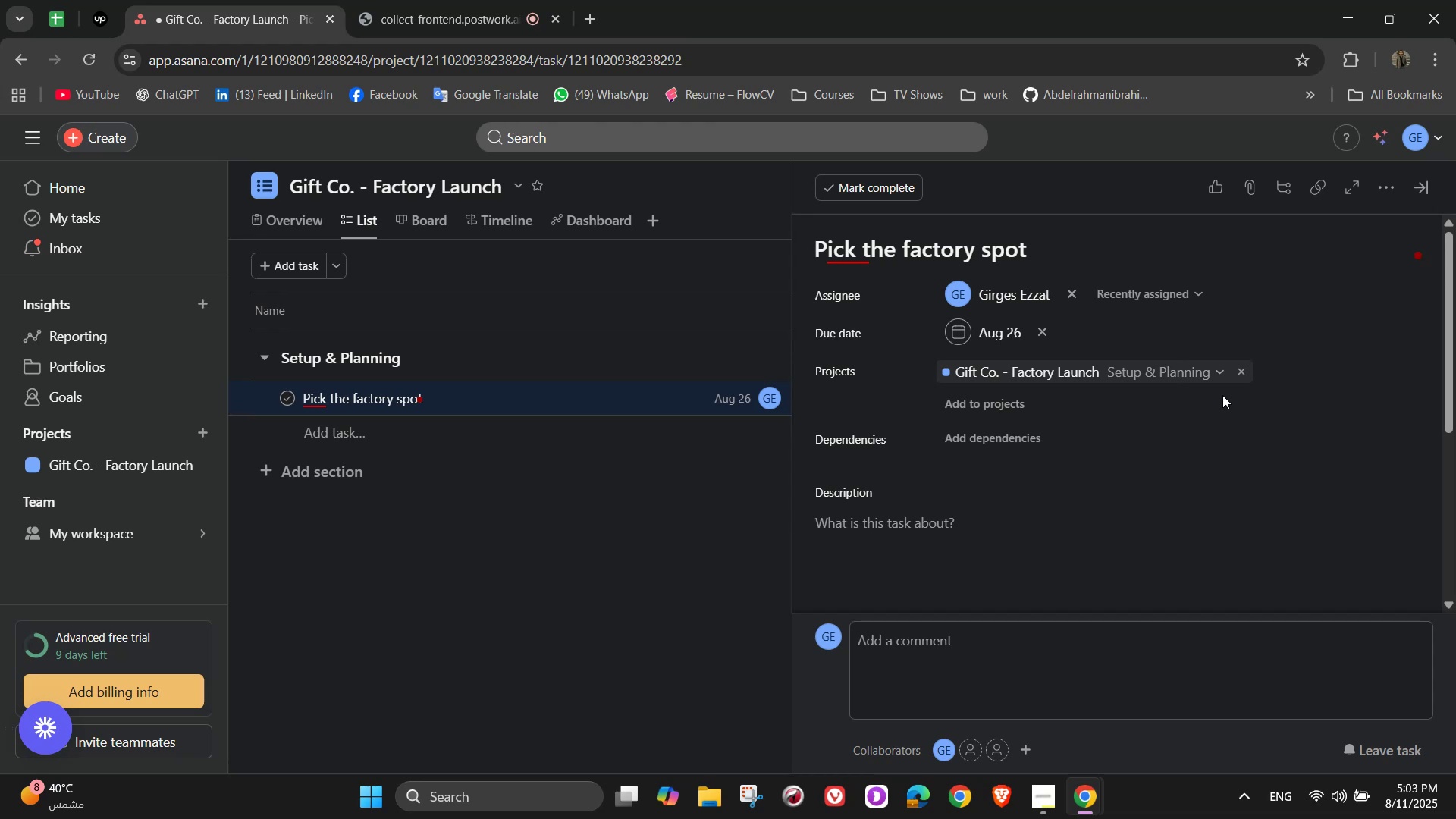 
wait(13.82)
 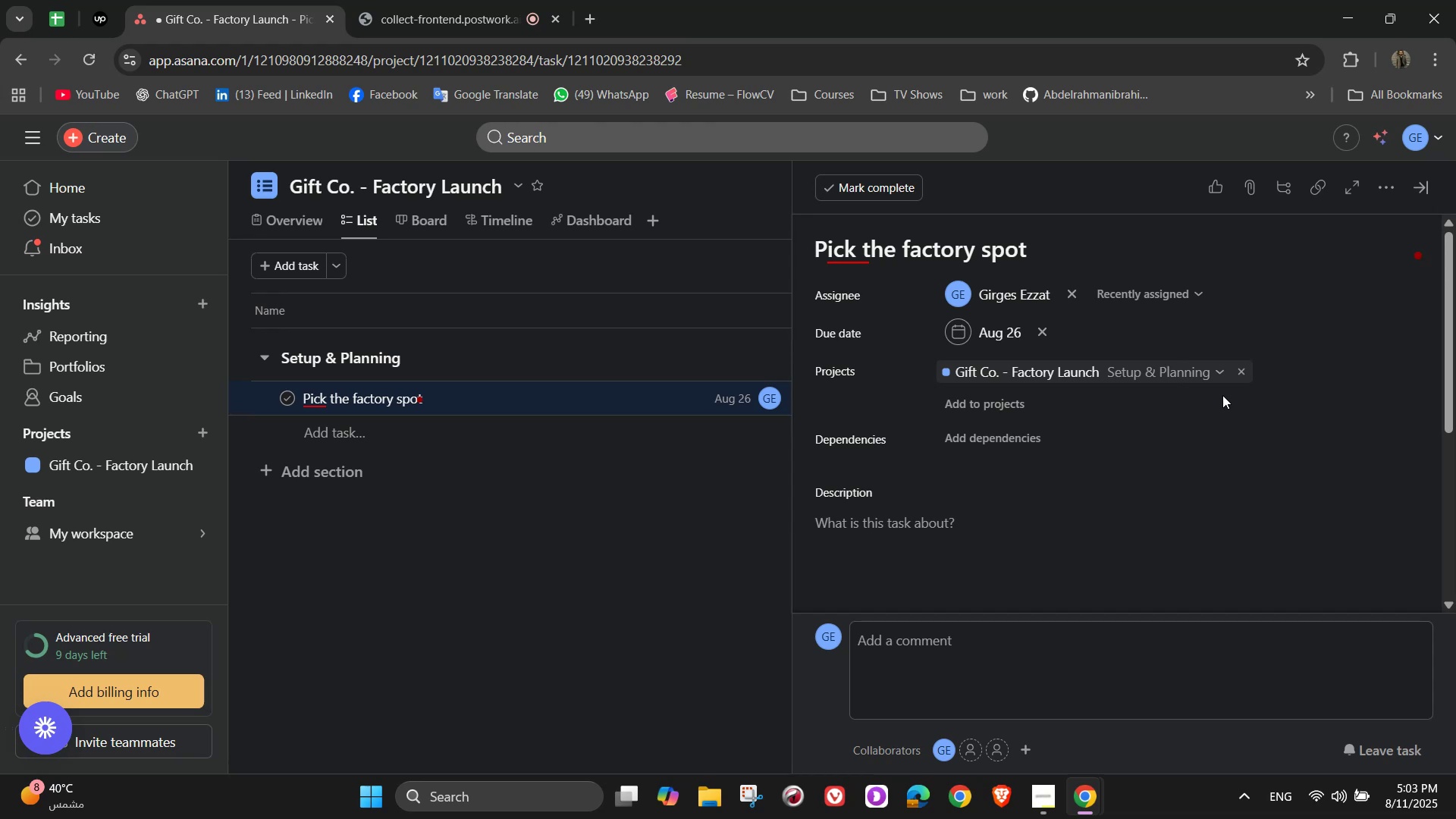 
left_click([1086, 315])
 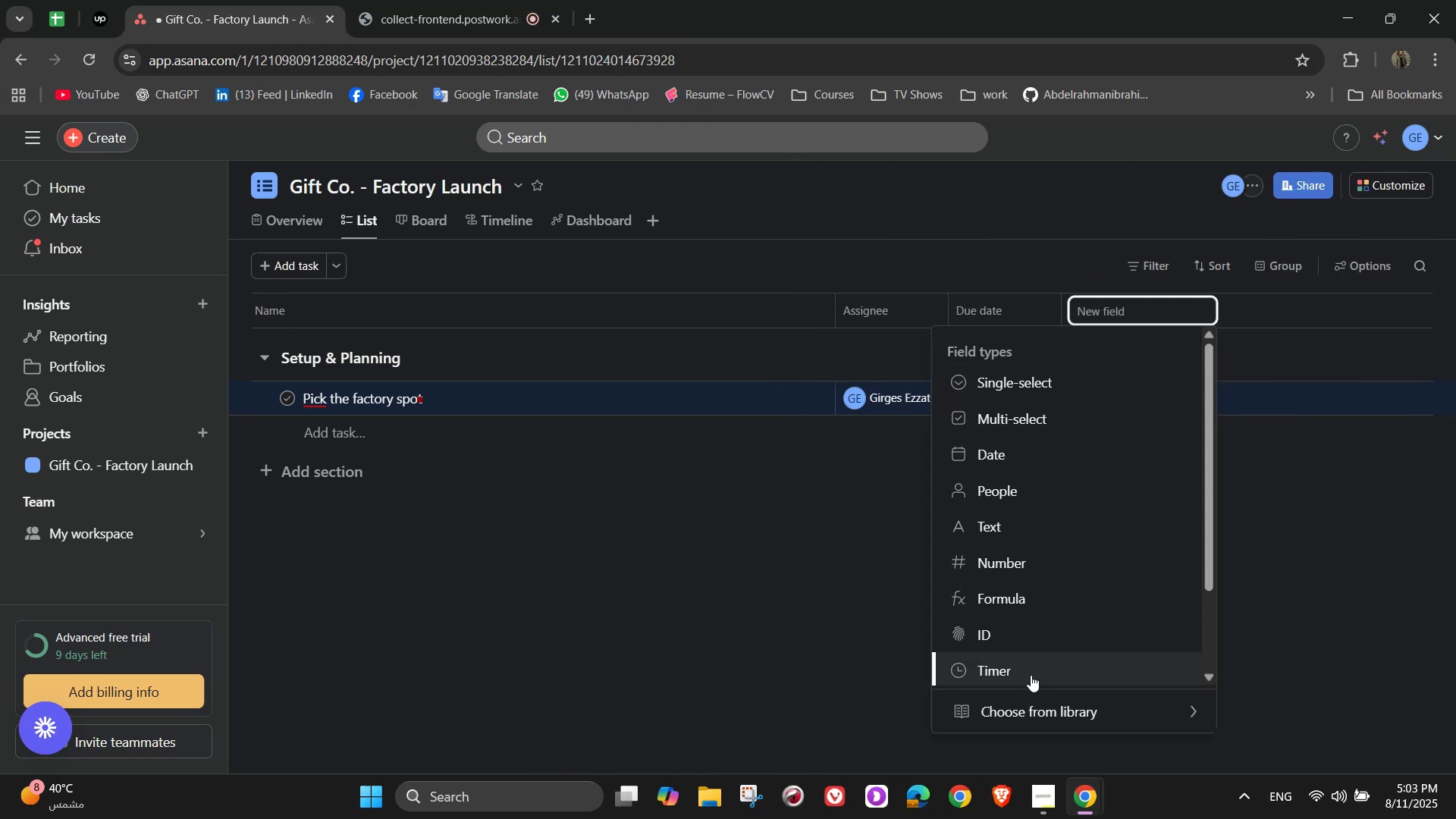 
left_click([1050, 705])
 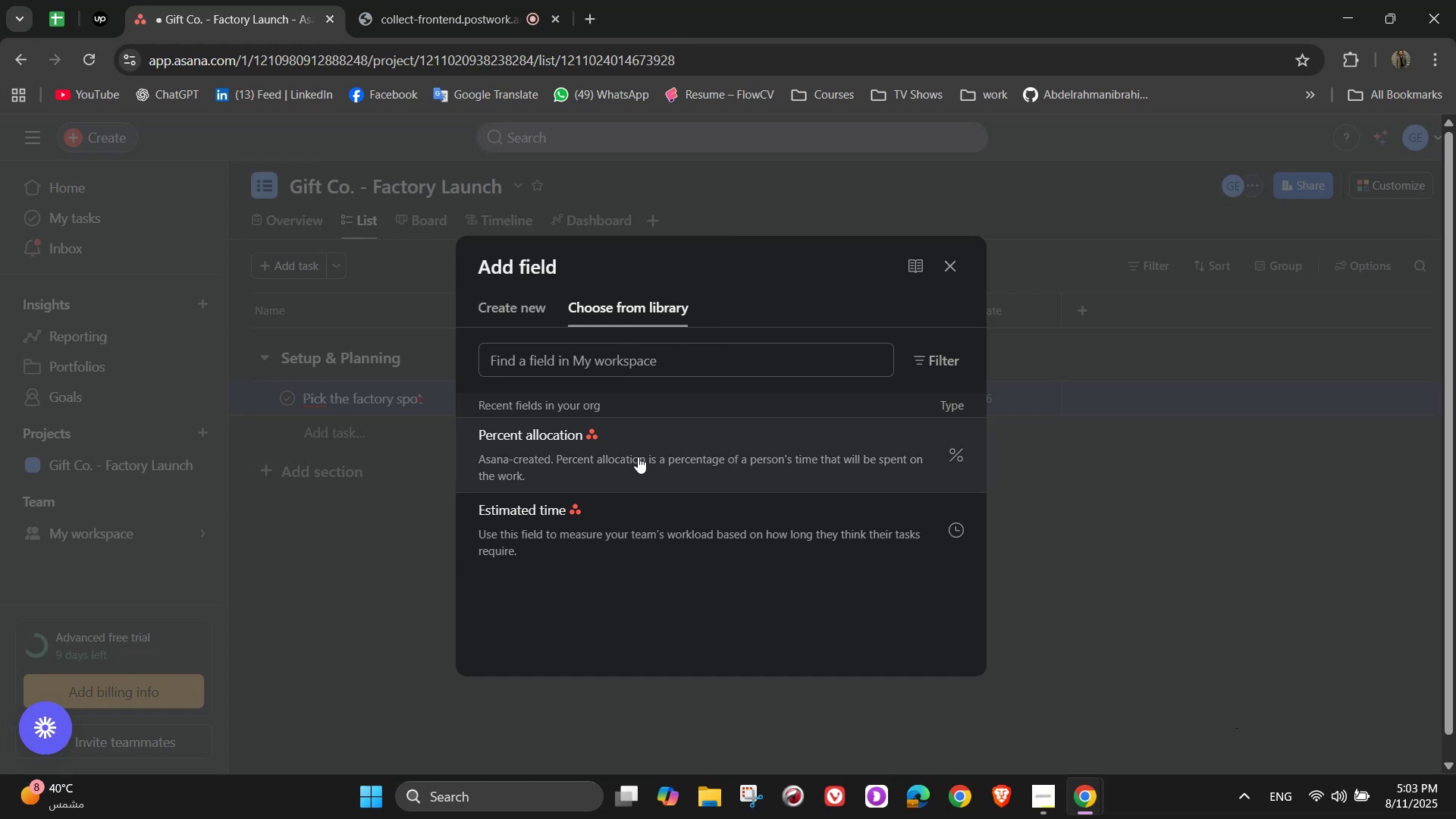 
left_click([538, 537])
 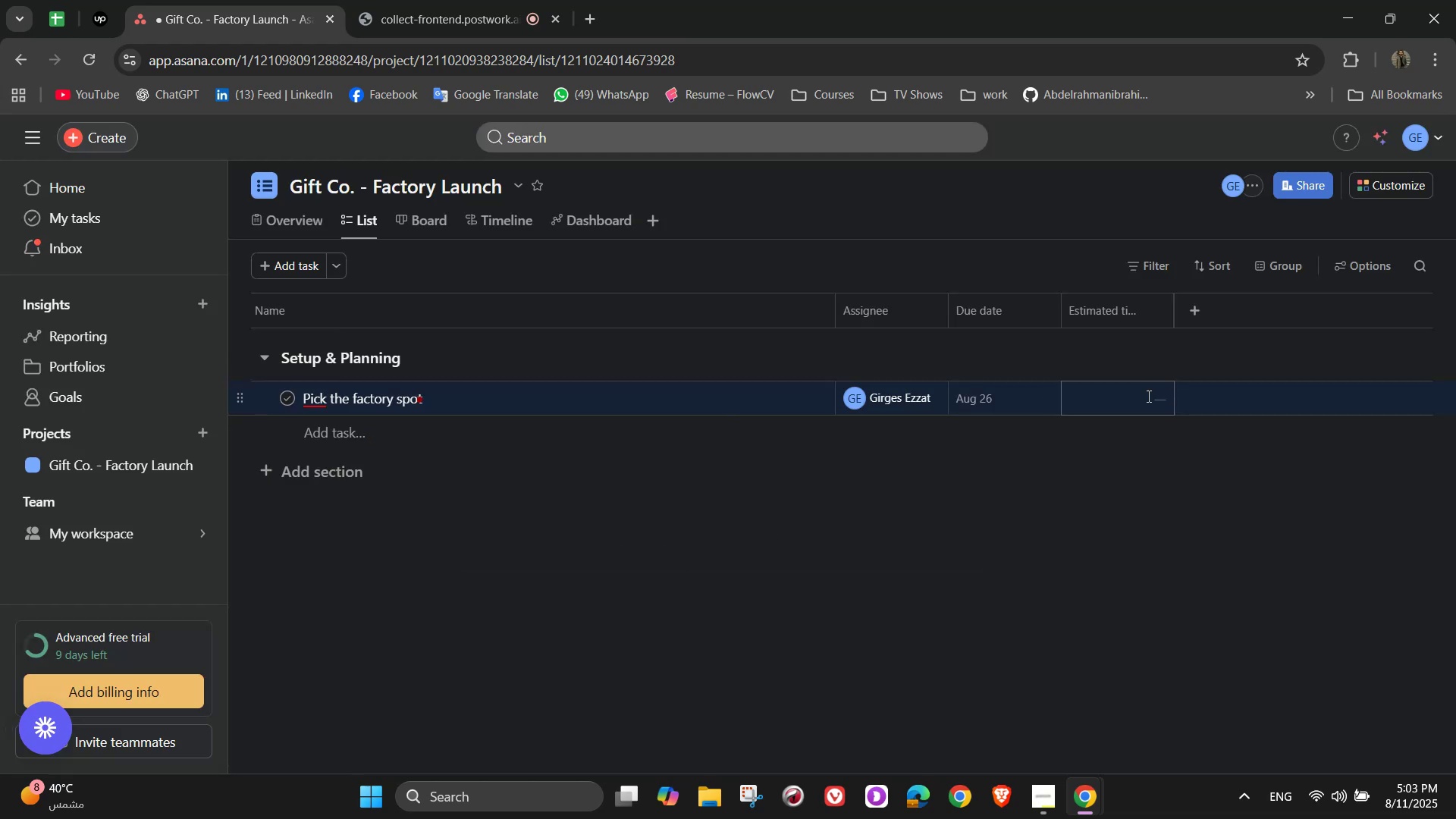 
left_click([1147, 396])
 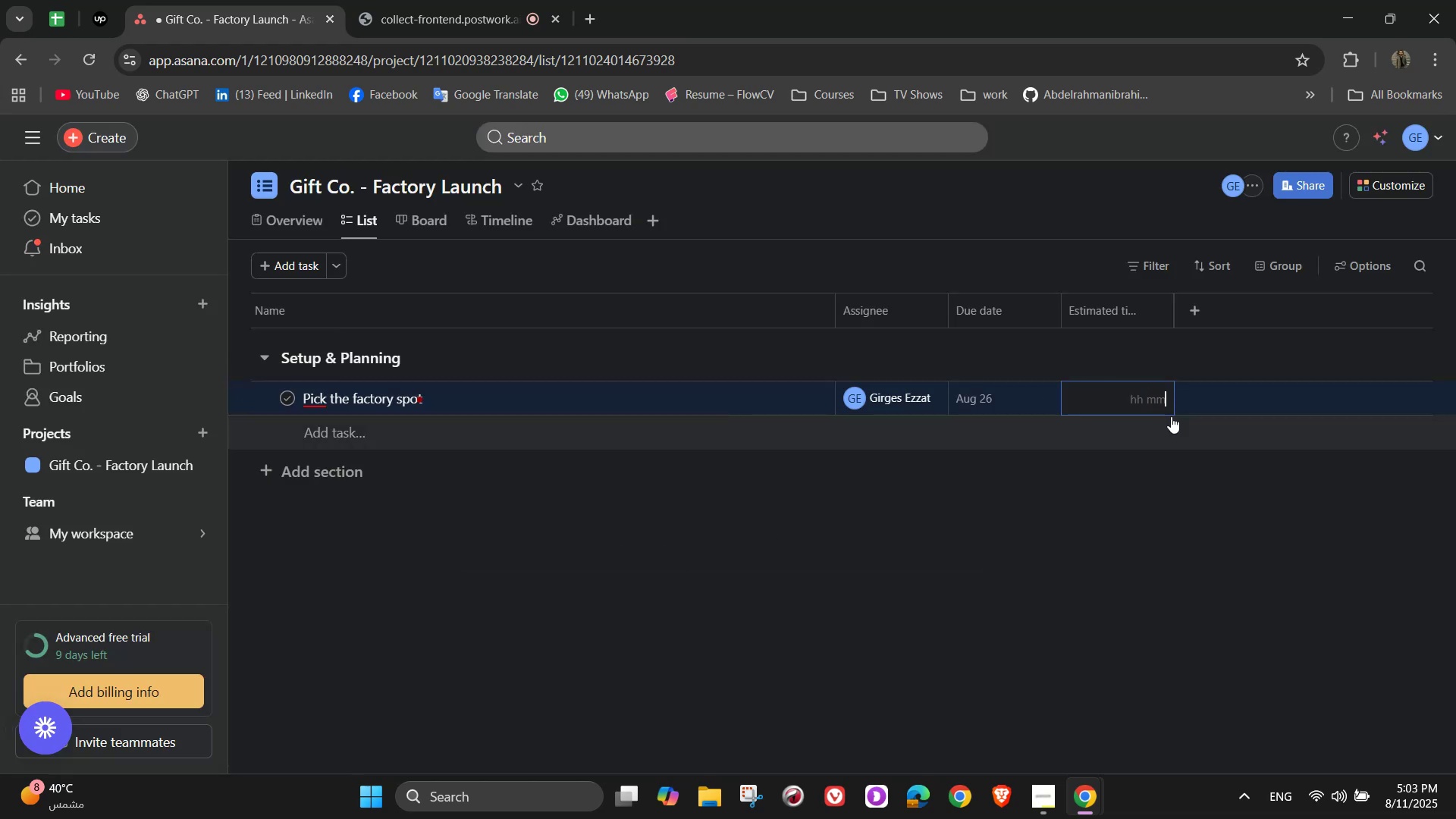 
left_click([1196, 319])
 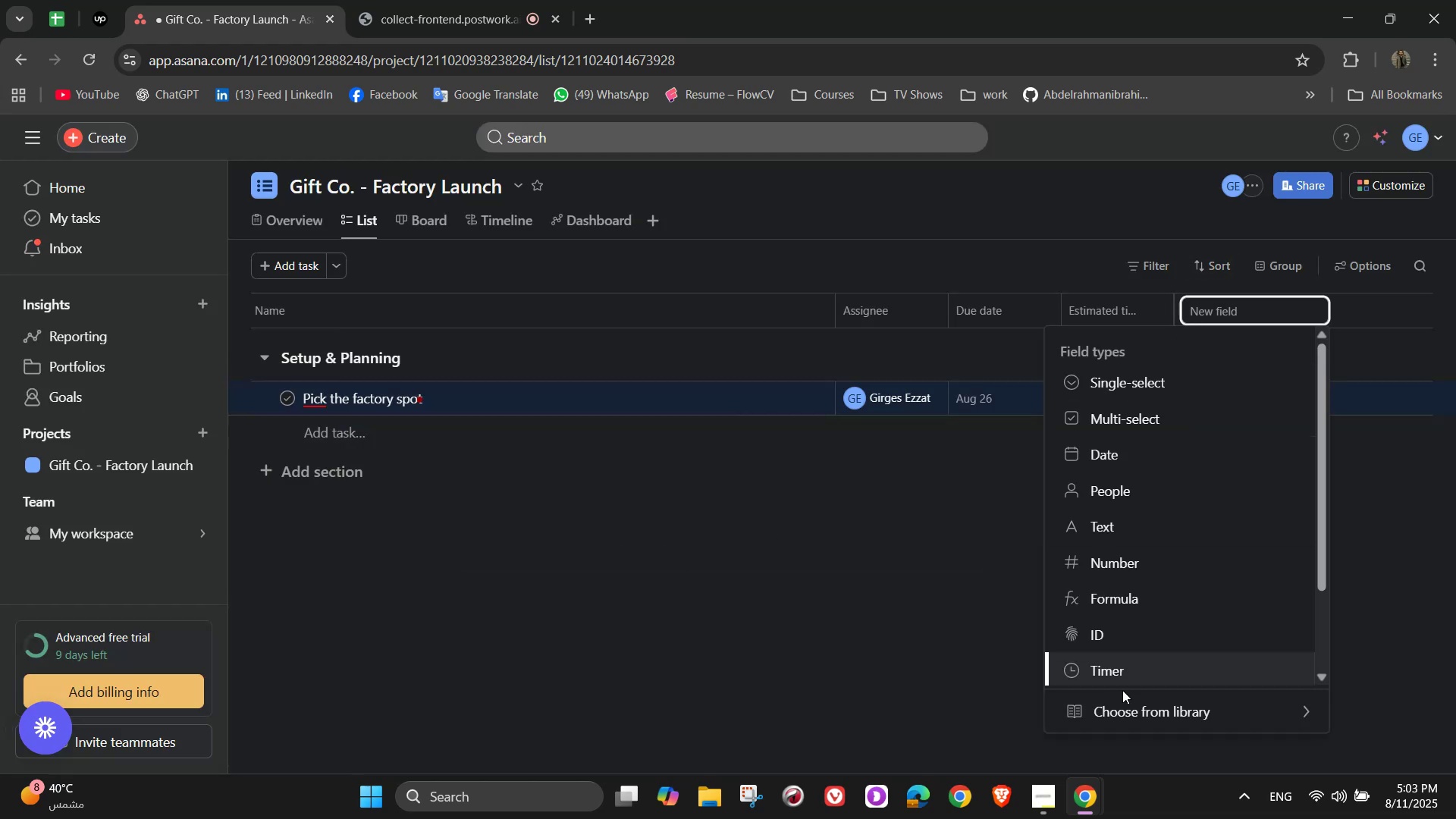 
left_click([1130, 715])
 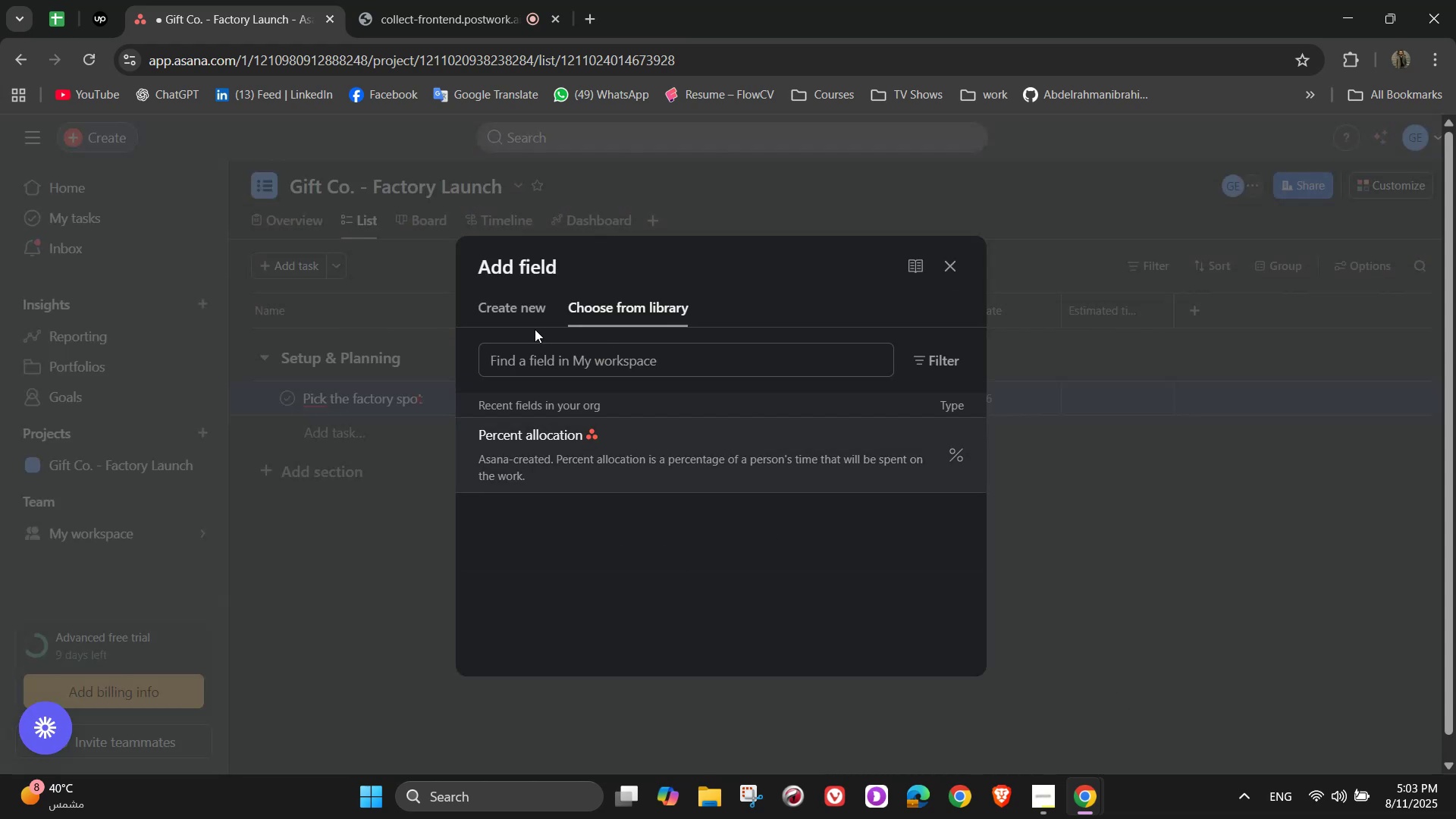 
left_click([522, 320])
 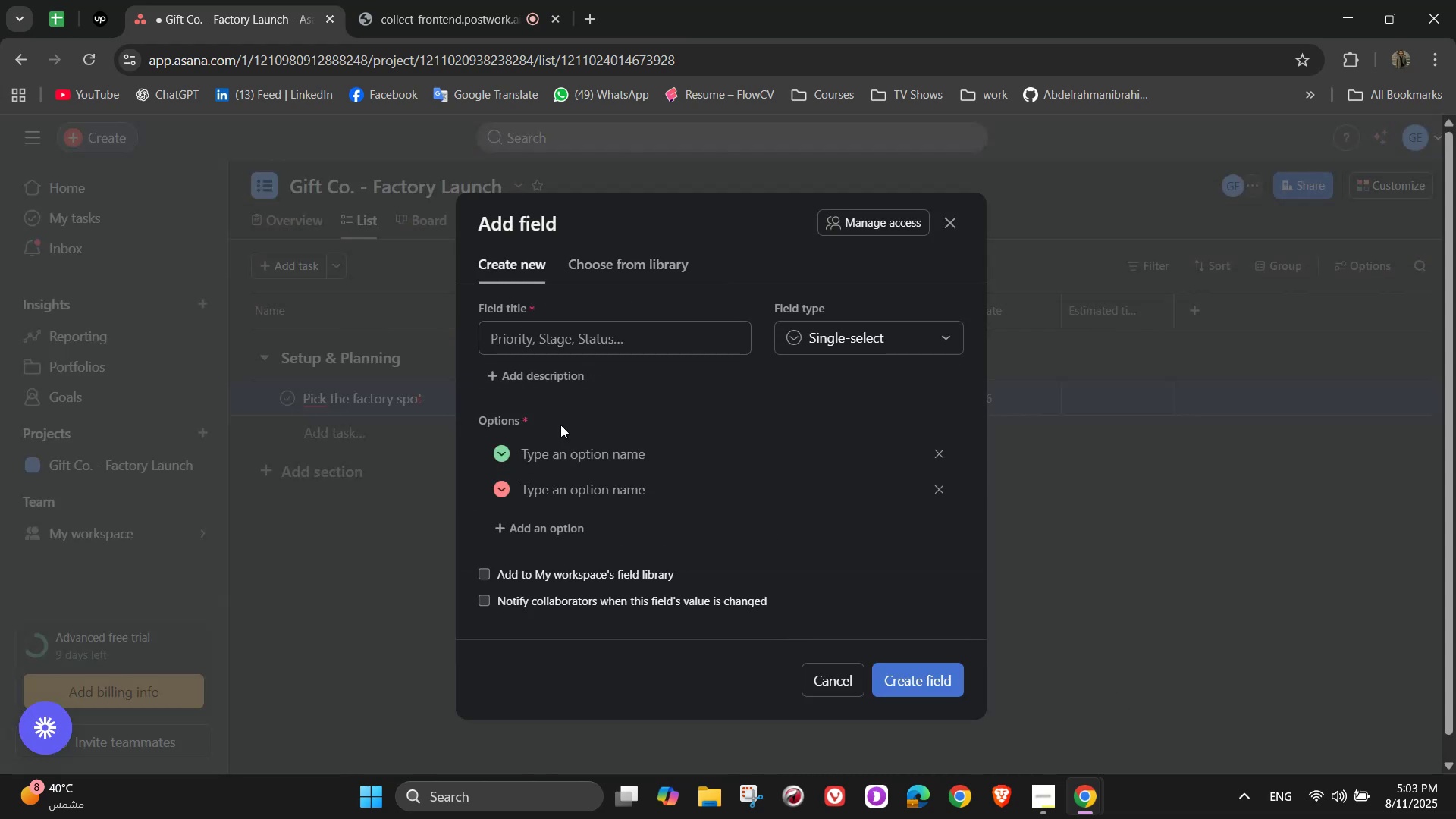 
left_click([597, 347])
 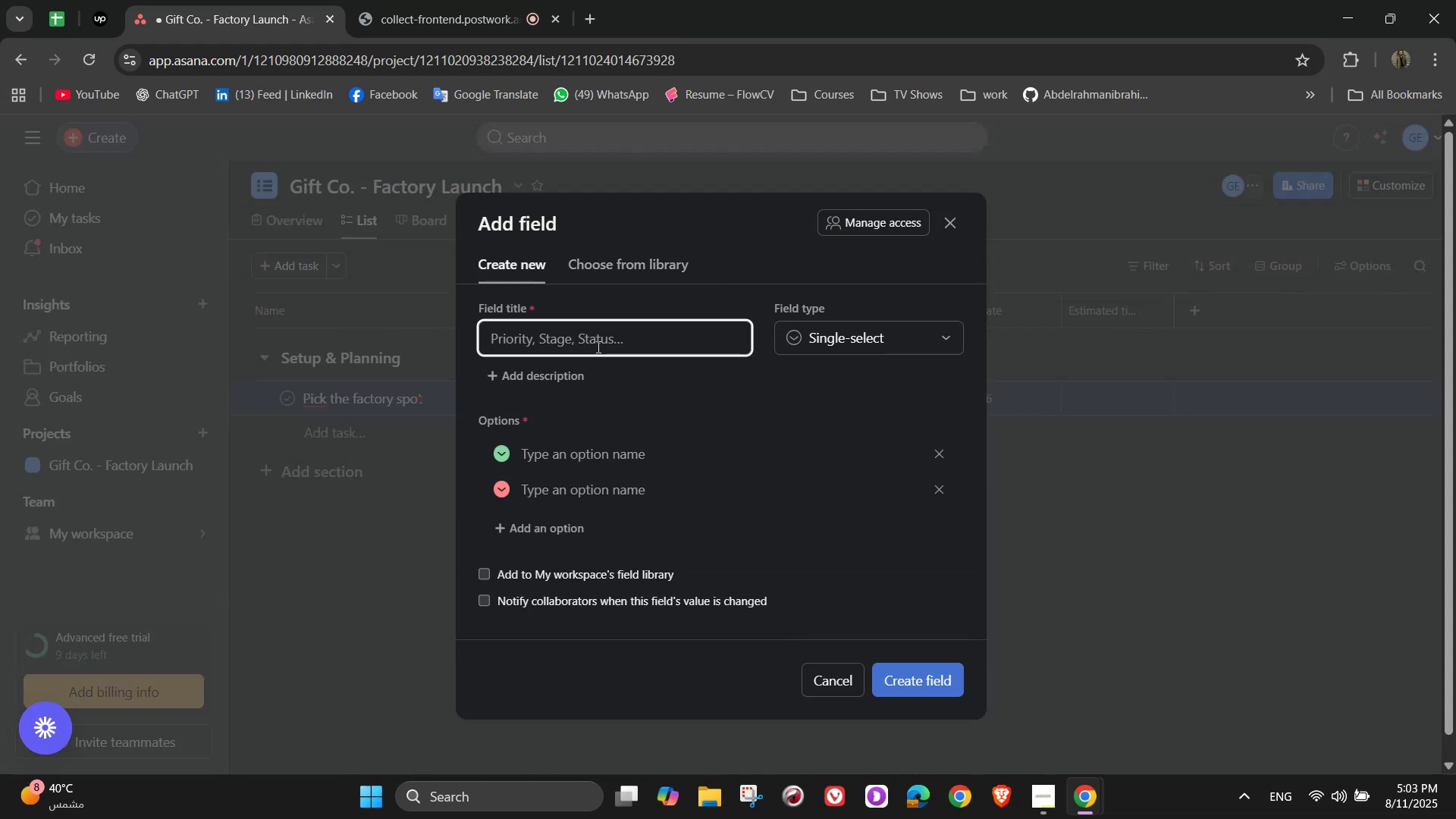 
type(Priot=)
key(Backspace)
key(Backspace)
type(rity)
 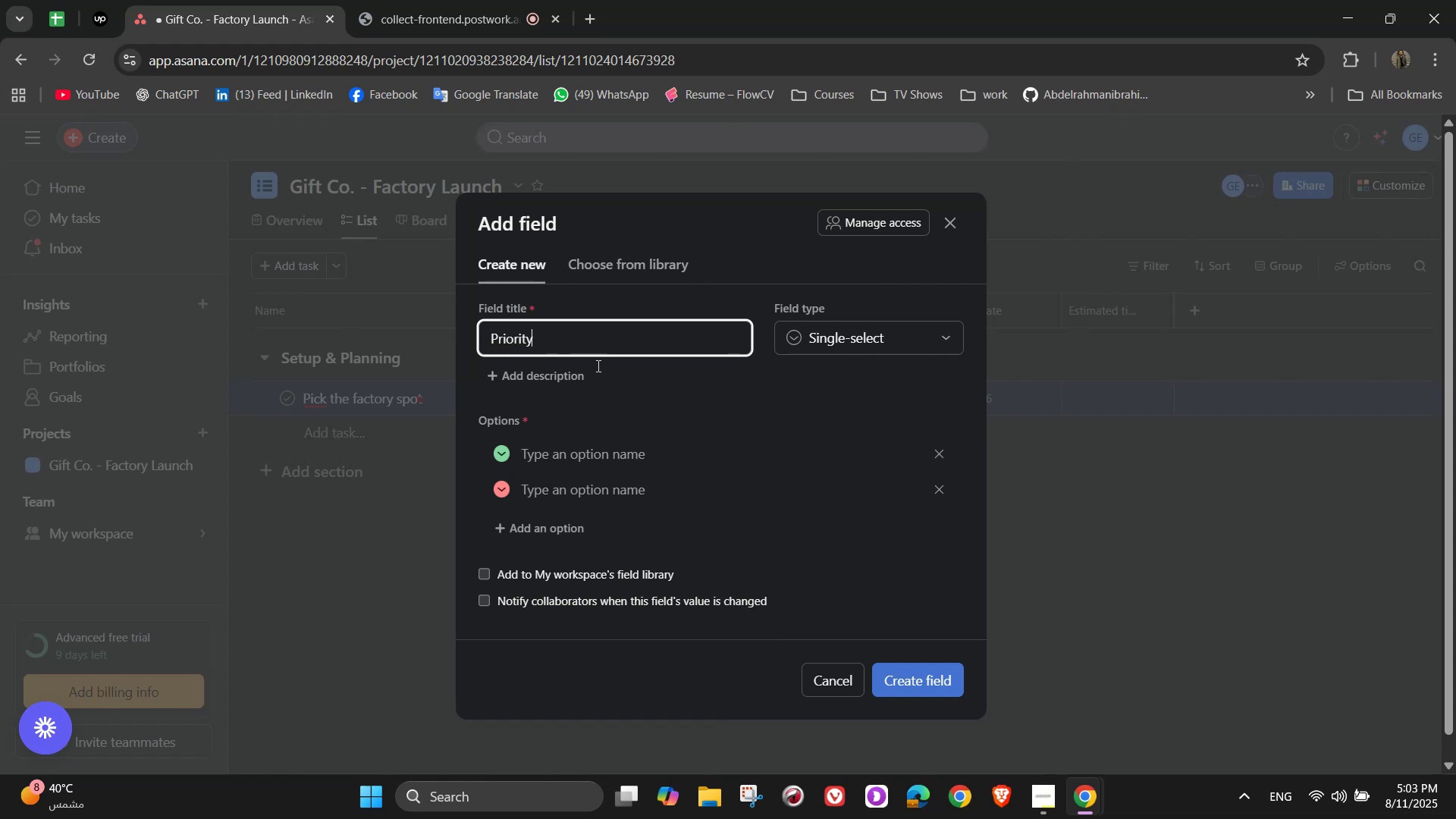 
left_click([582, 449])
 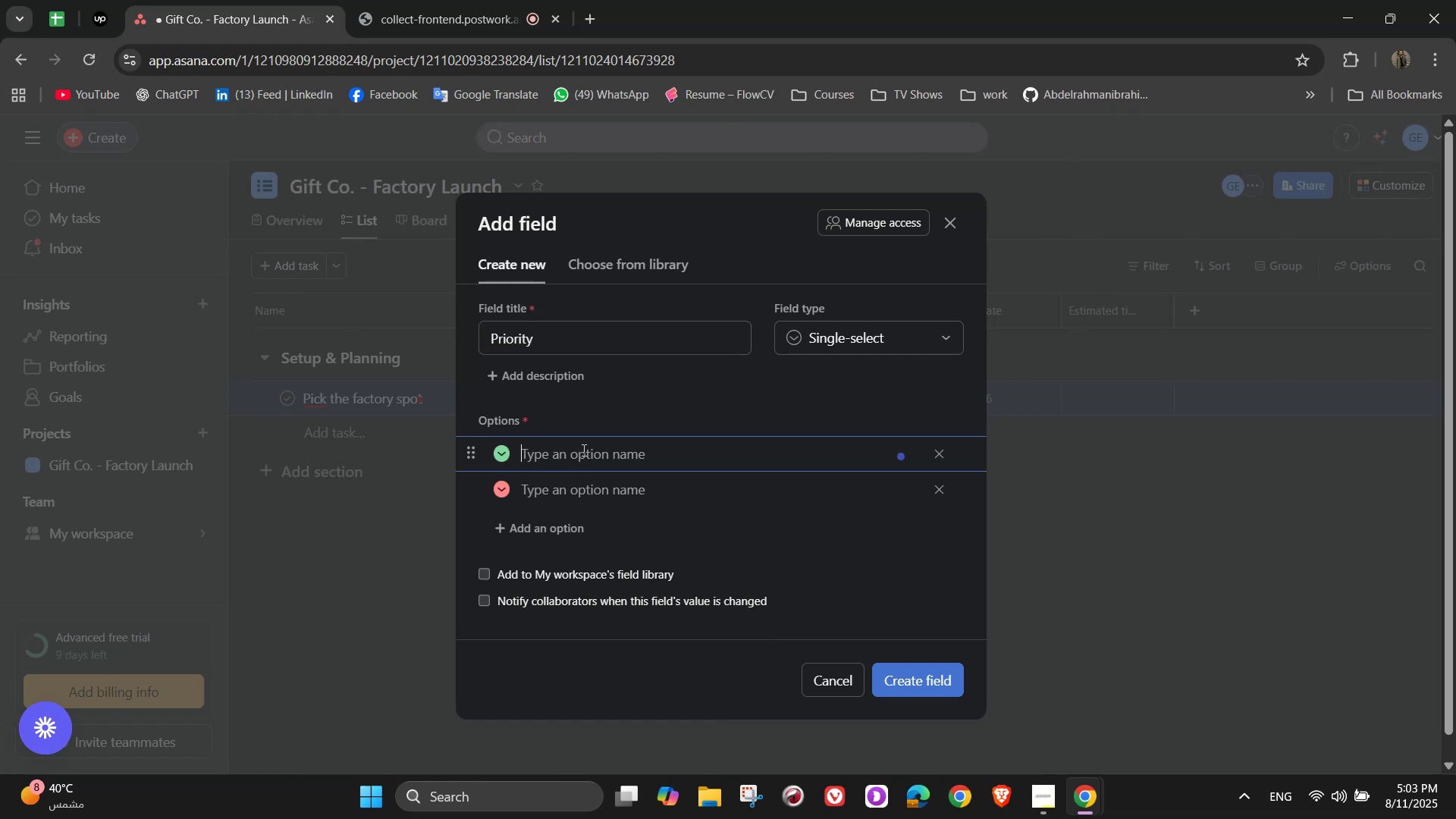 
type(High)
 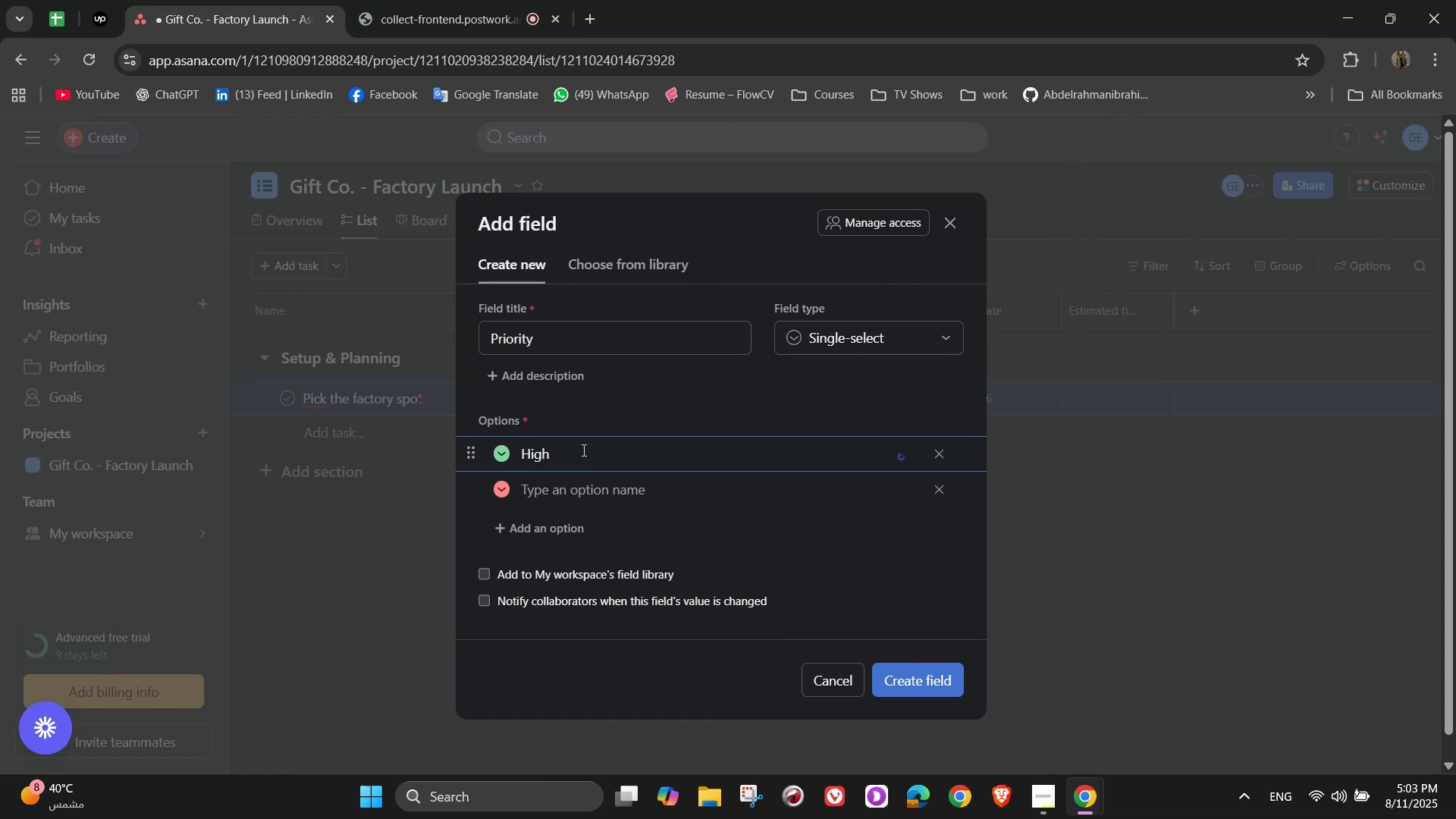 
key(Enter)
 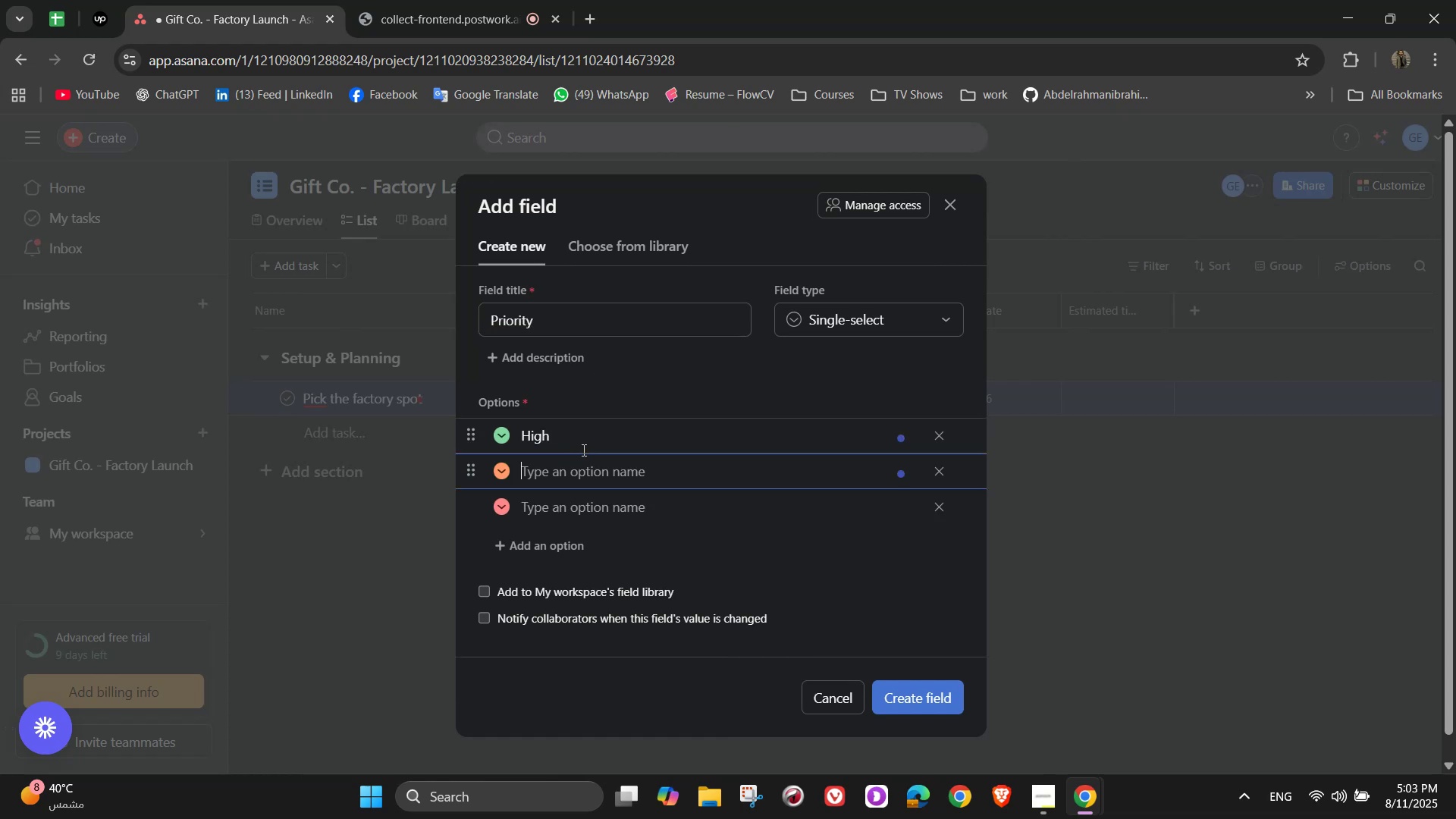 
type(Neutal)
 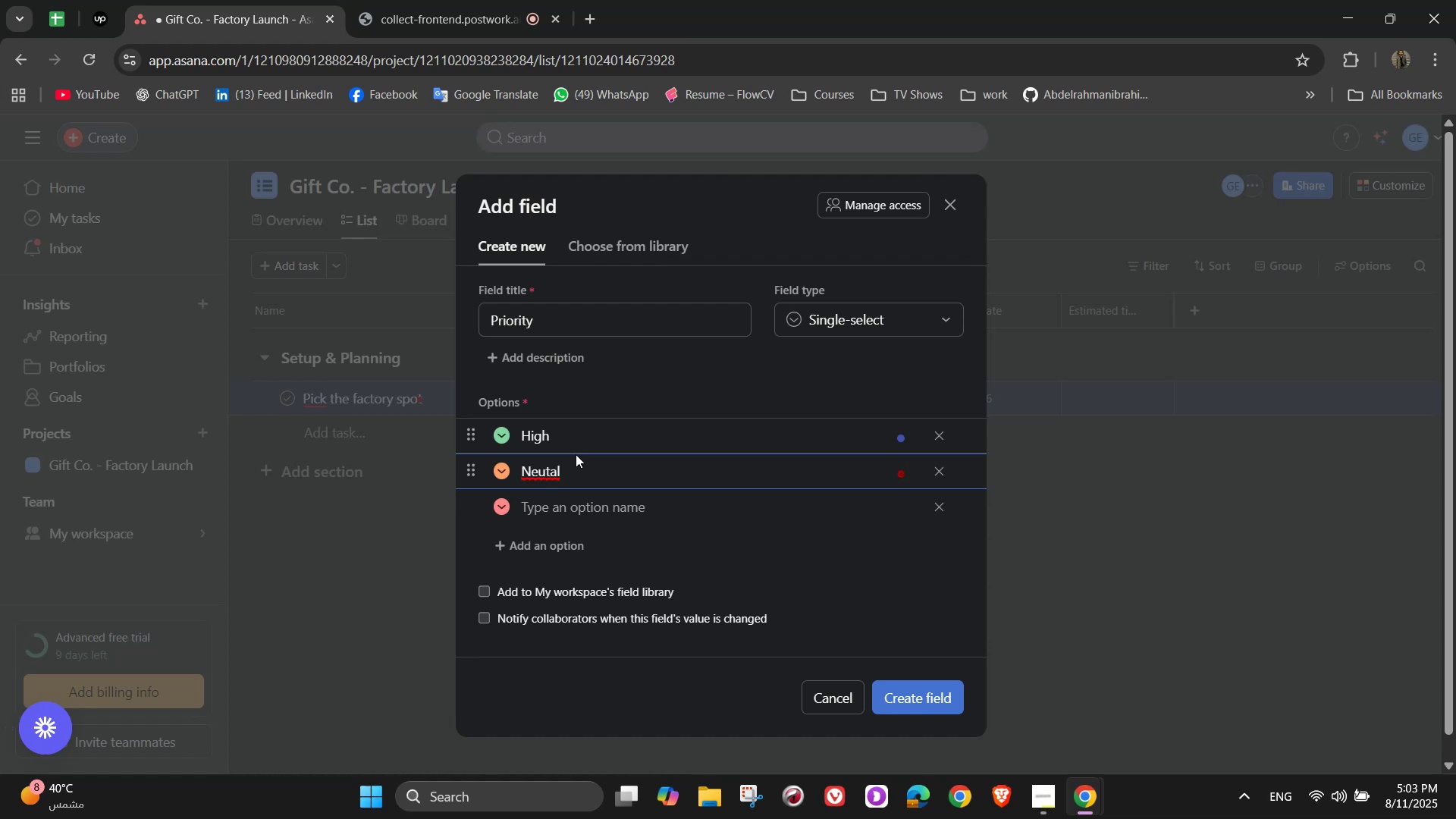 
scroll: coordinate [571, 457], scroll_direction: up, amount: 1.0
 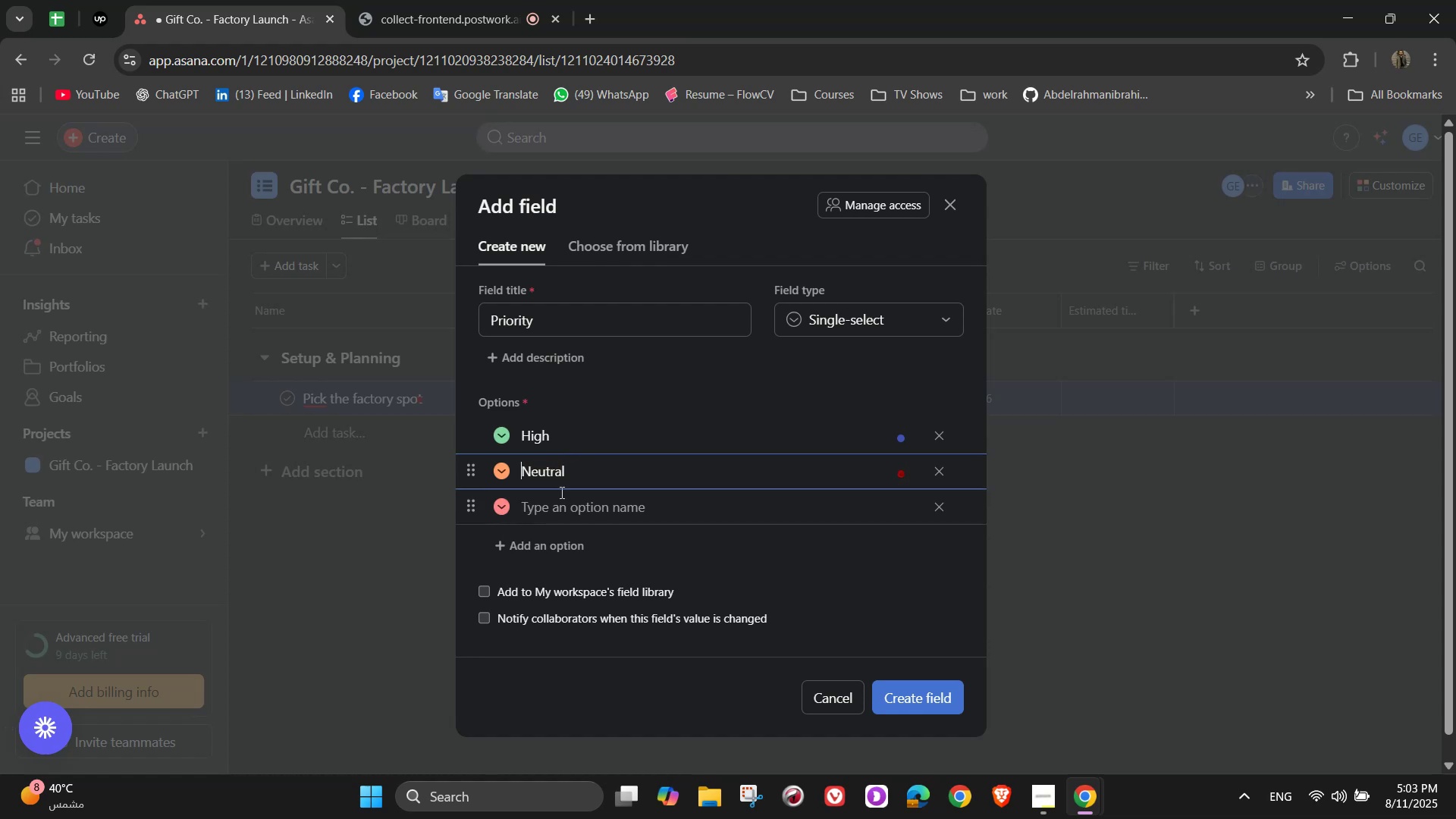 
double_click([570, 503])
 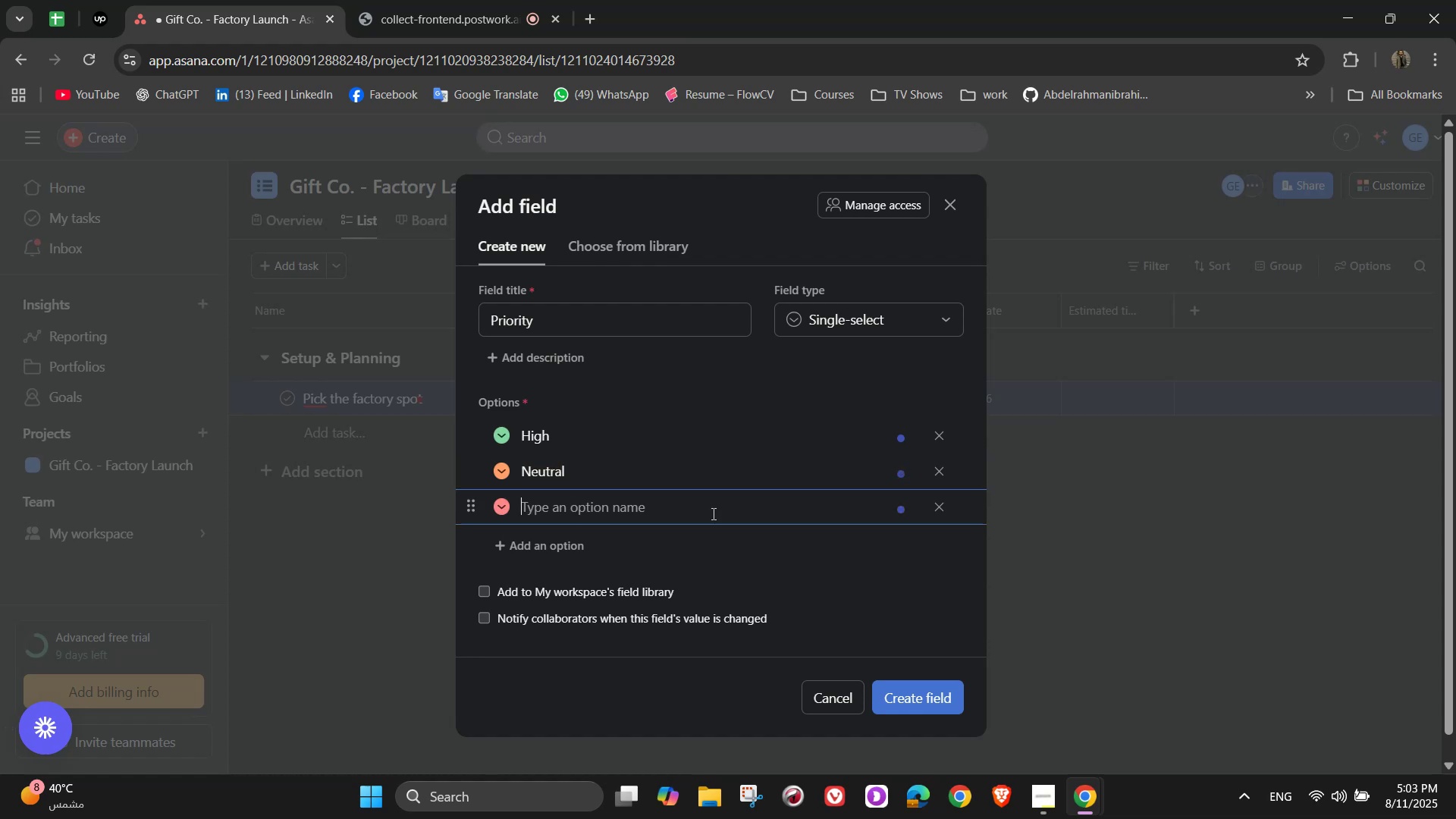 
type(Low)
 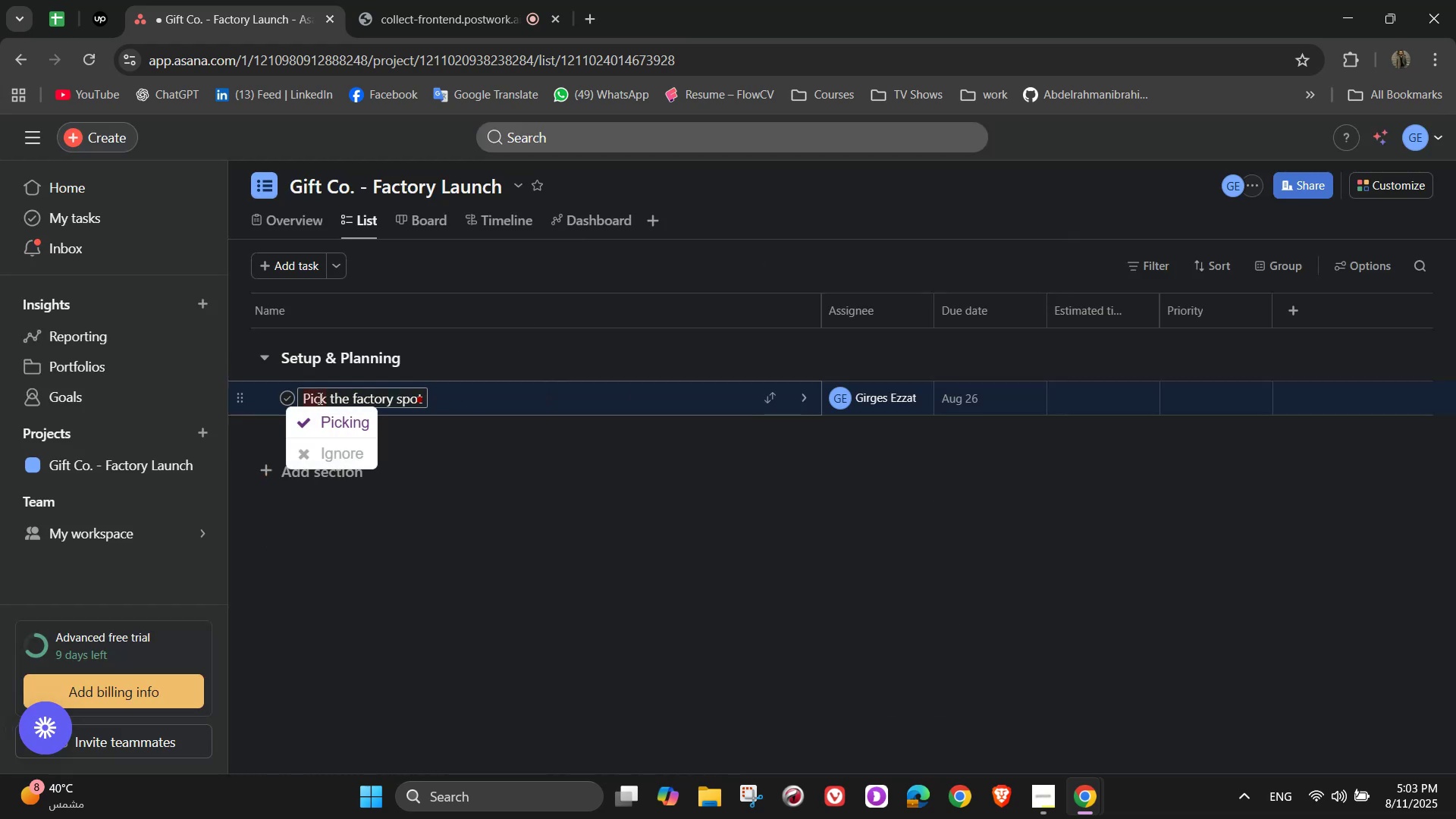 
wait(6.91)
 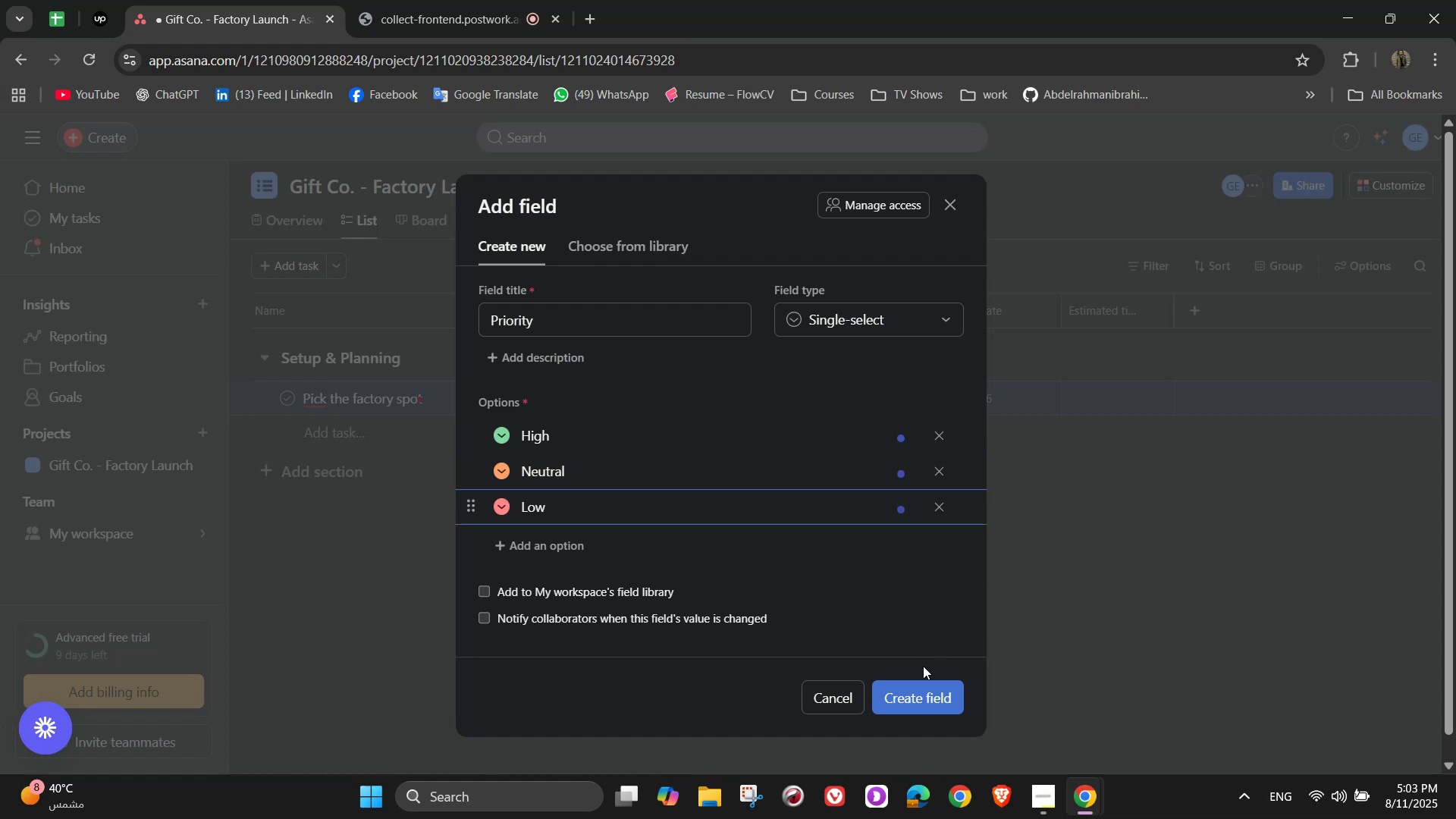 
left_click([736, 400])
 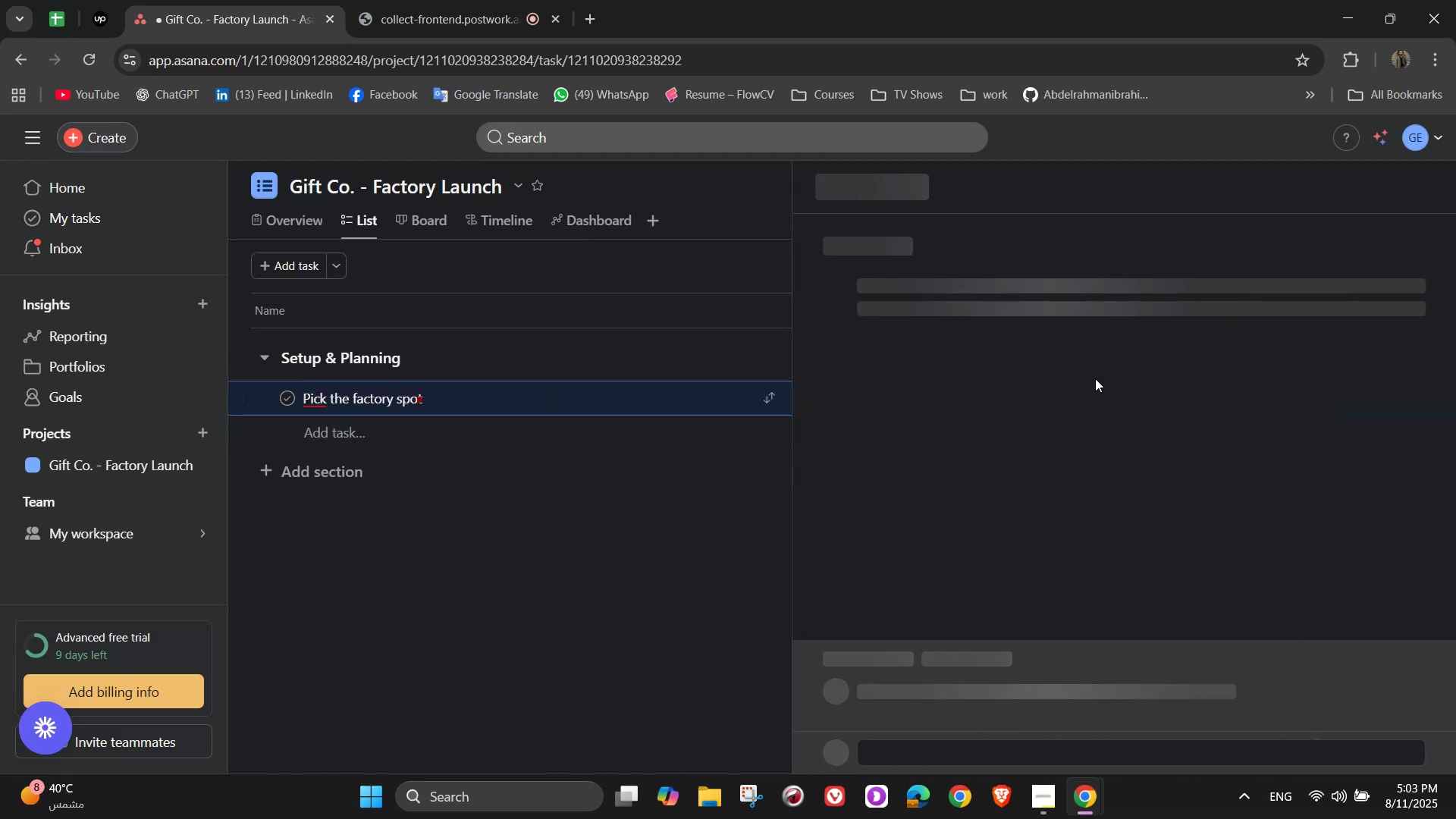 
mouse_move([937, 342])
 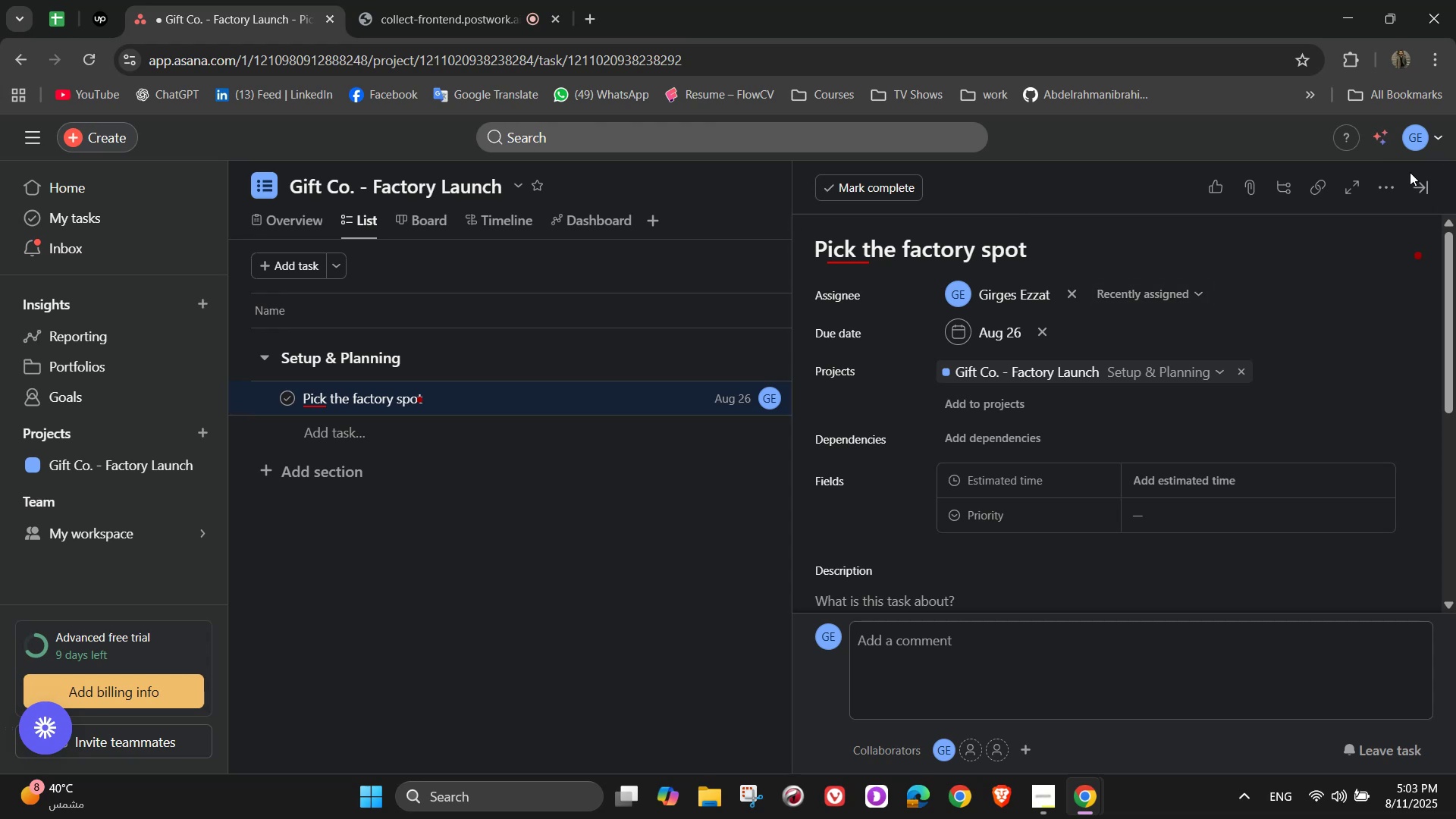 
left_click([1393, 185])
 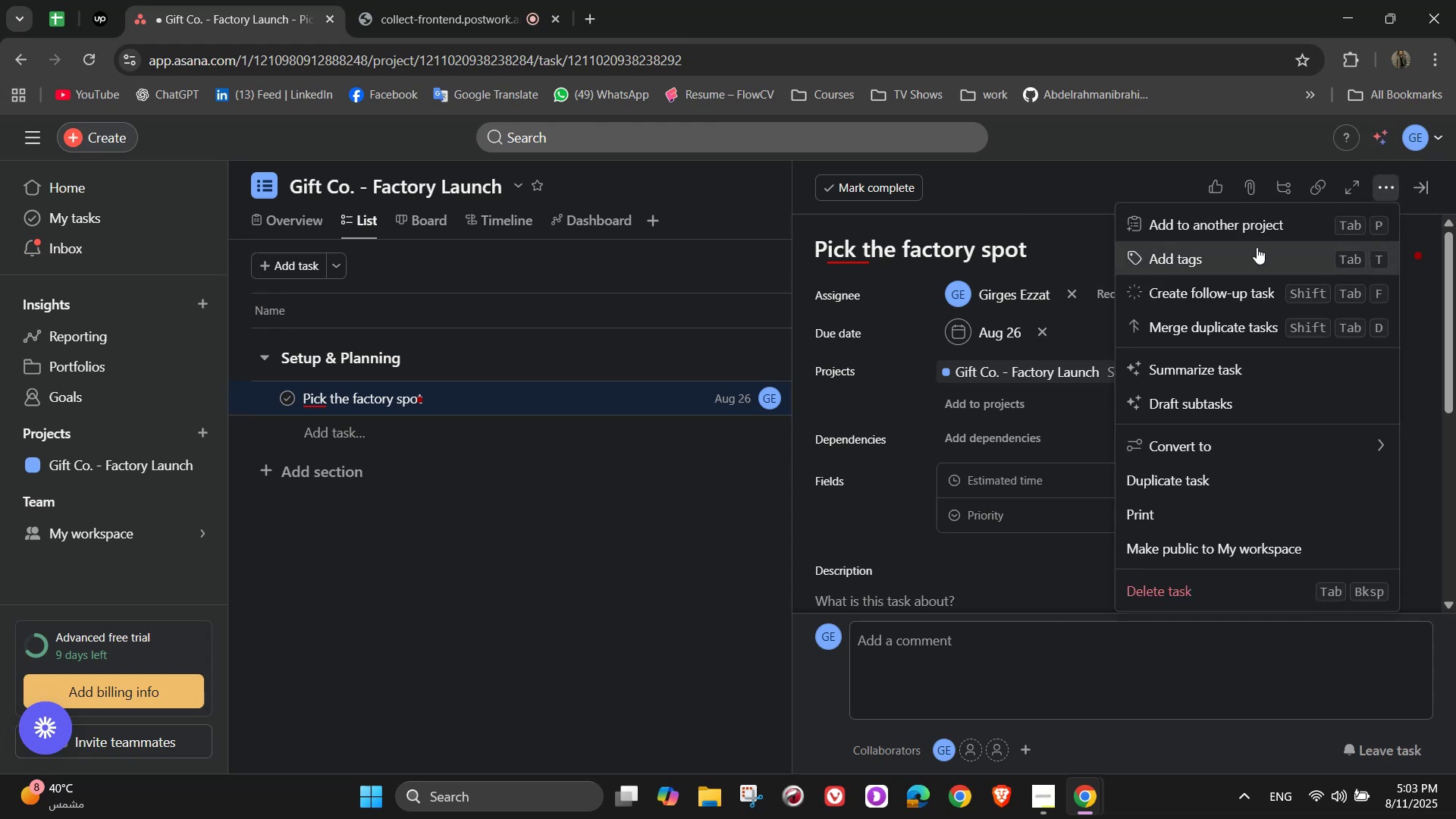 
left_click([1254, 249])
 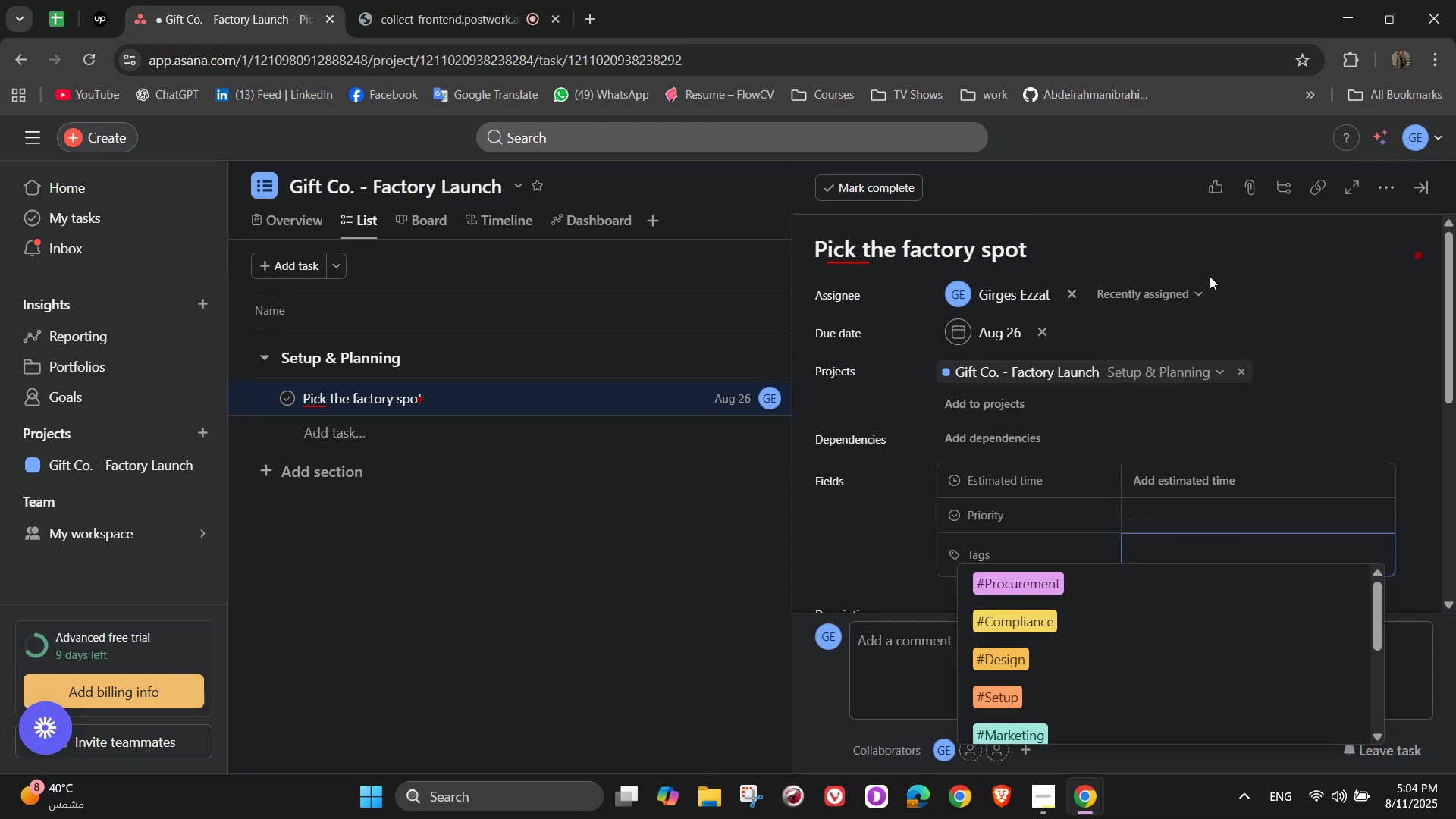 
key(L)
 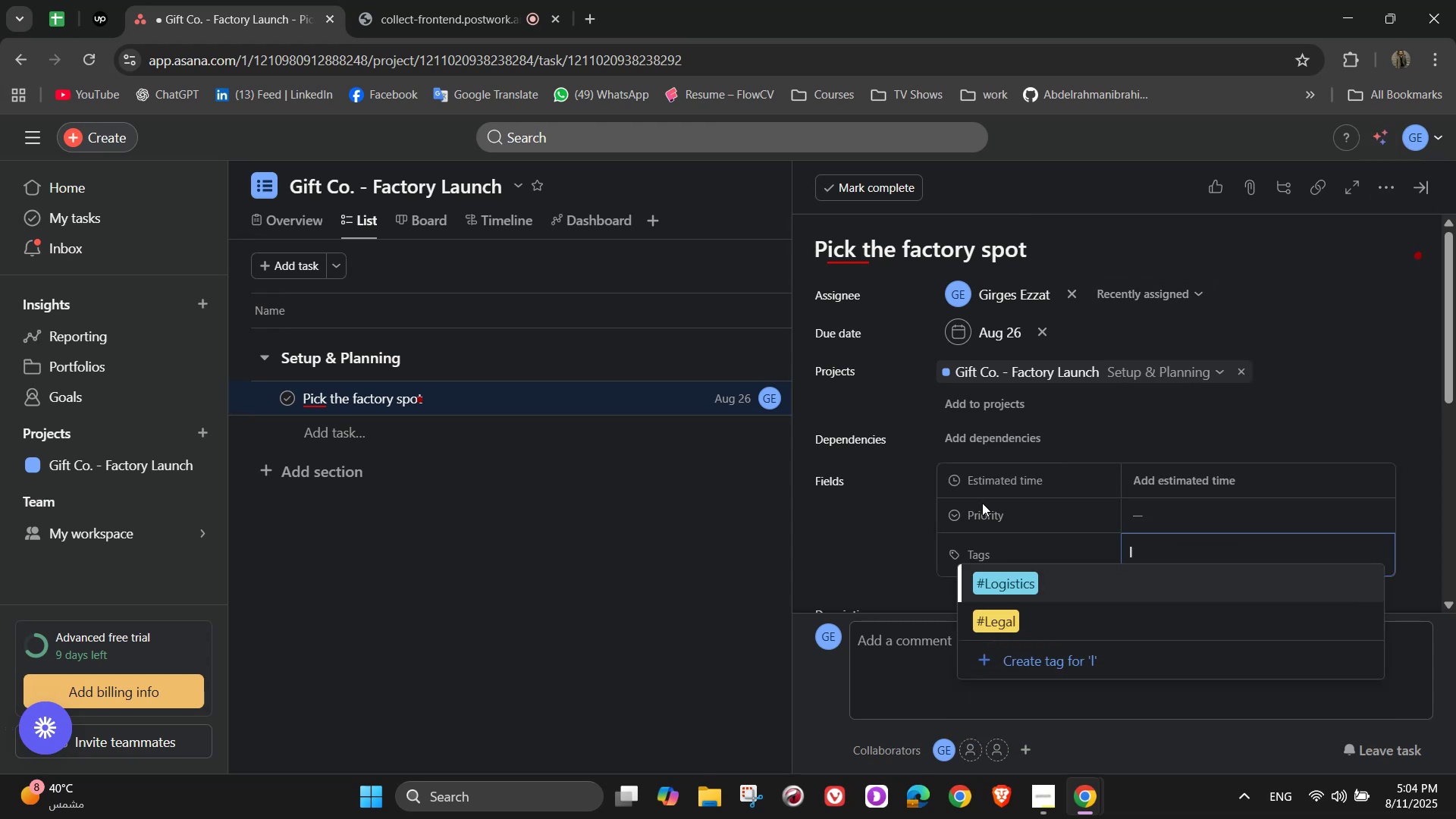 
key(Backspace)
 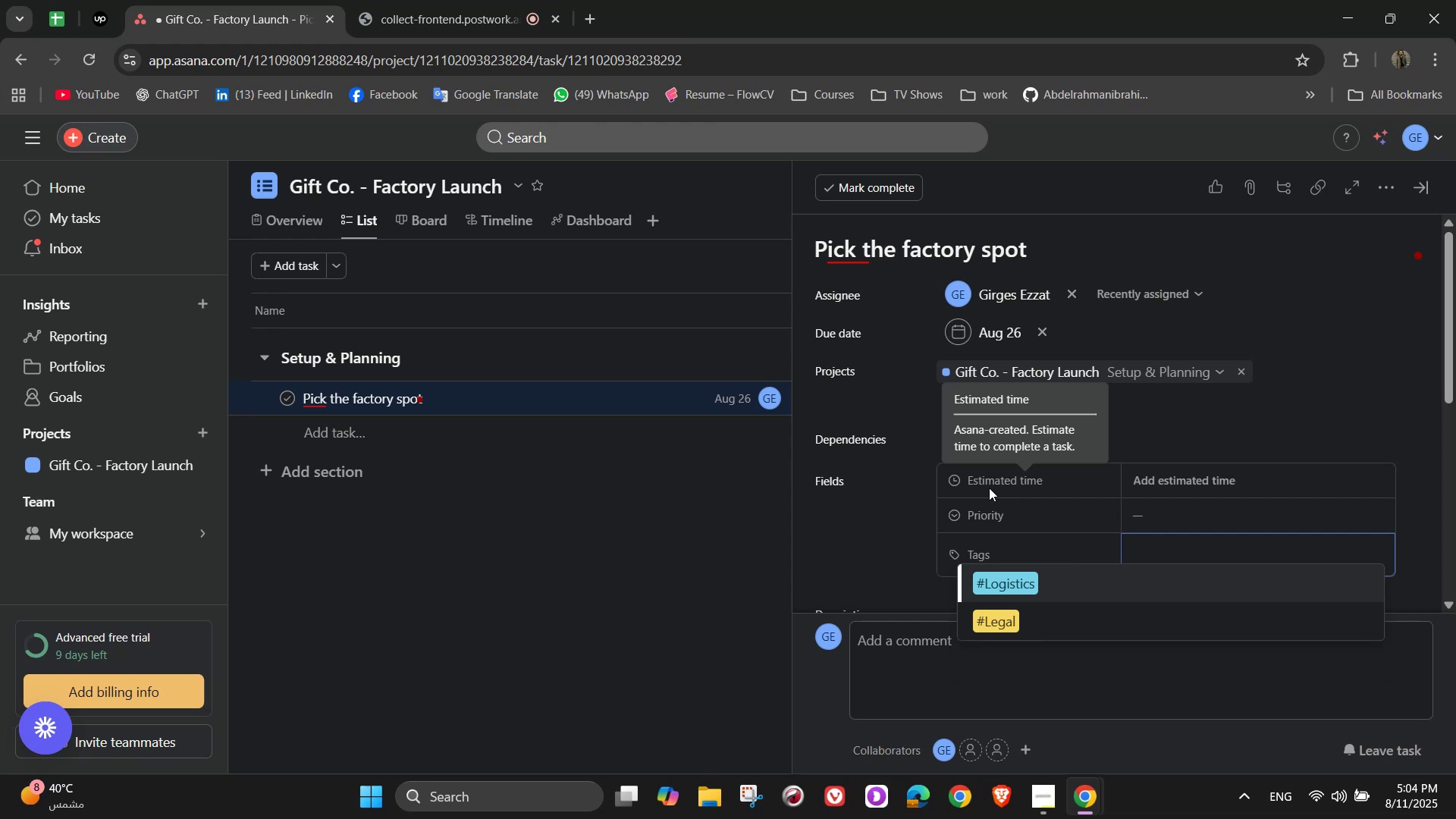 
key(Z)
 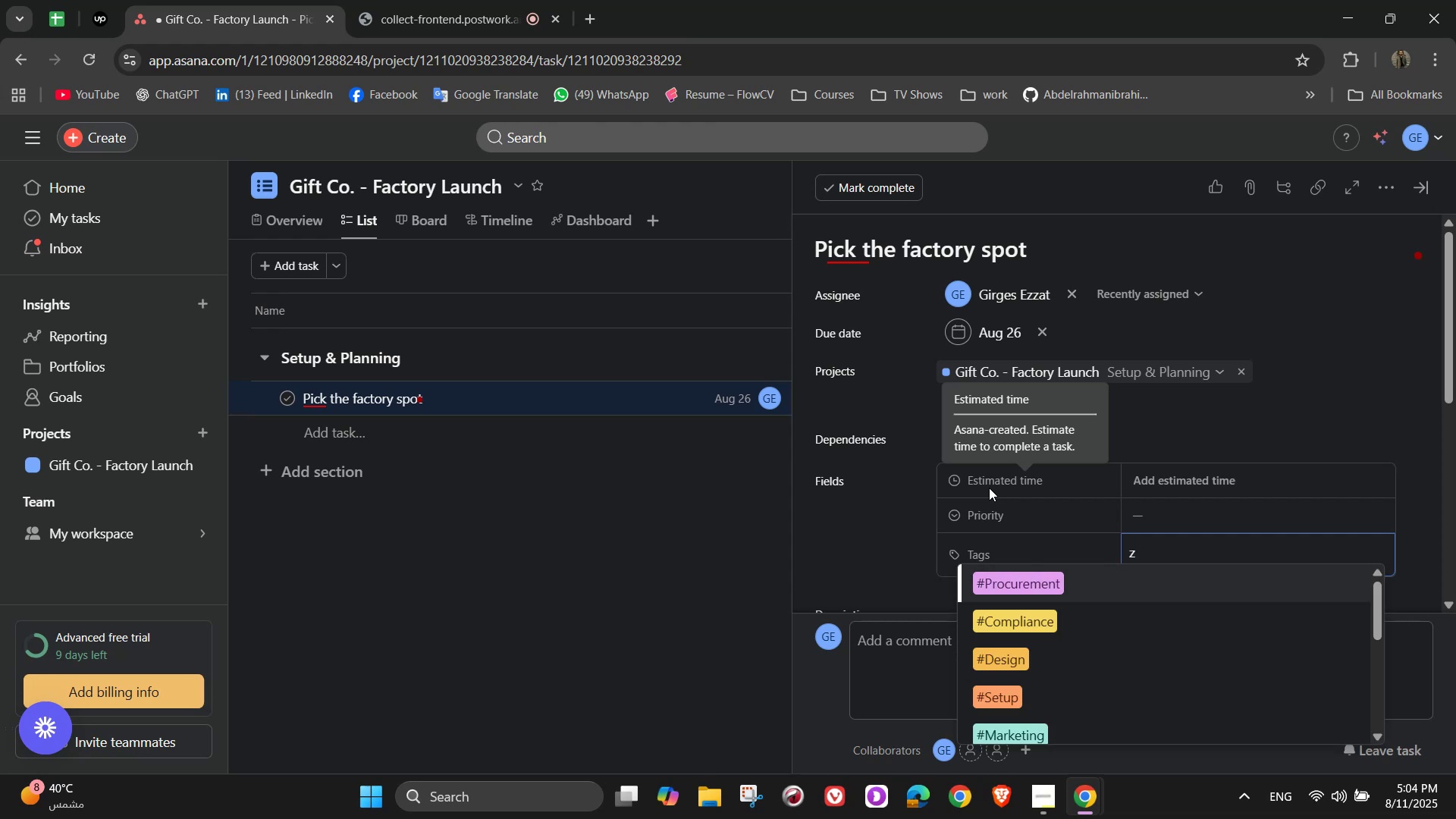 
key(Backspace)
 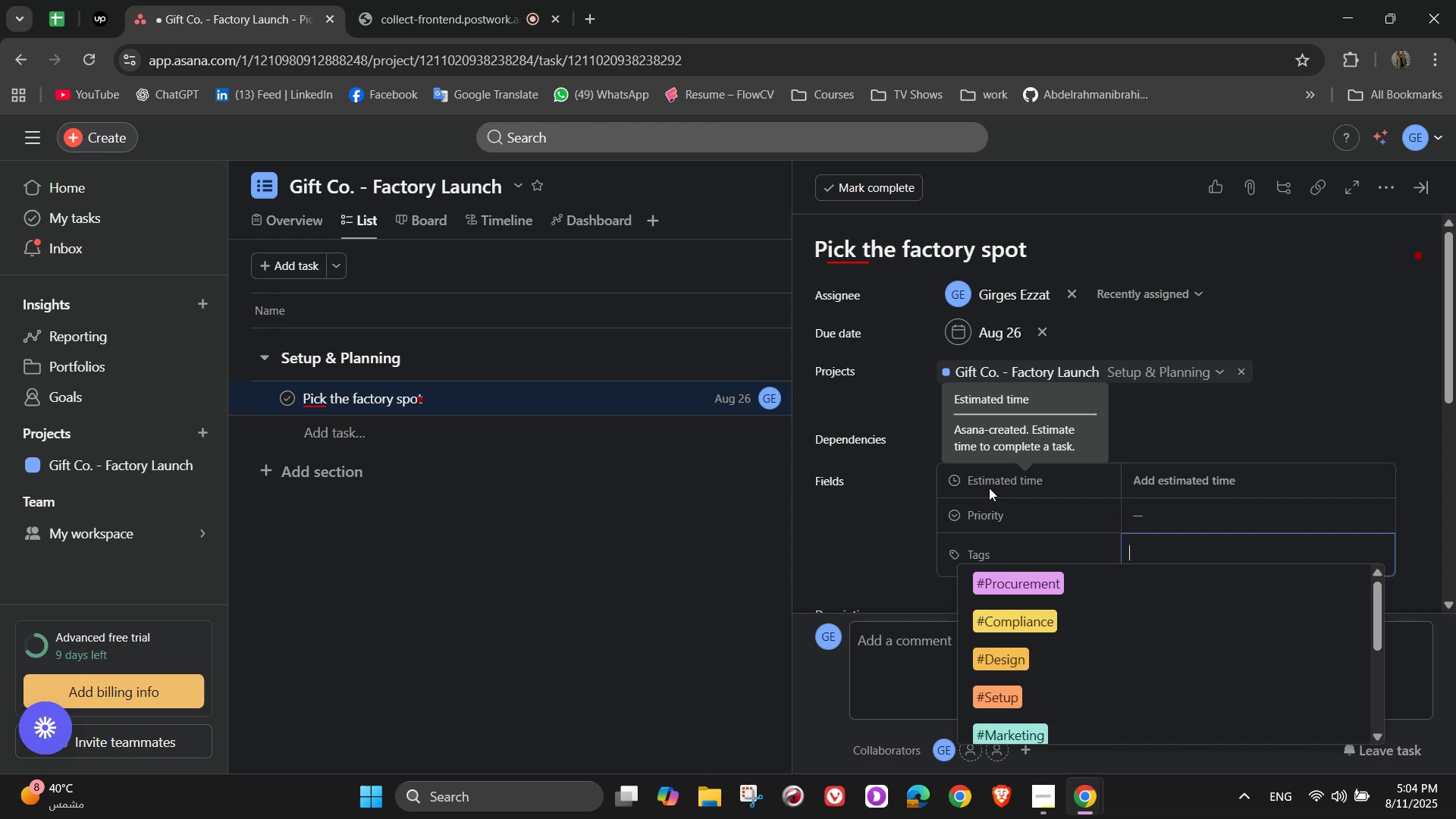 
key(S)
 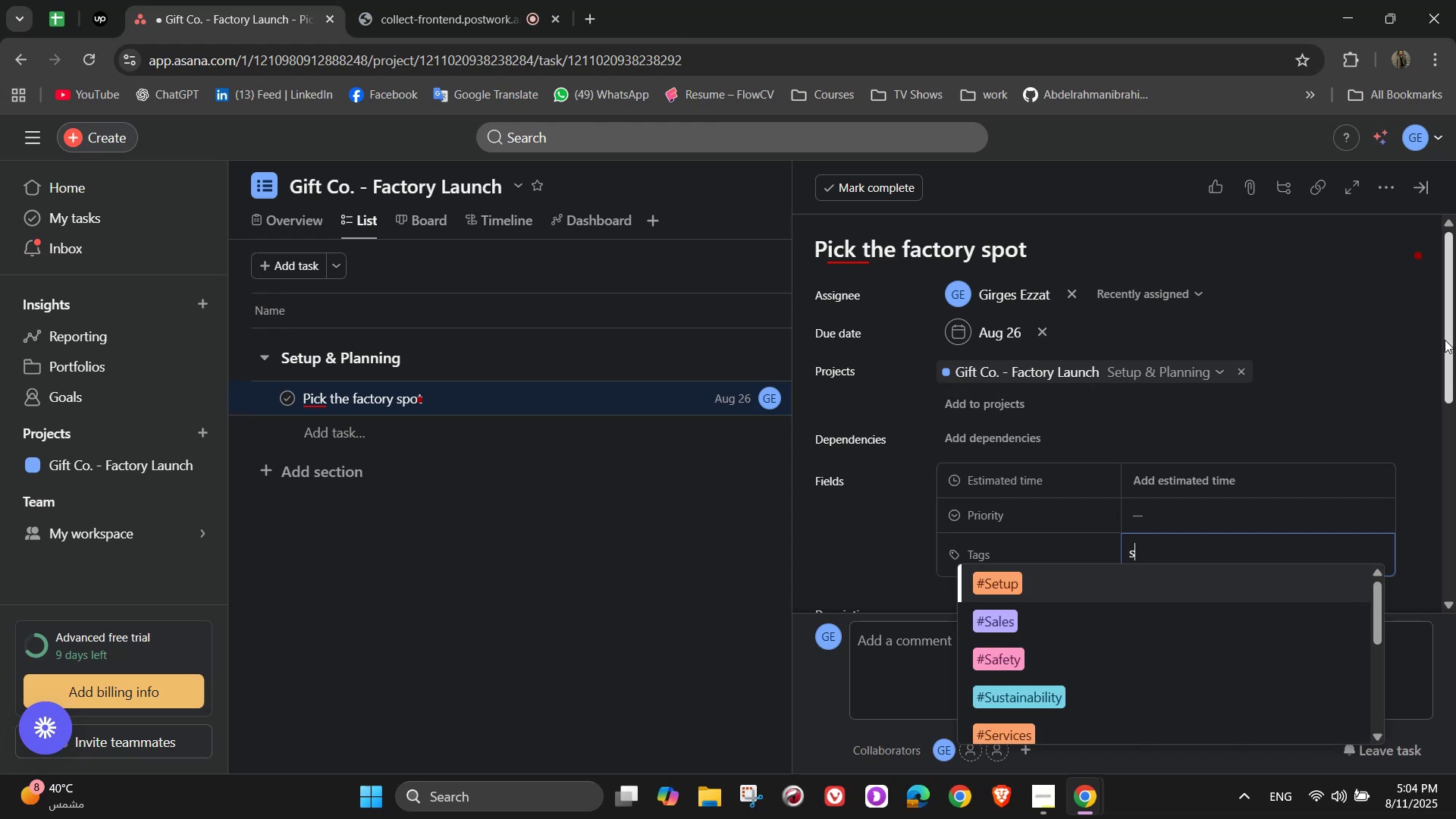 
wait(5.92)
 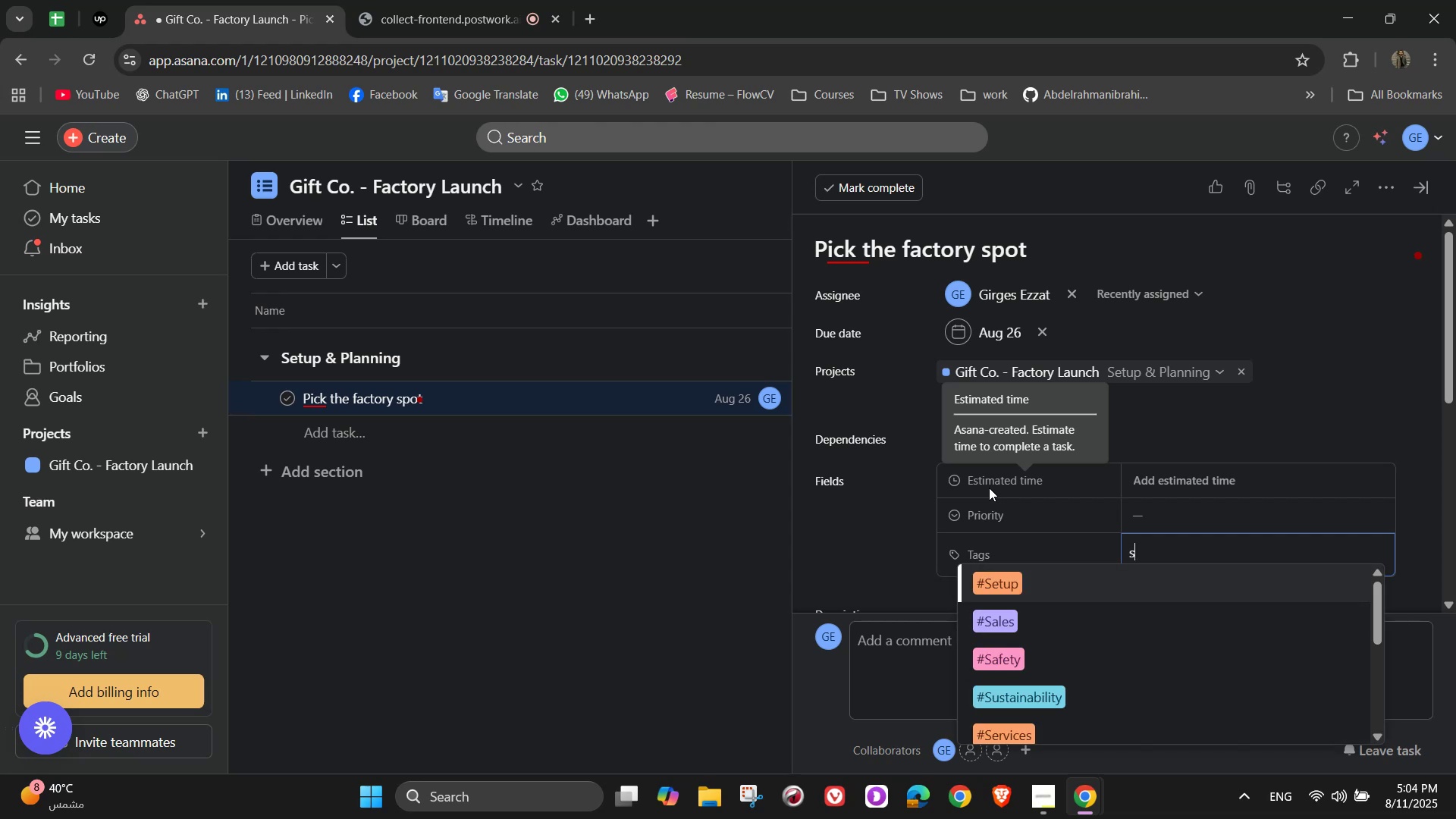 
left_click([1032, 592])
 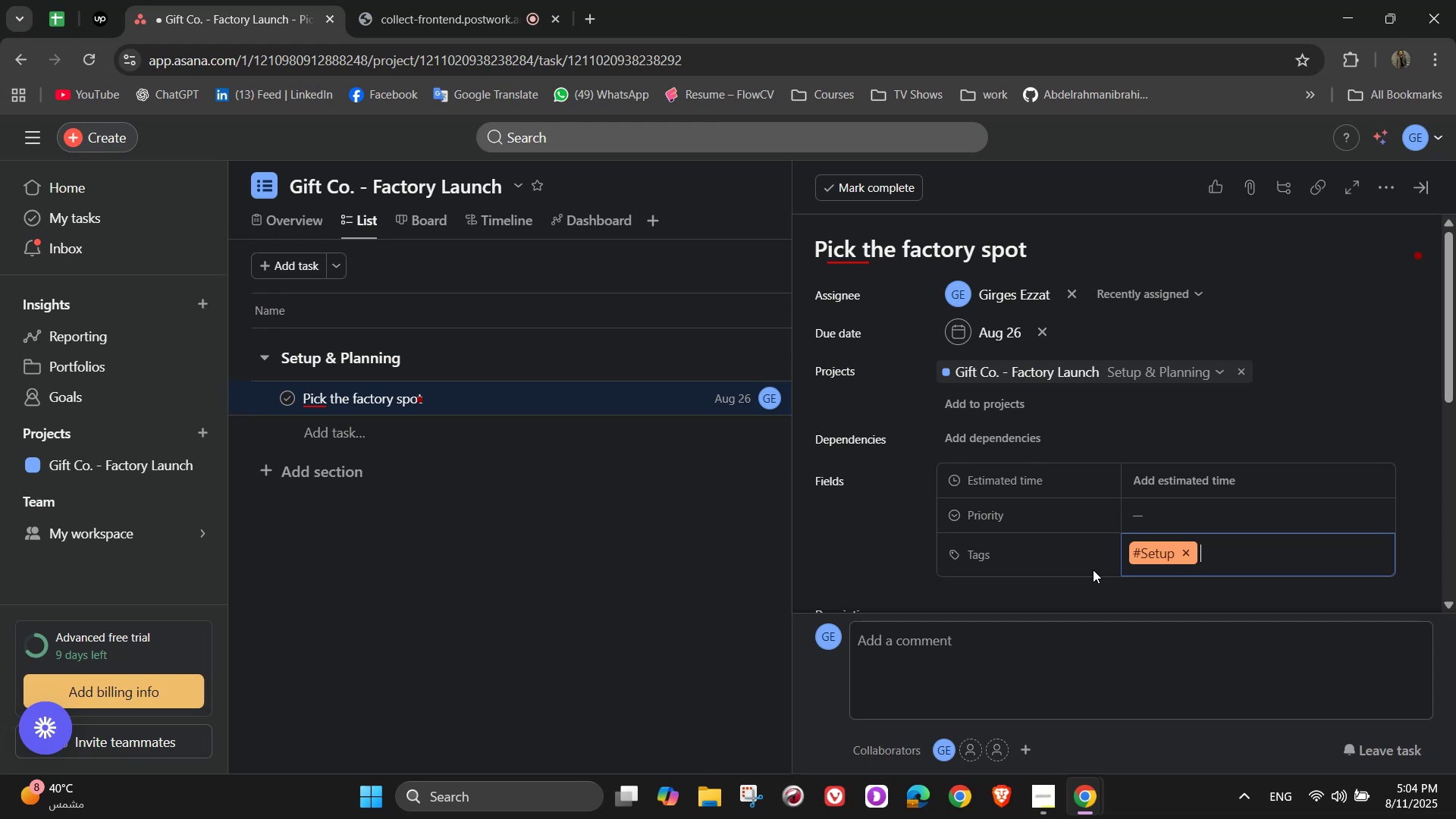 
wait(6.26)
 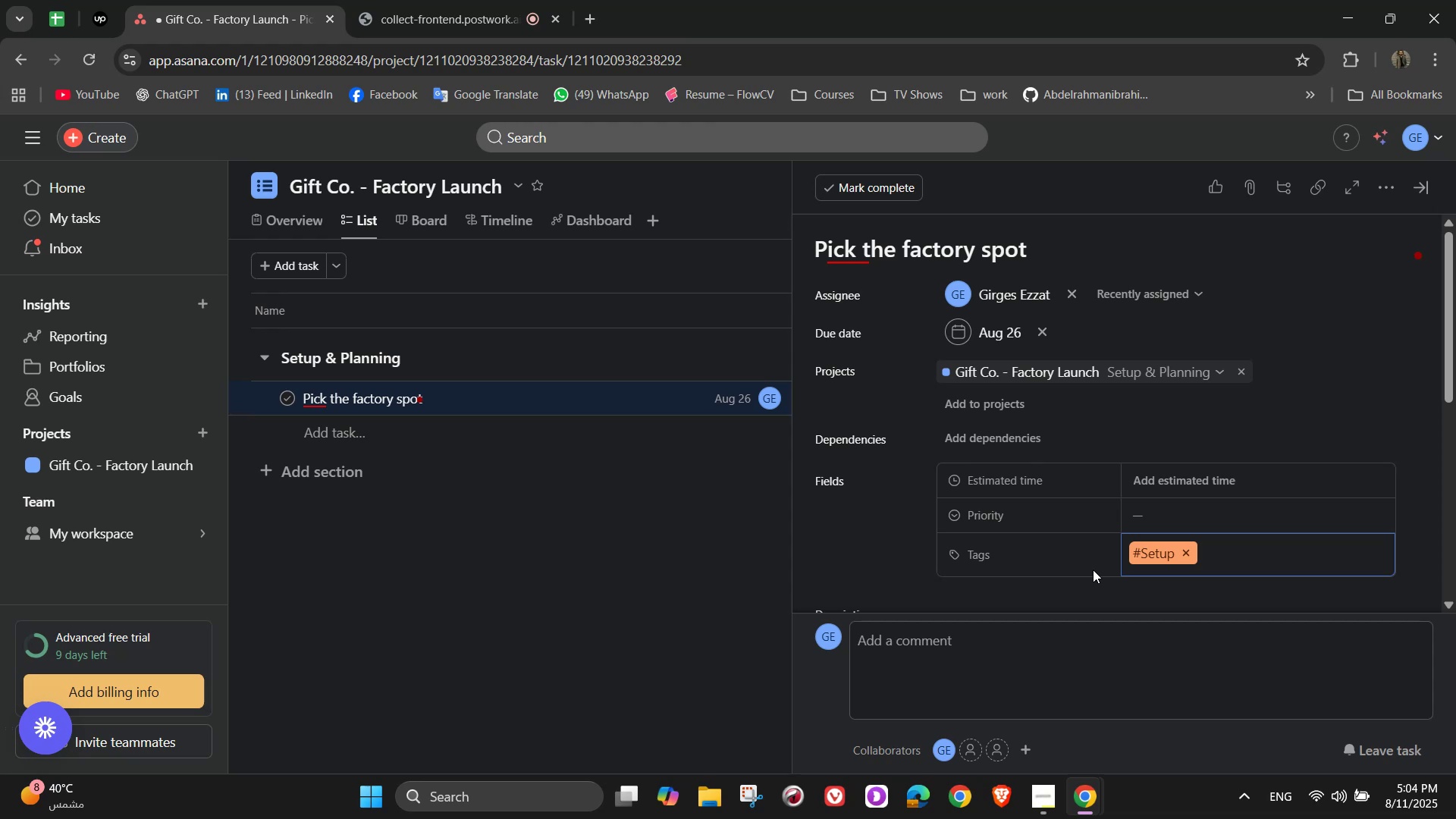 
left_click([1150, 512])
 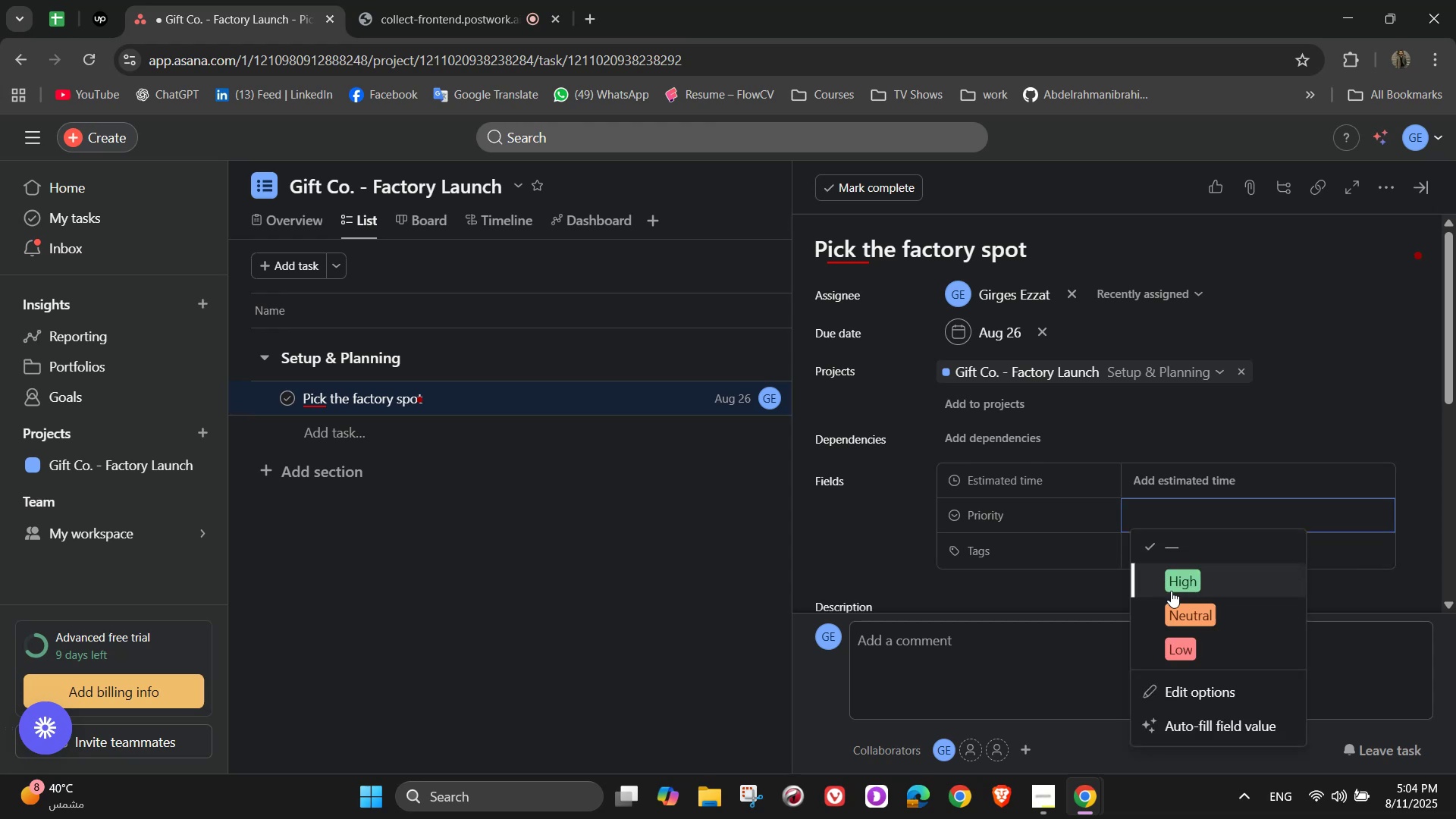 
left_click([1171, 591])
 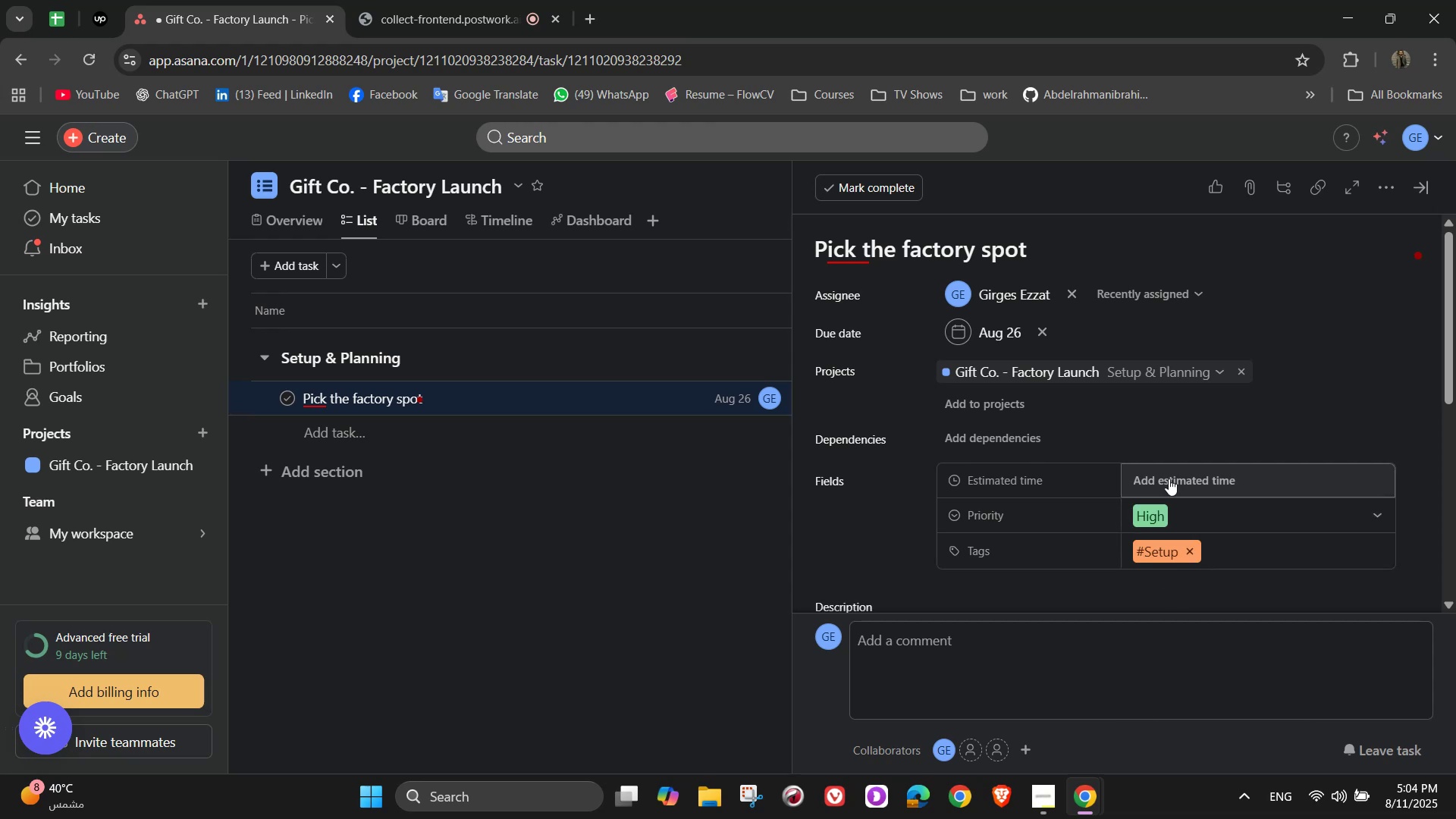 
left_click([1169, 479])
 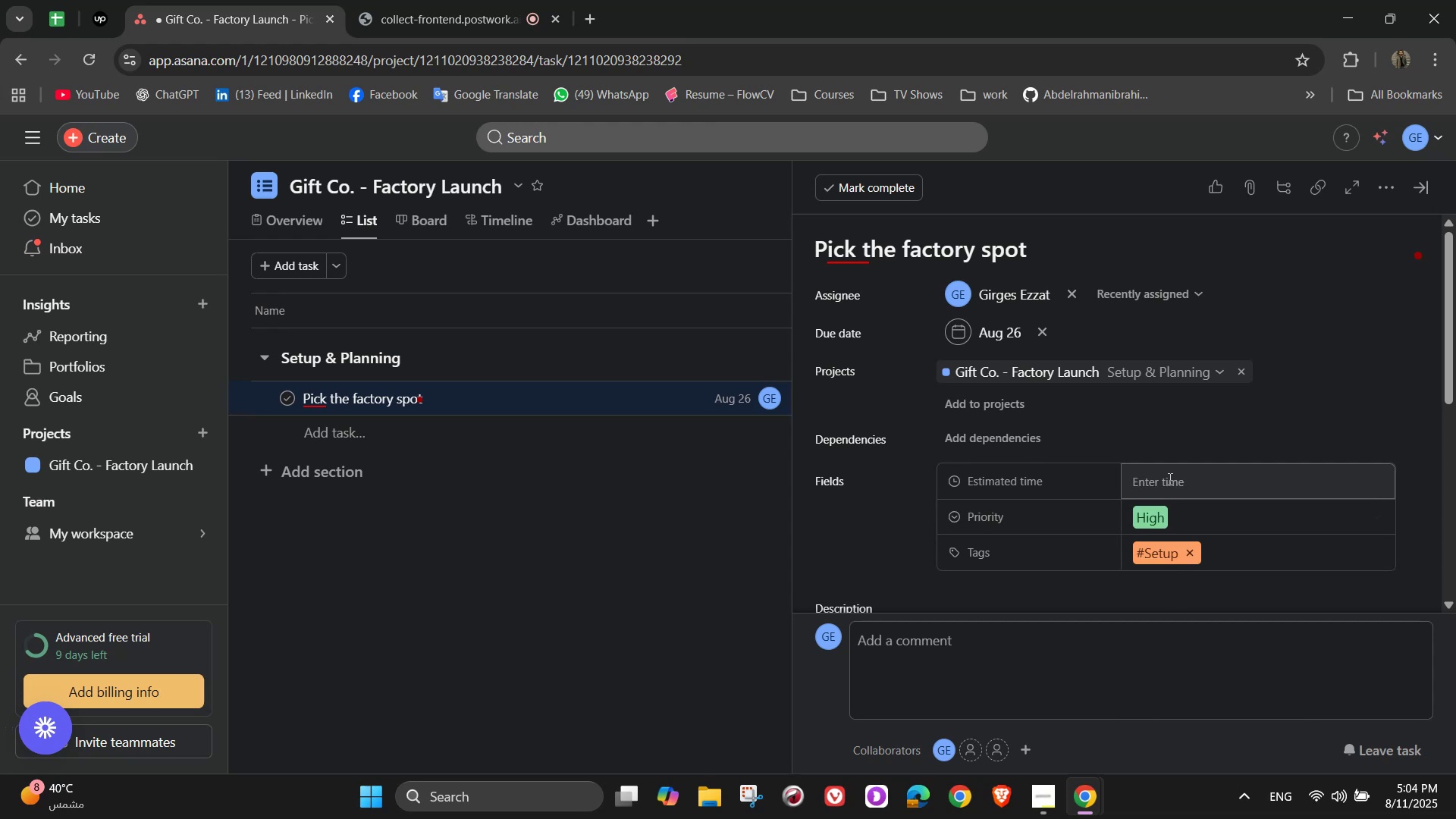 
left_click([1169, 479])
 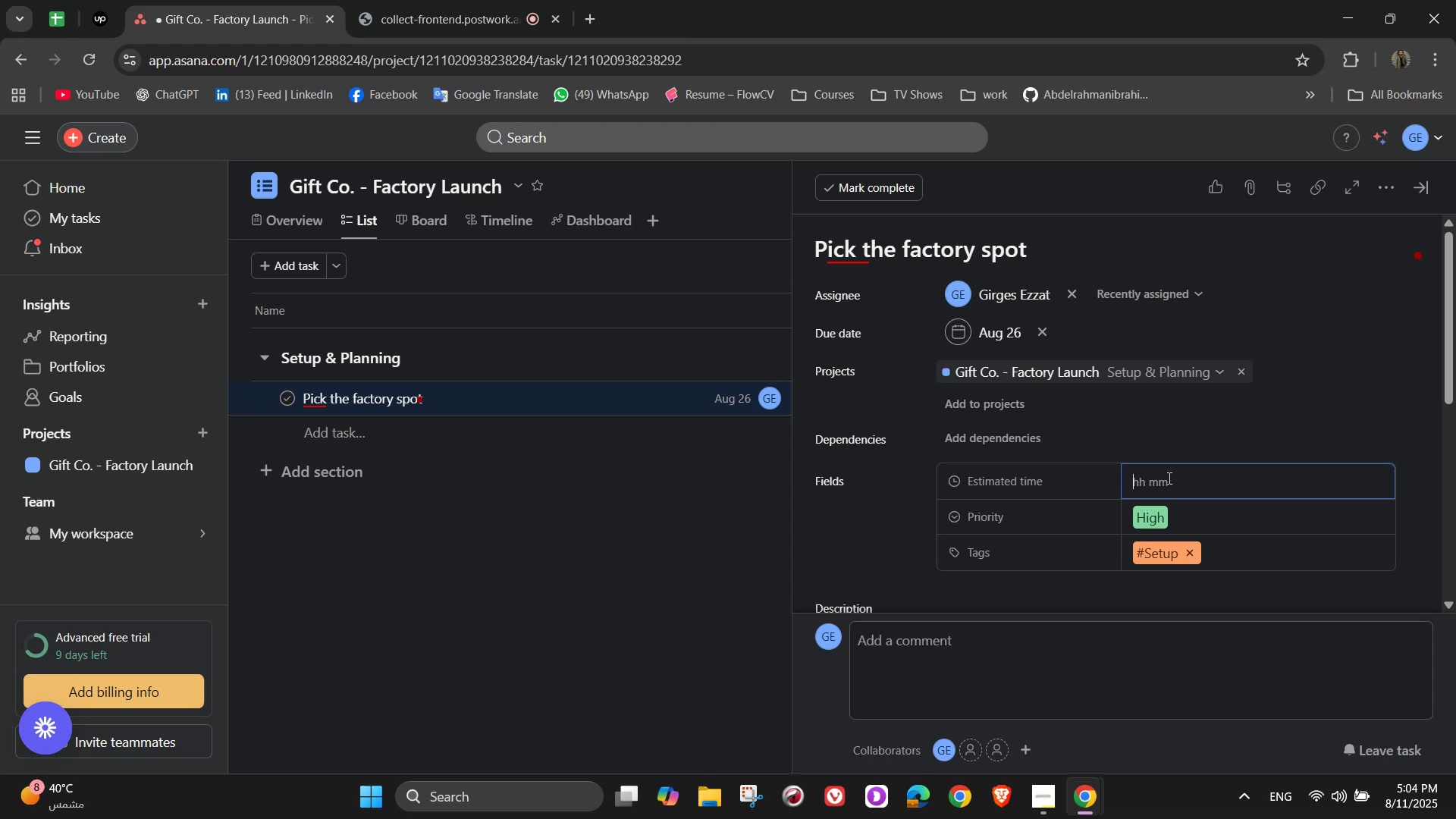 
wait(10.61)
 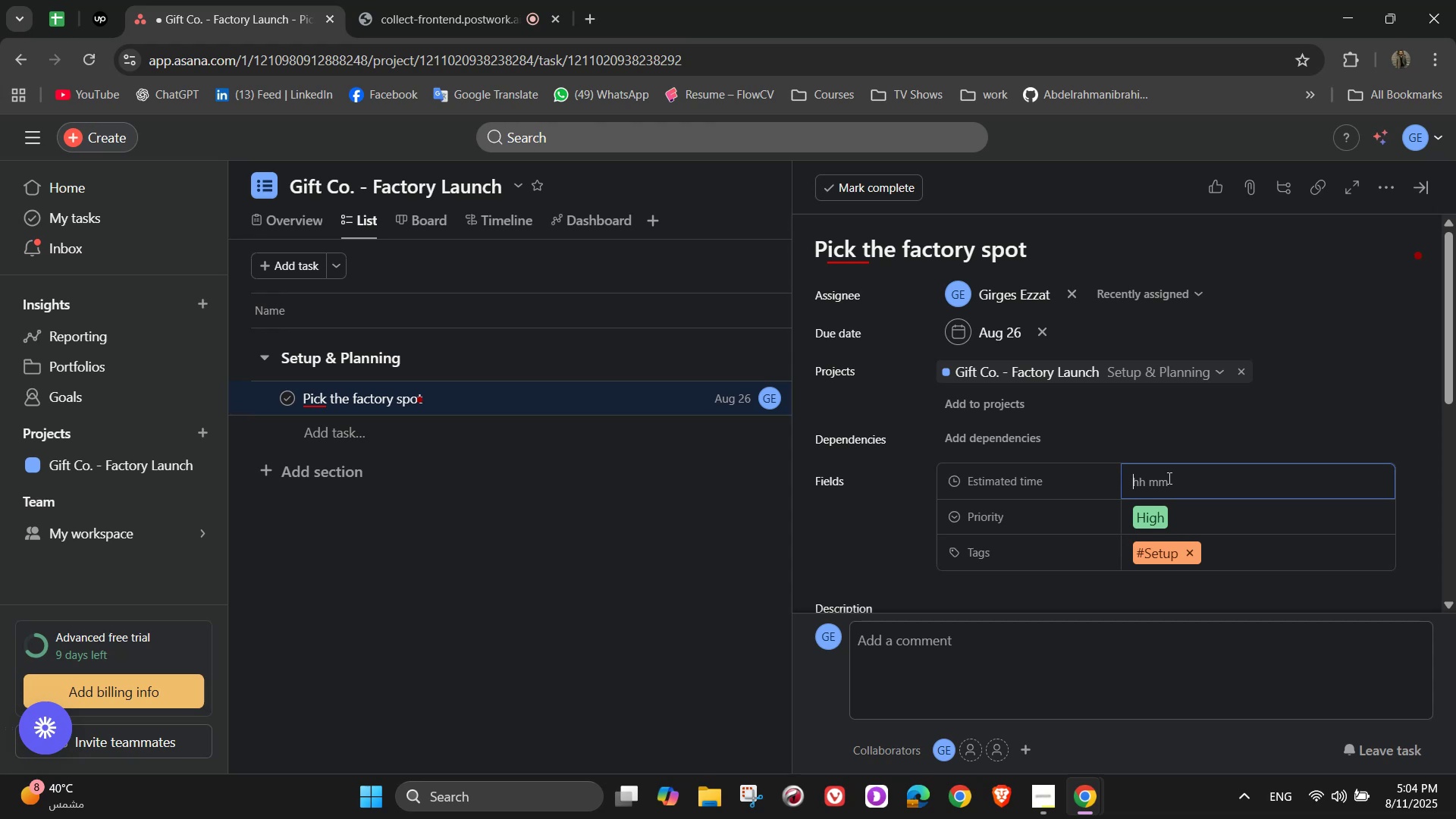 
key(Numpad8)
 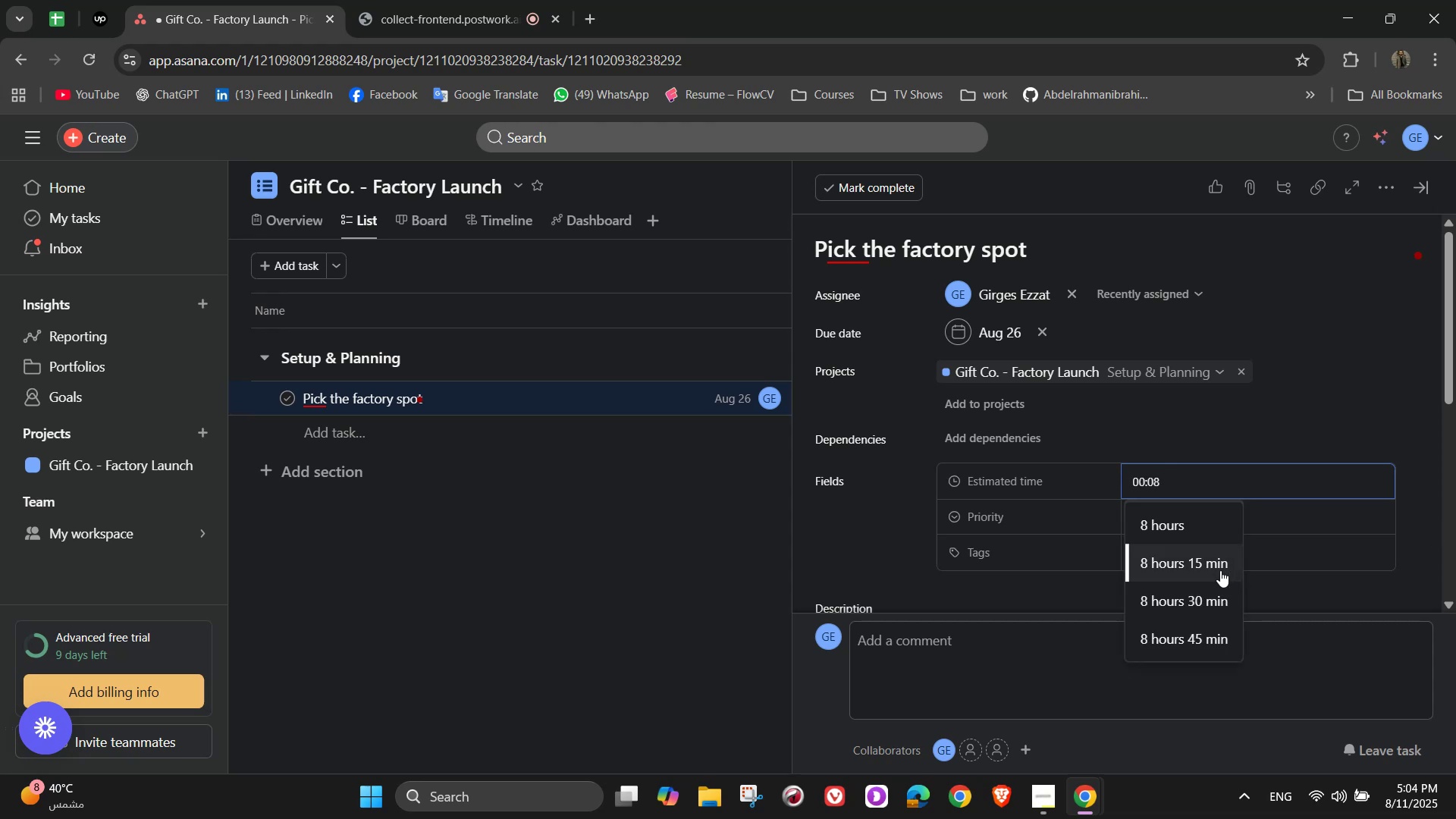 
left_click([1186, 529])
 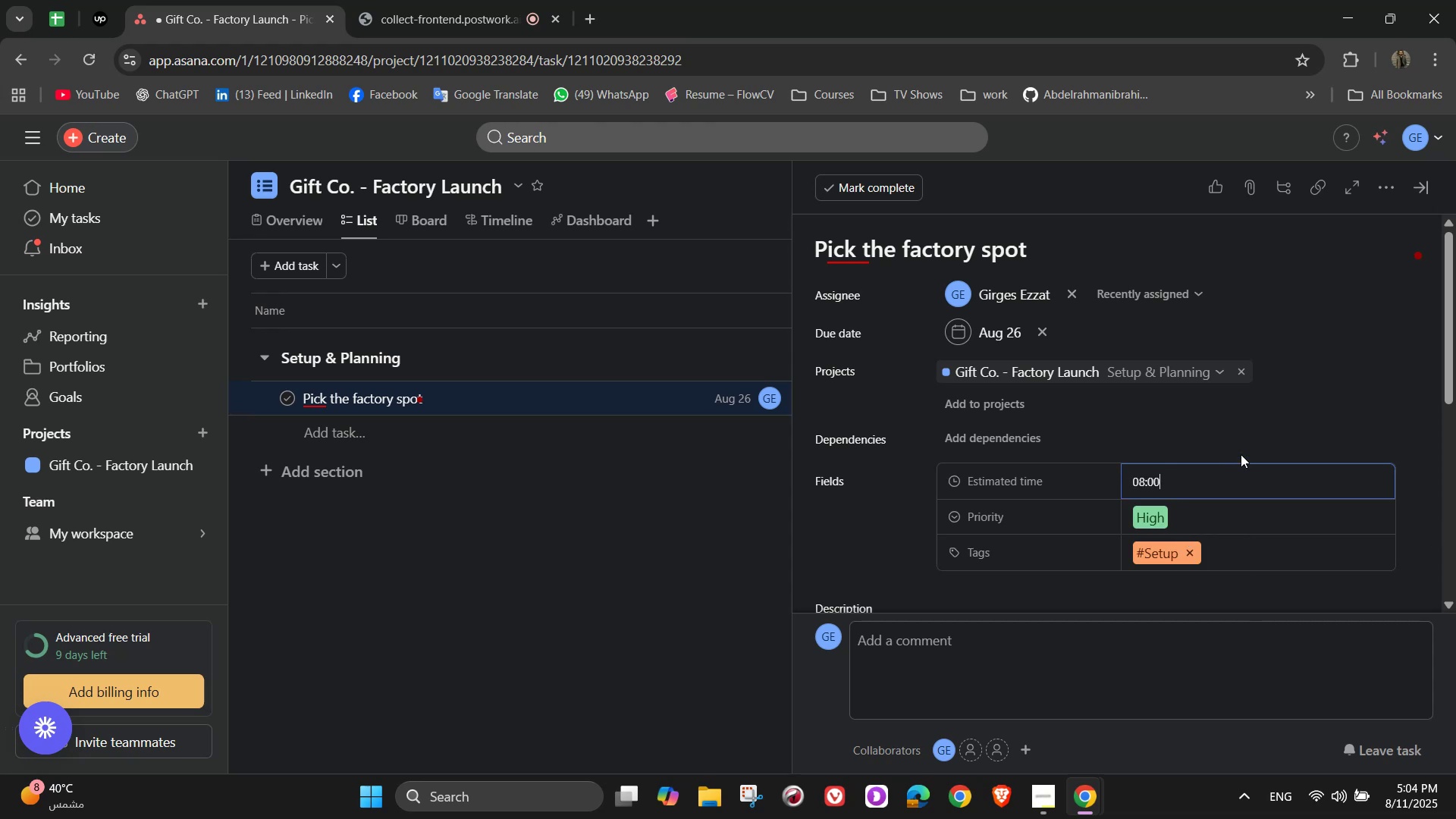 
left_click([1269, 431])
 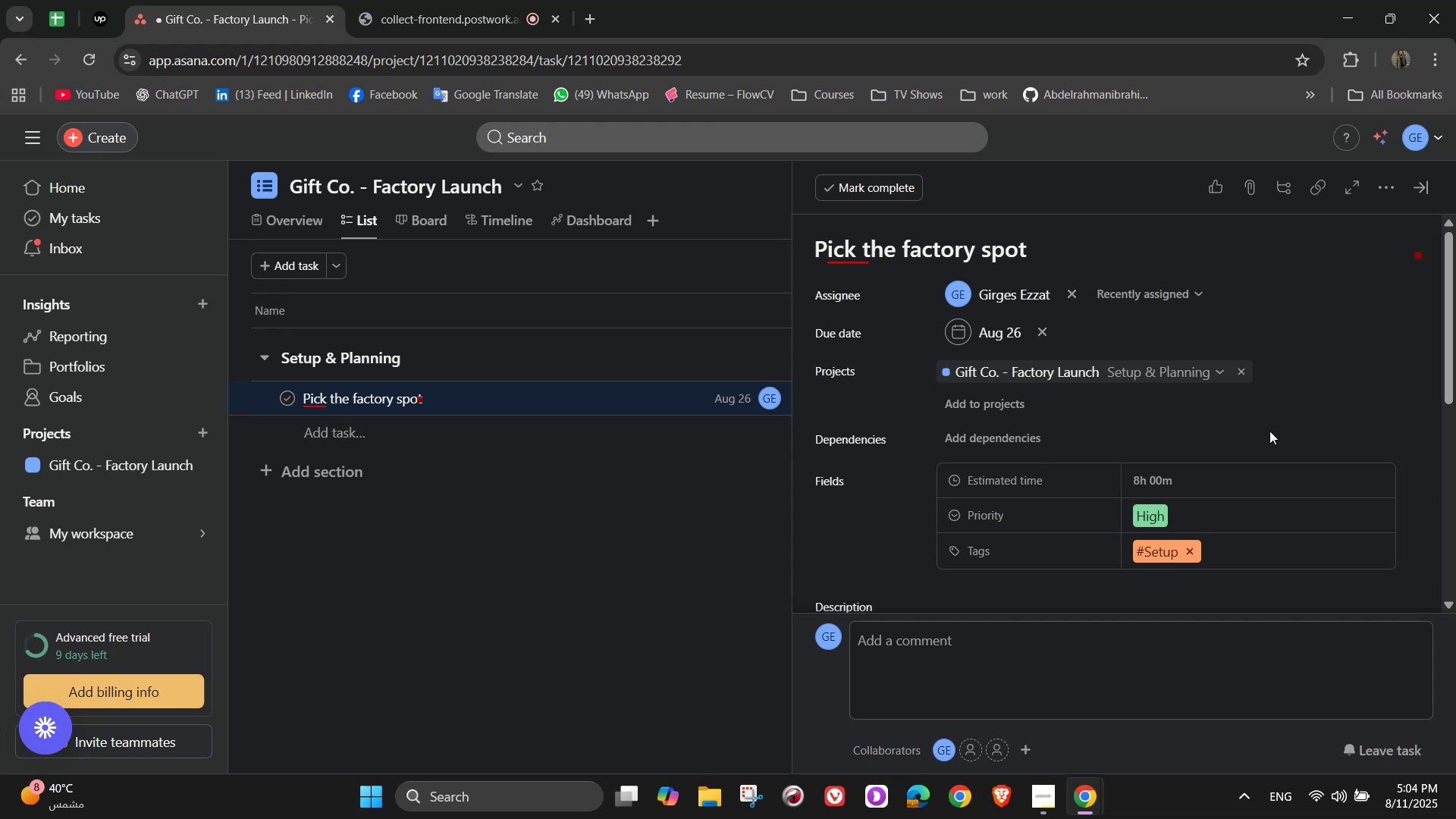 
scroll: coordinate [1104, 441], scroll_direction: down, amount: 5.0
 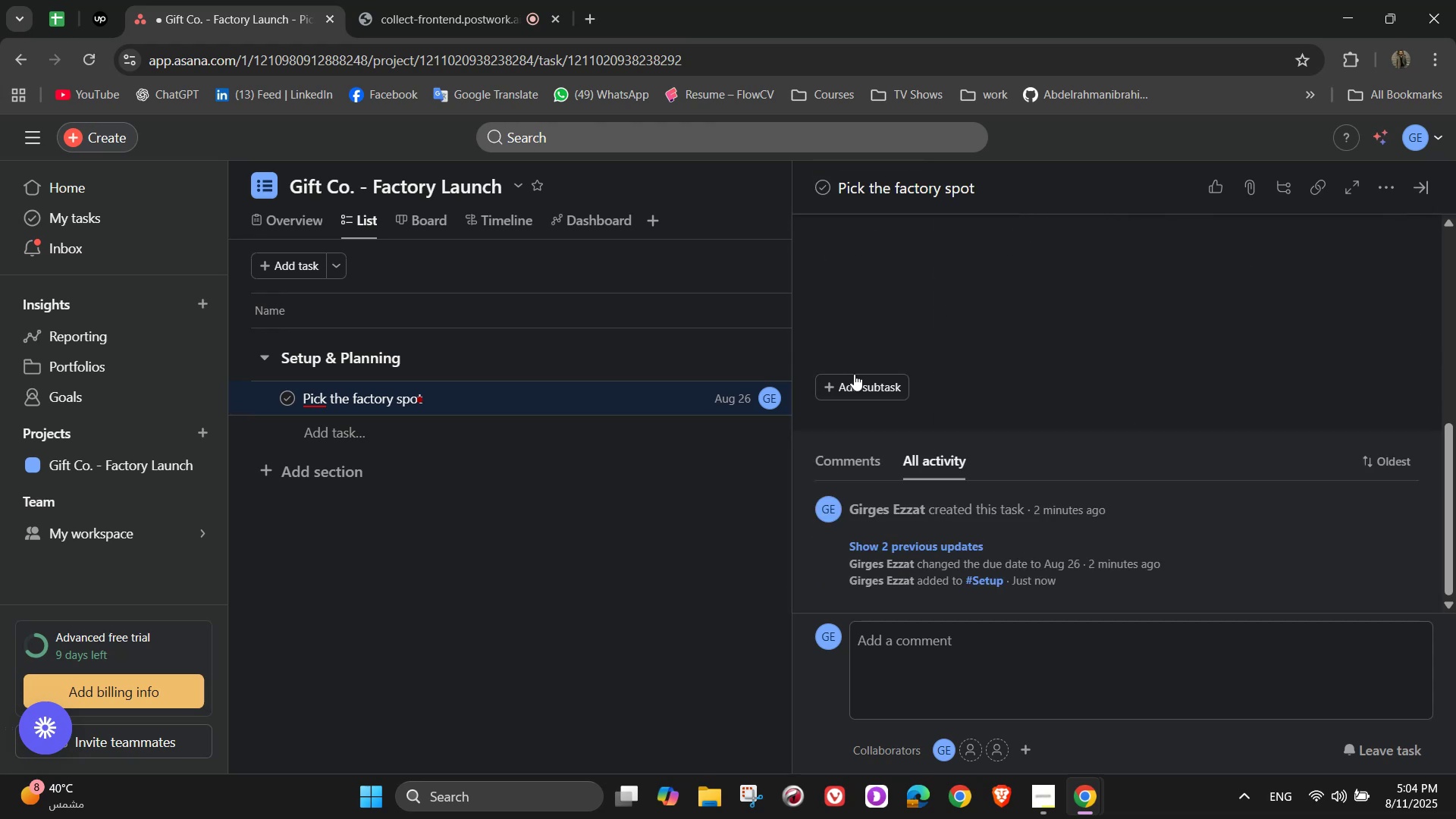 
left_click([854, 374])
 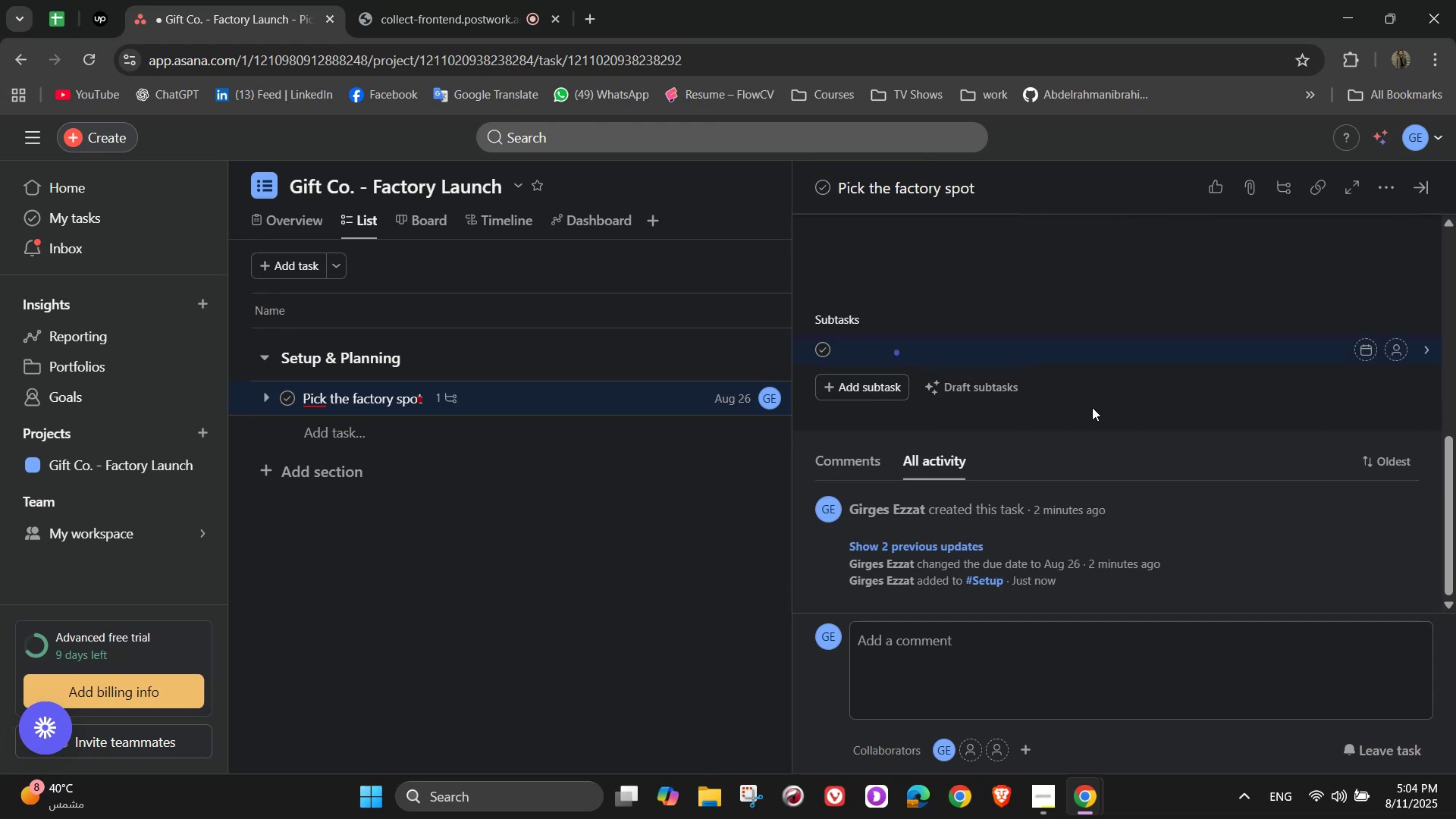 
wait(8.23)
 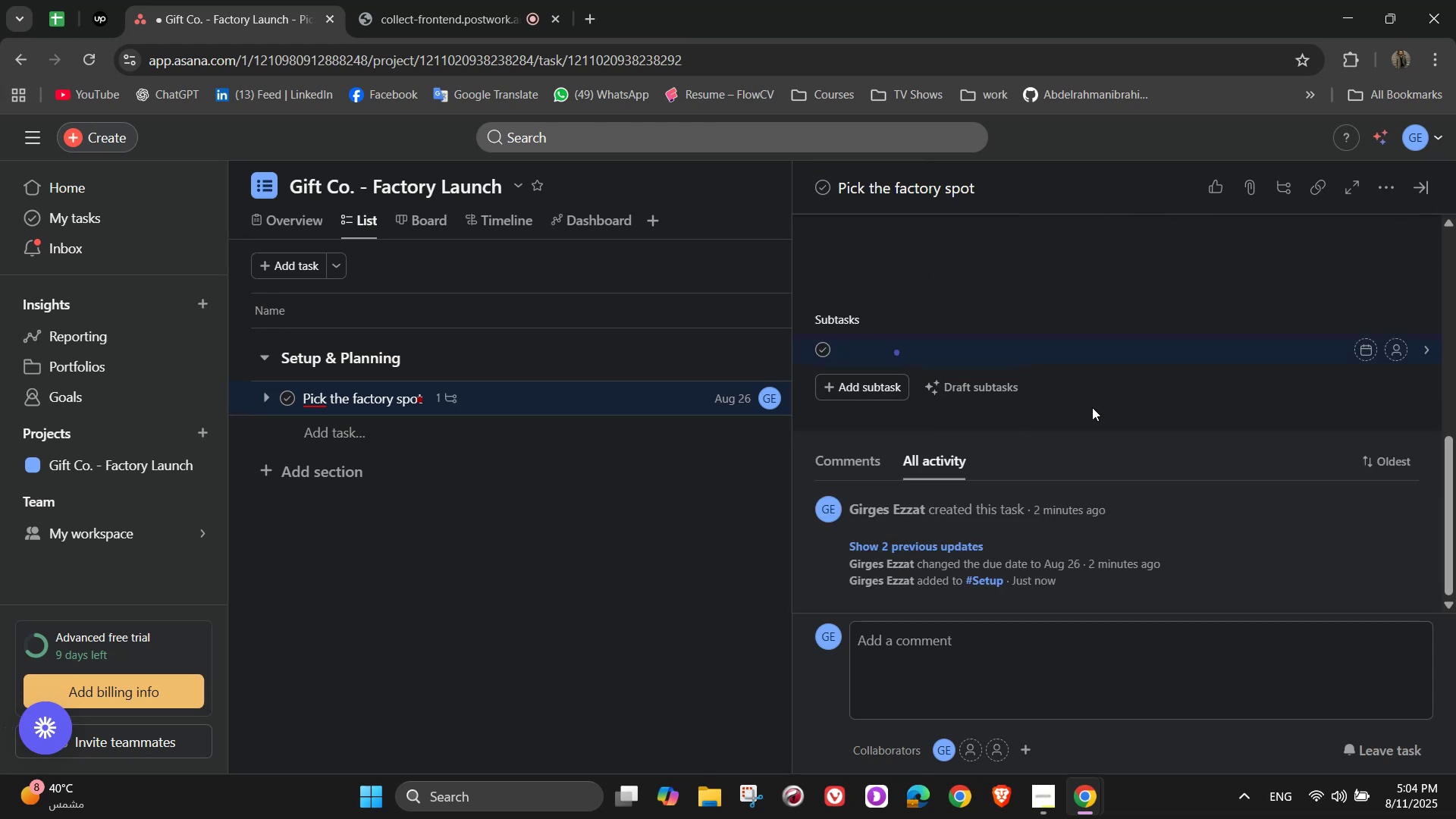 
hold_key(key=ShiftLeft, duration=1.51)
 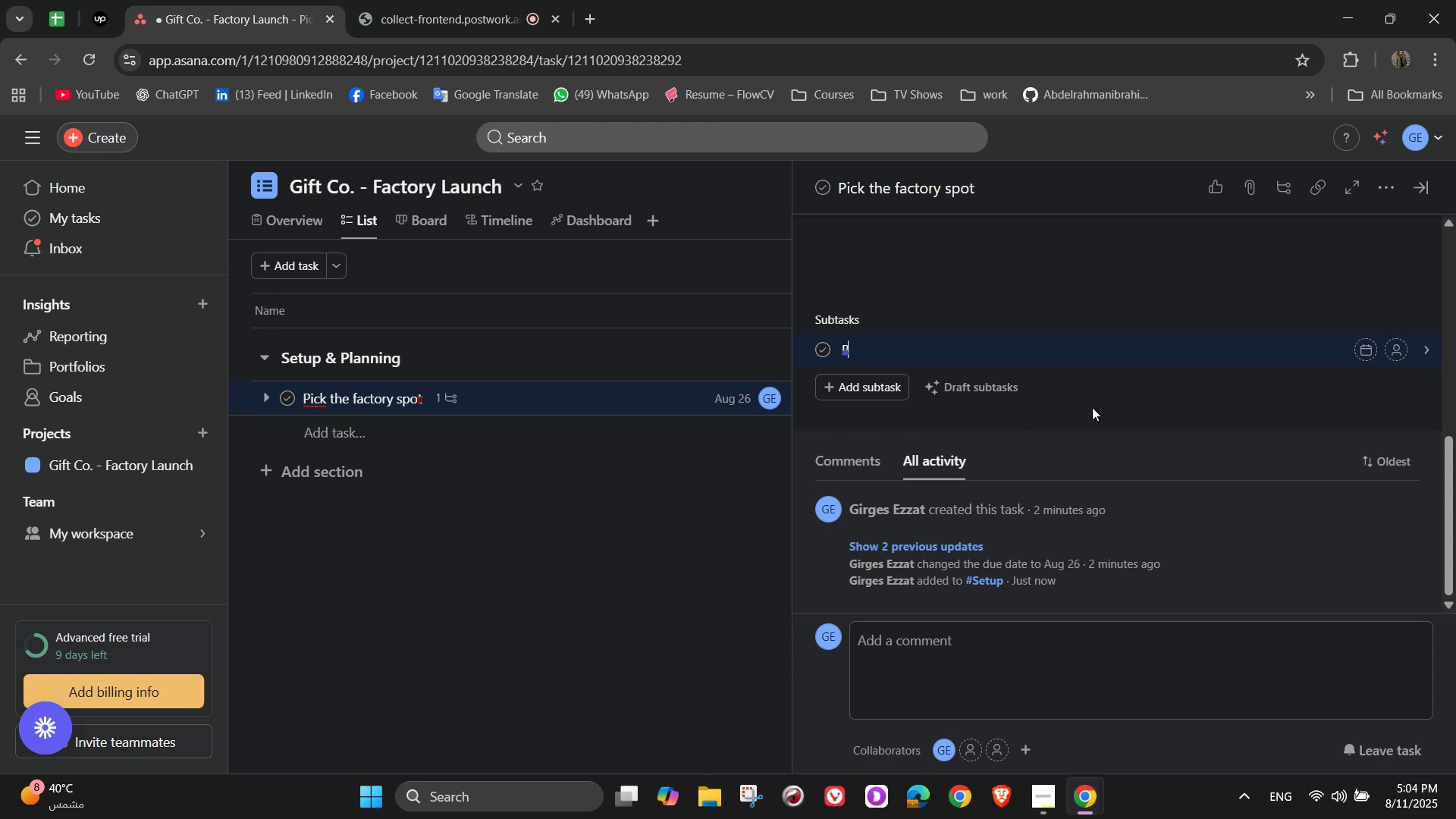 
type(Big enogh)
key(Backspace)
key(Backspace)
type(ugh)
 